 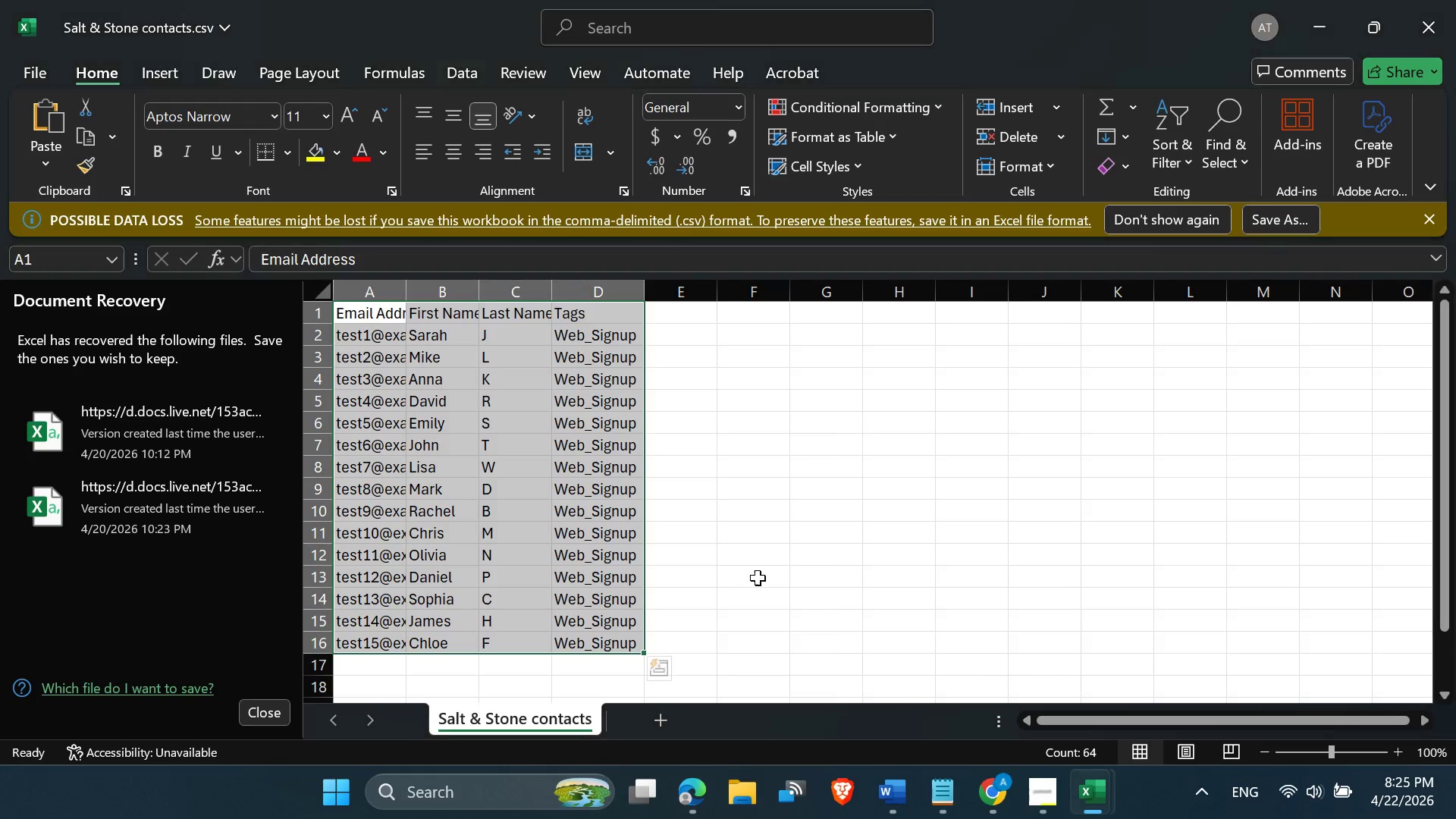 
key(Control+C)
 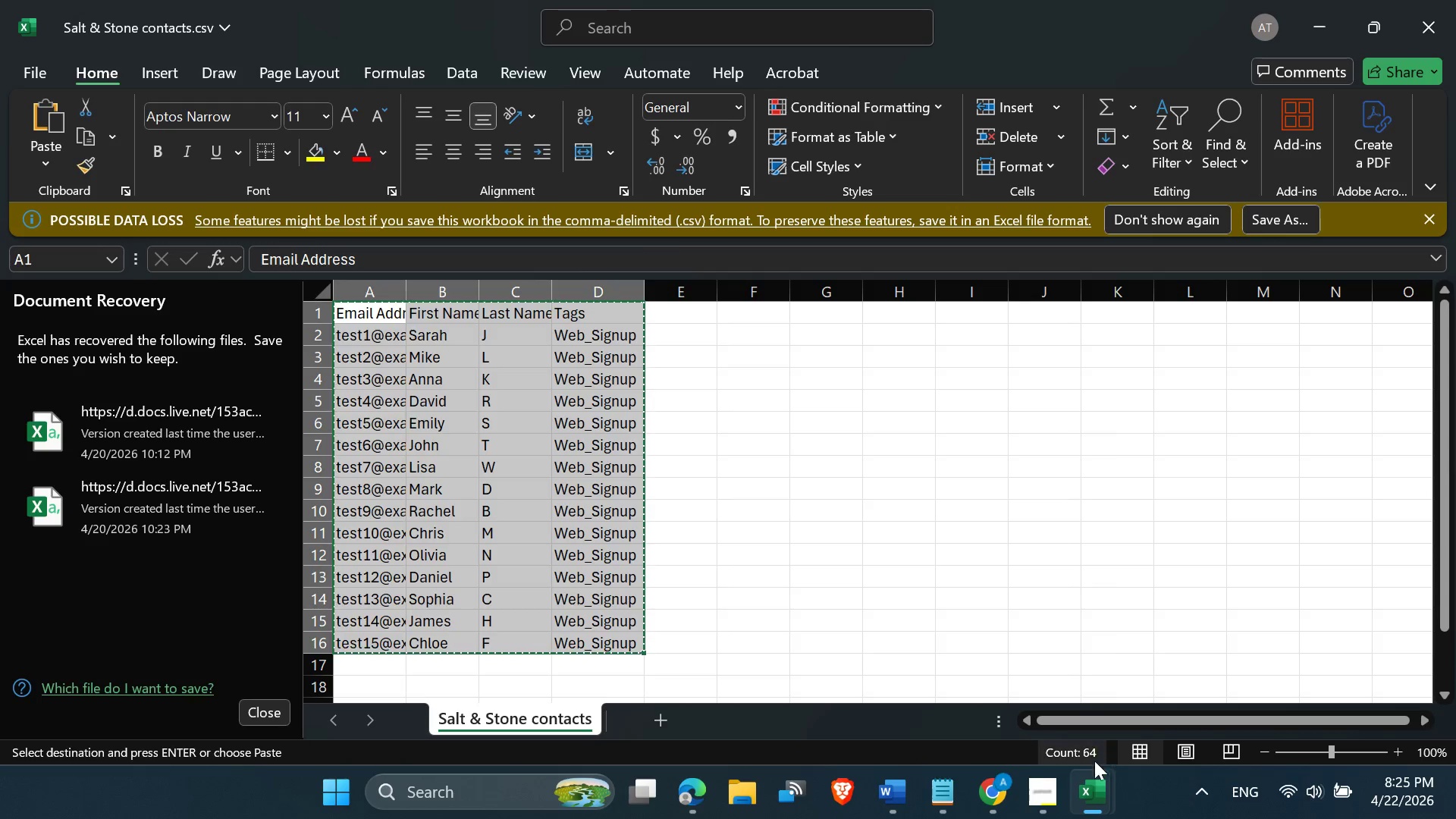 
left_click([1096, 783])
 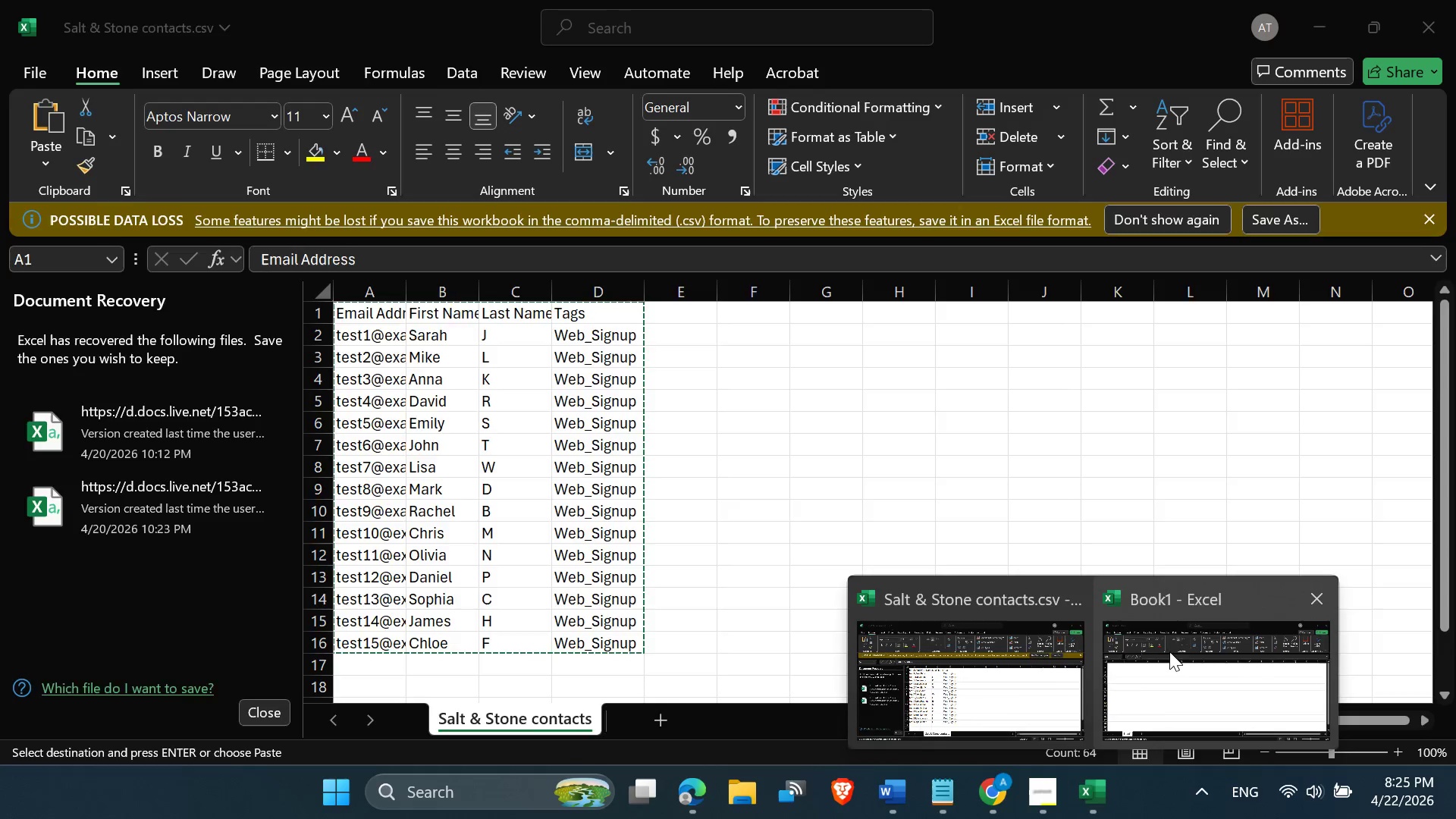 
left_click([1175, 648])
 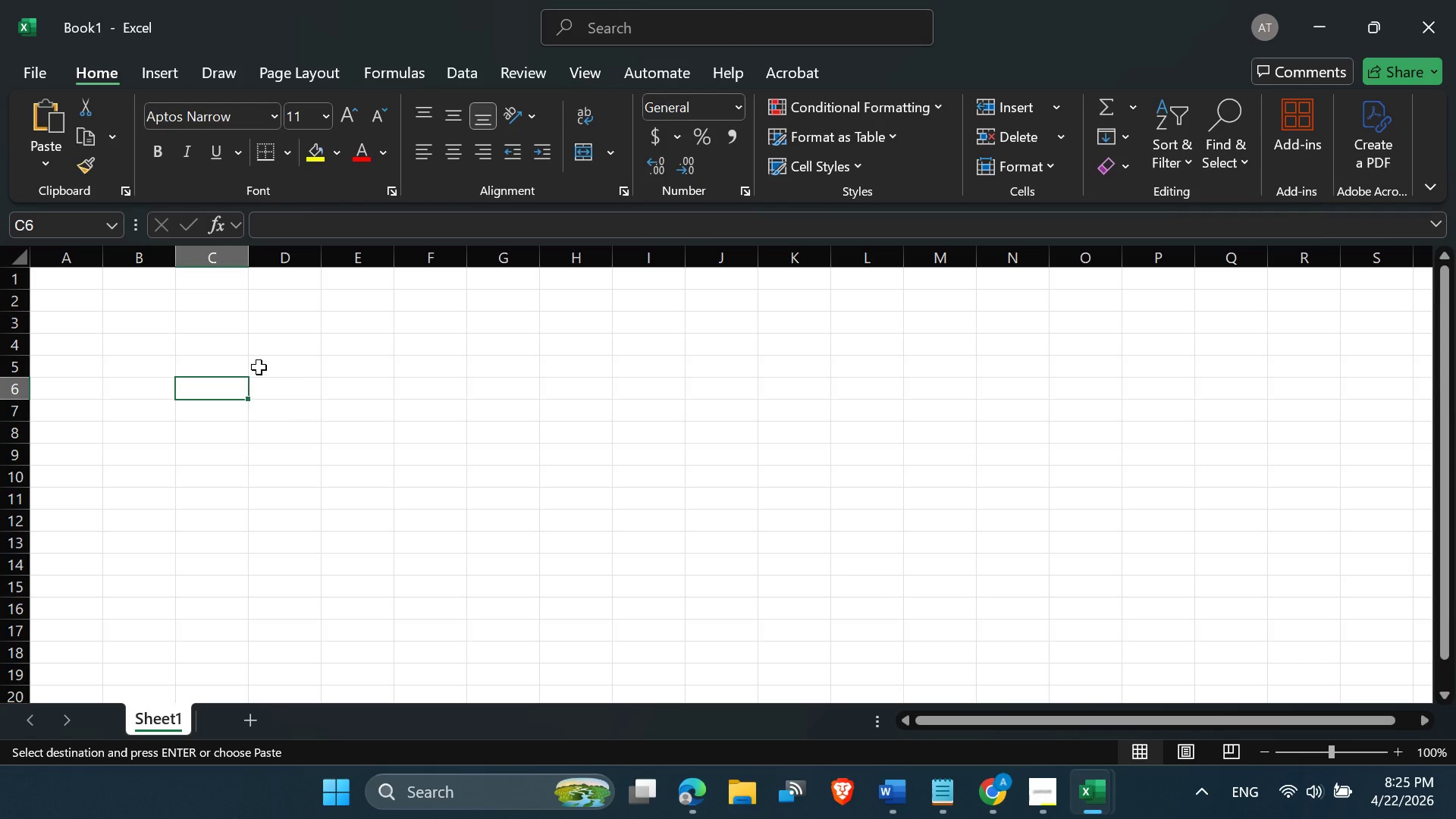 
left_click([81, 282])
 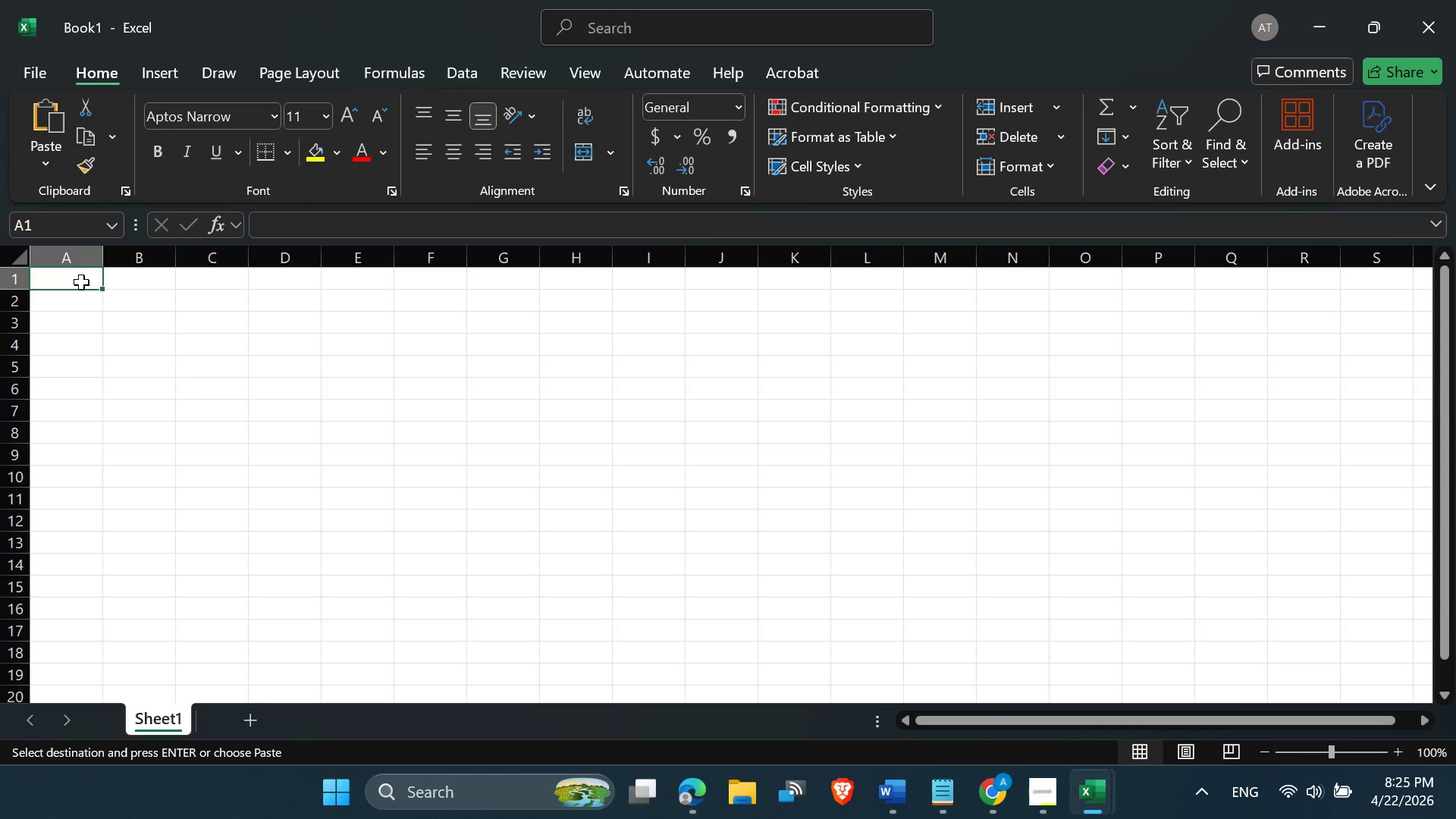 
scroll: coordinate [93, 322], scroll_direction: up, amount: 2.0
 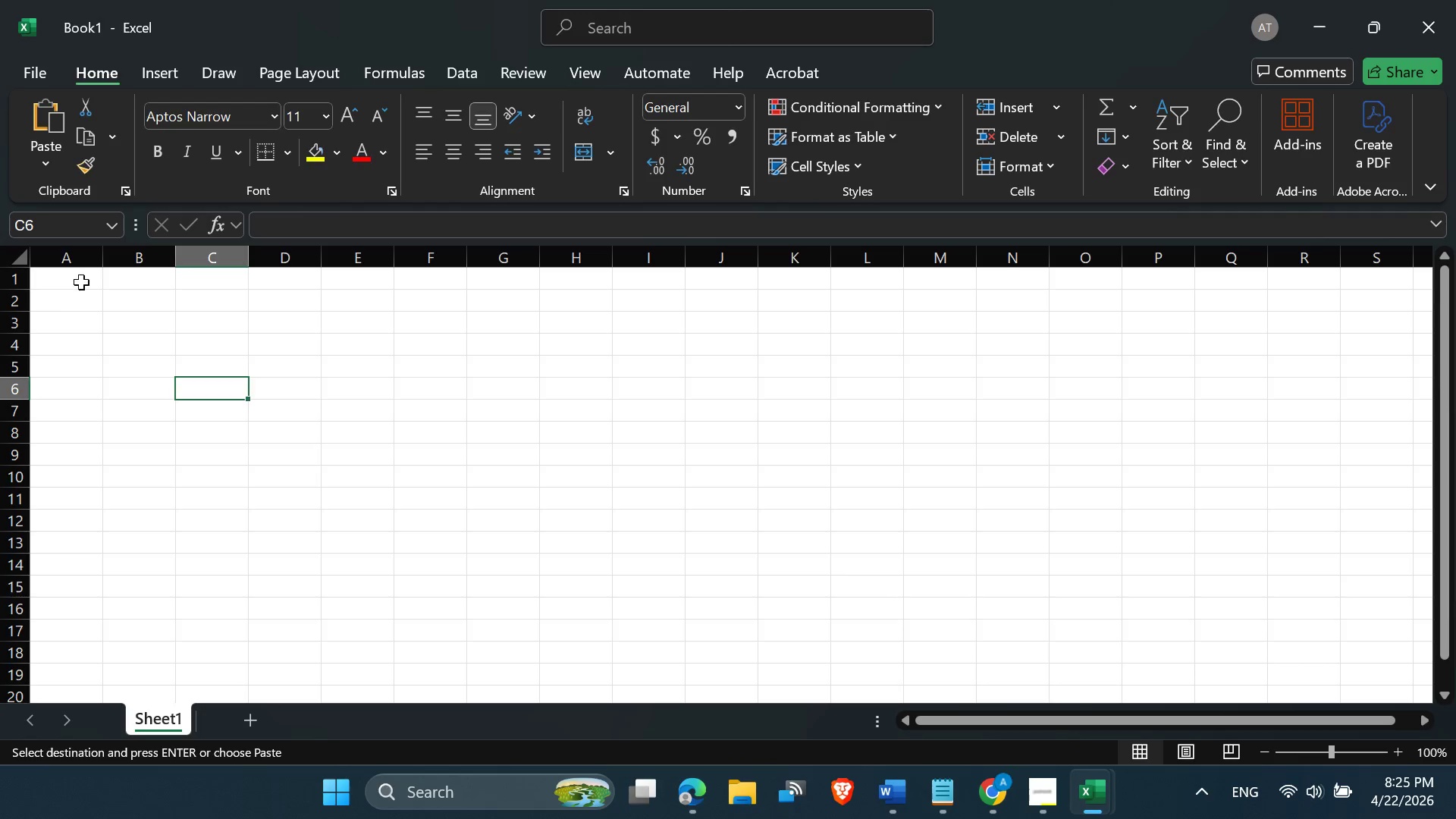 
key(Control+V)
 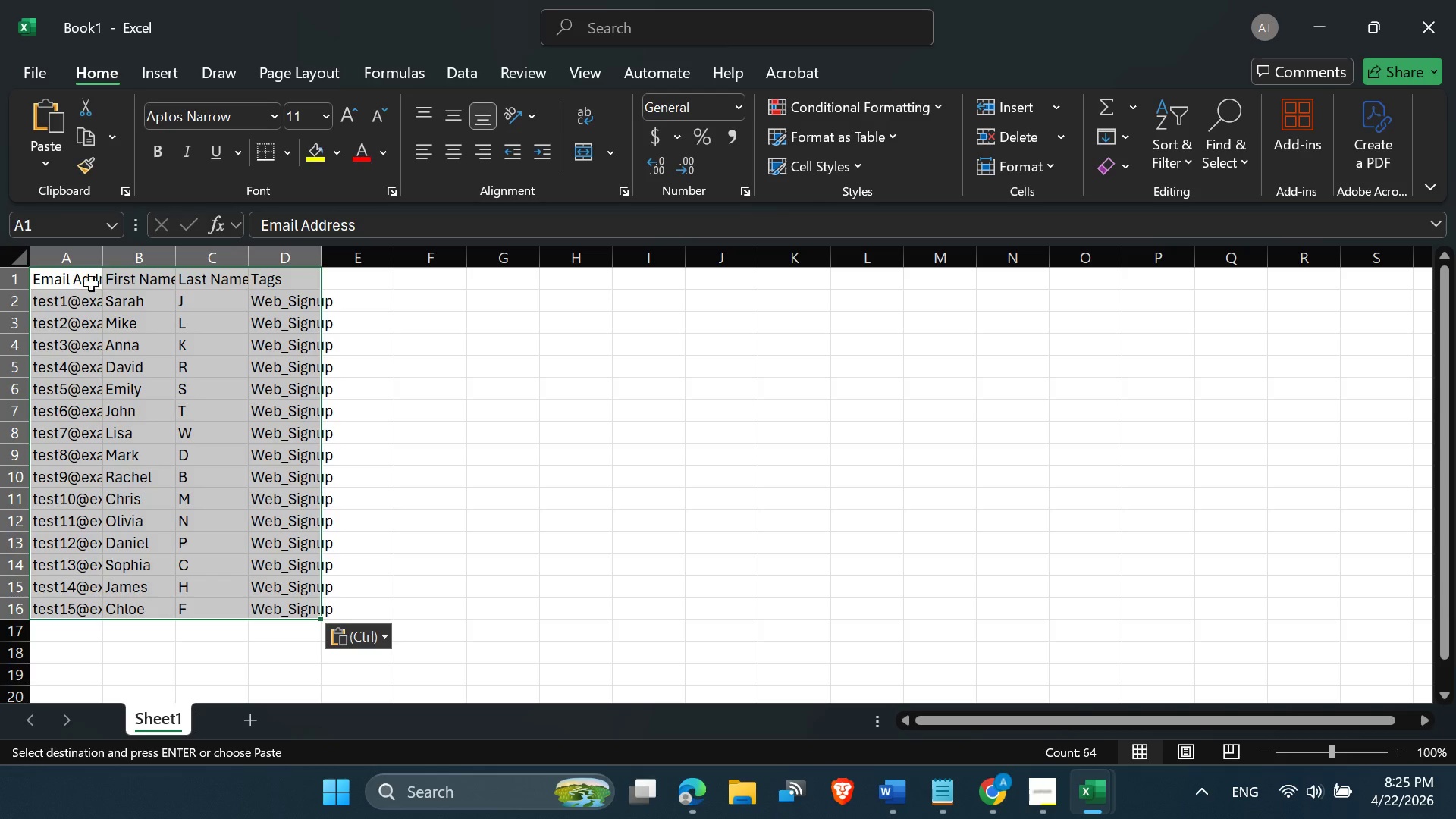 
double_click([105, 258])
 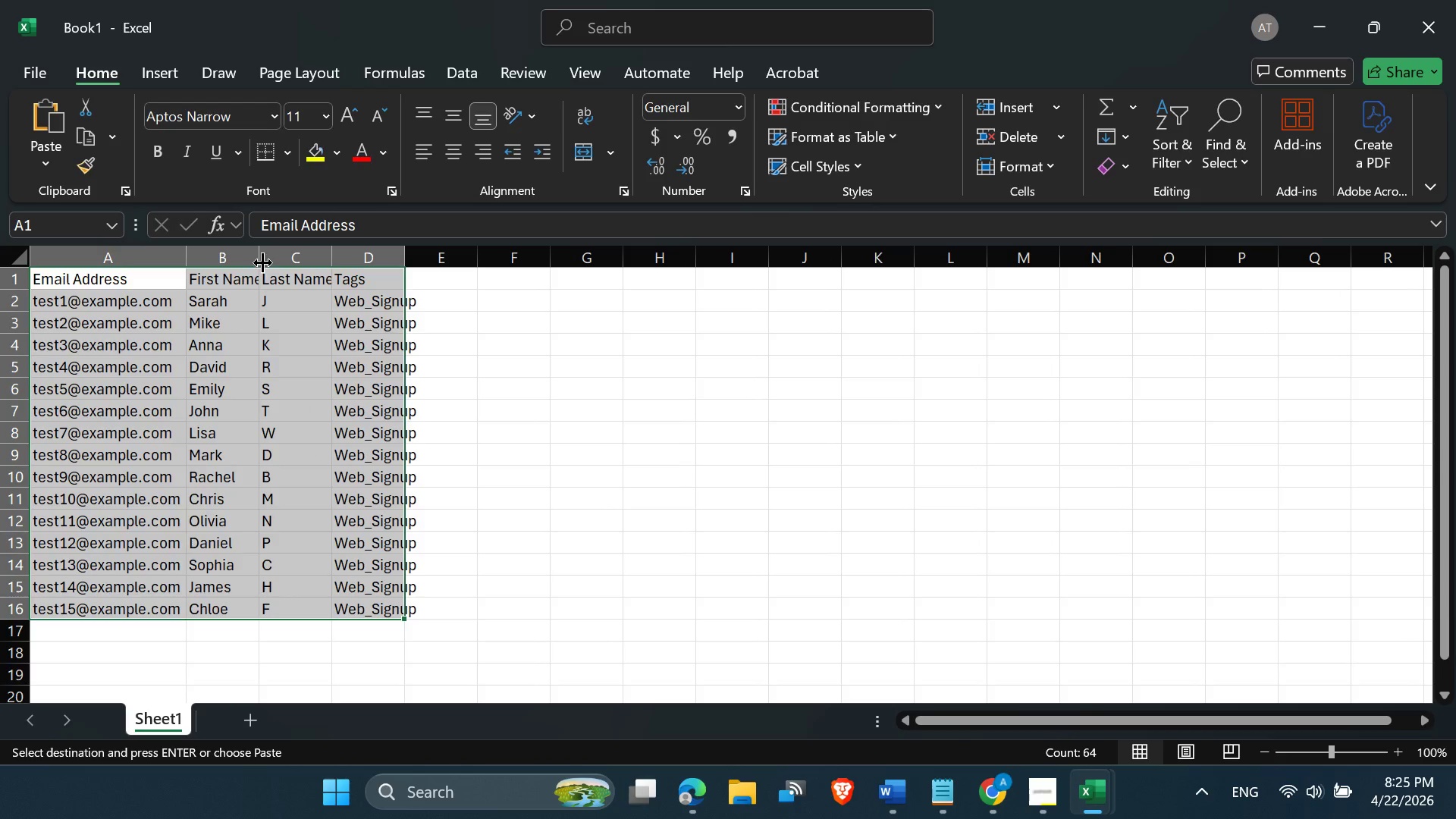 
double_click([262, 258])
 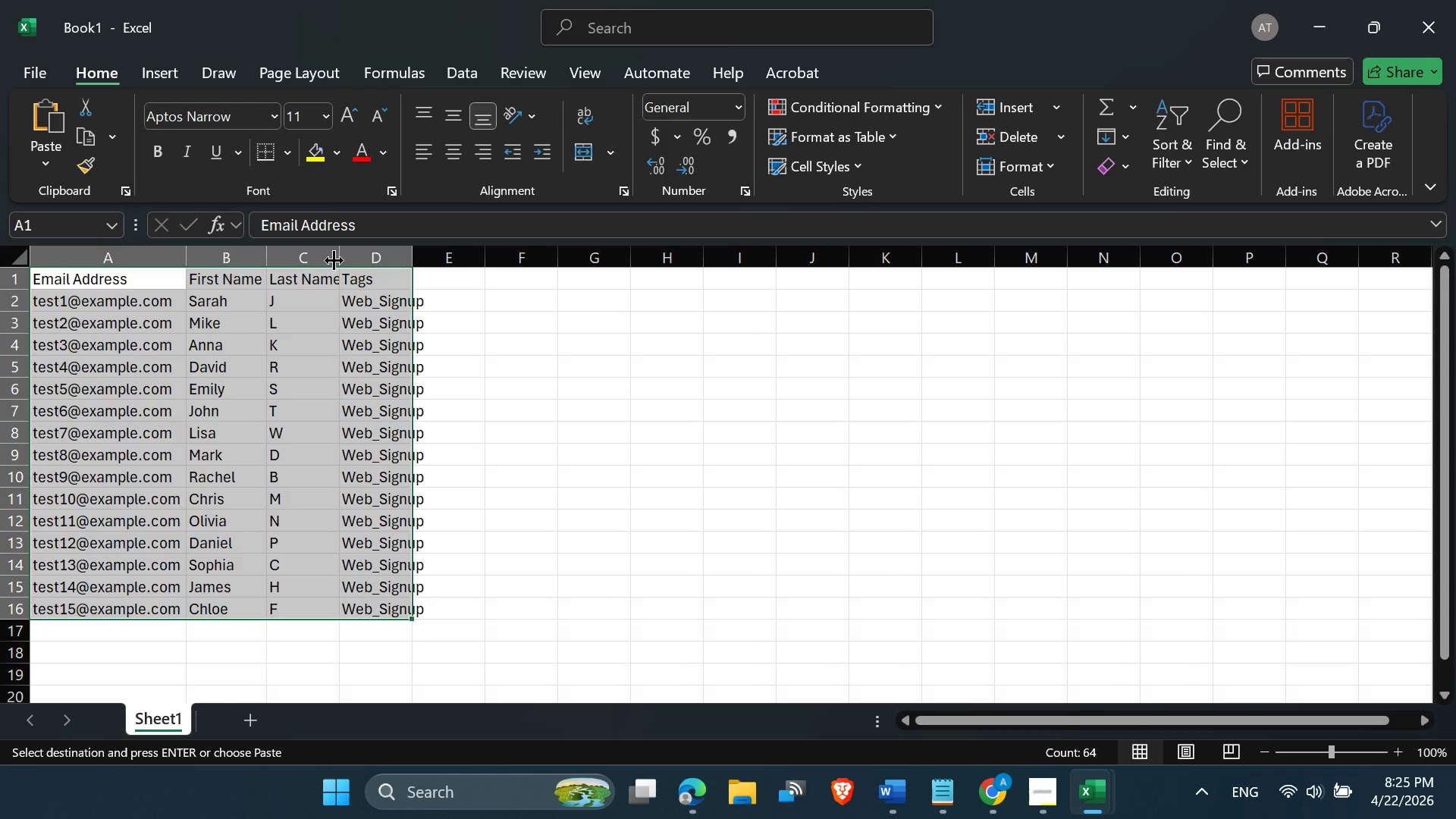 
double_click([334, 259])
 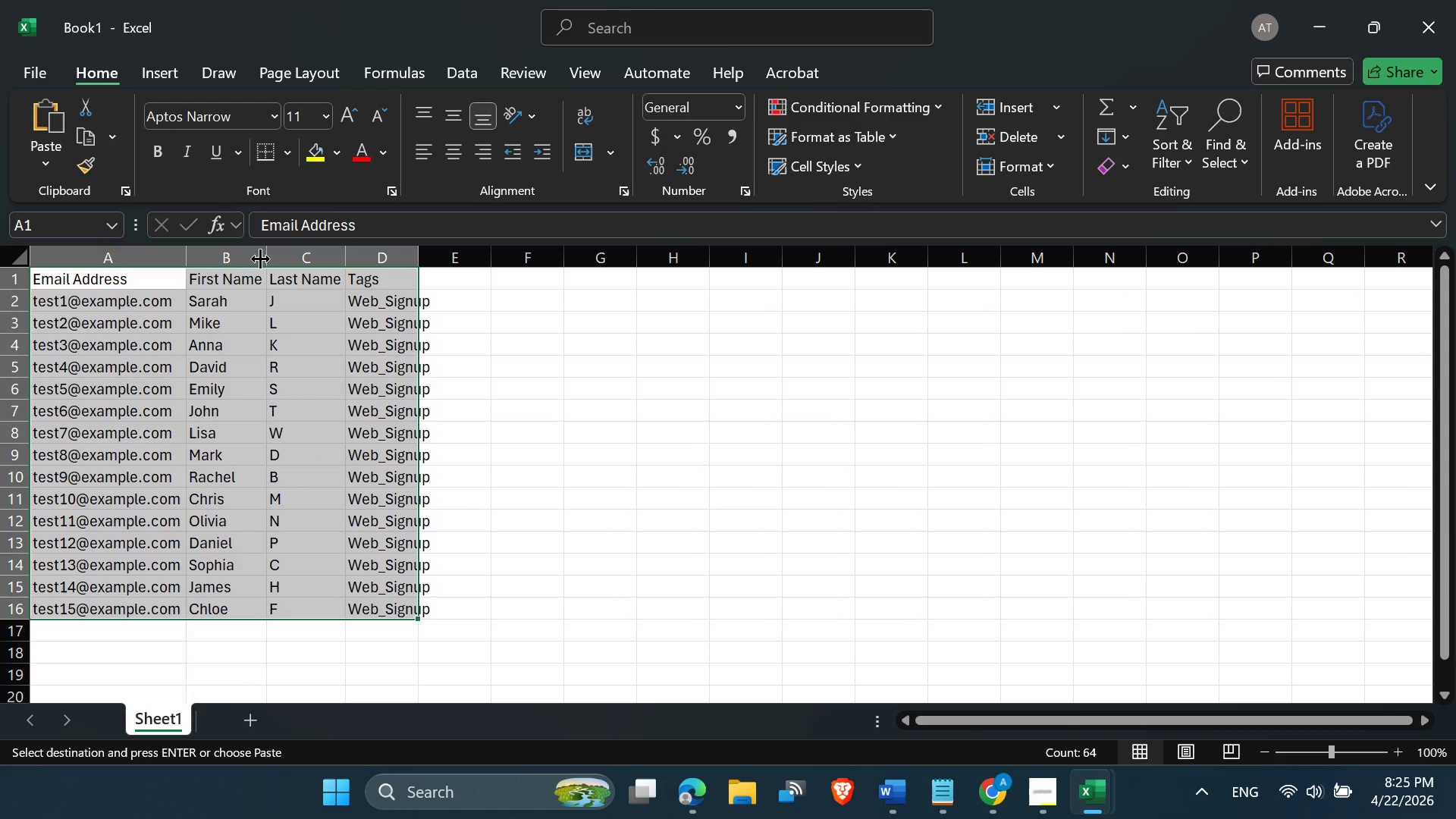 
double_click([260, 259])
 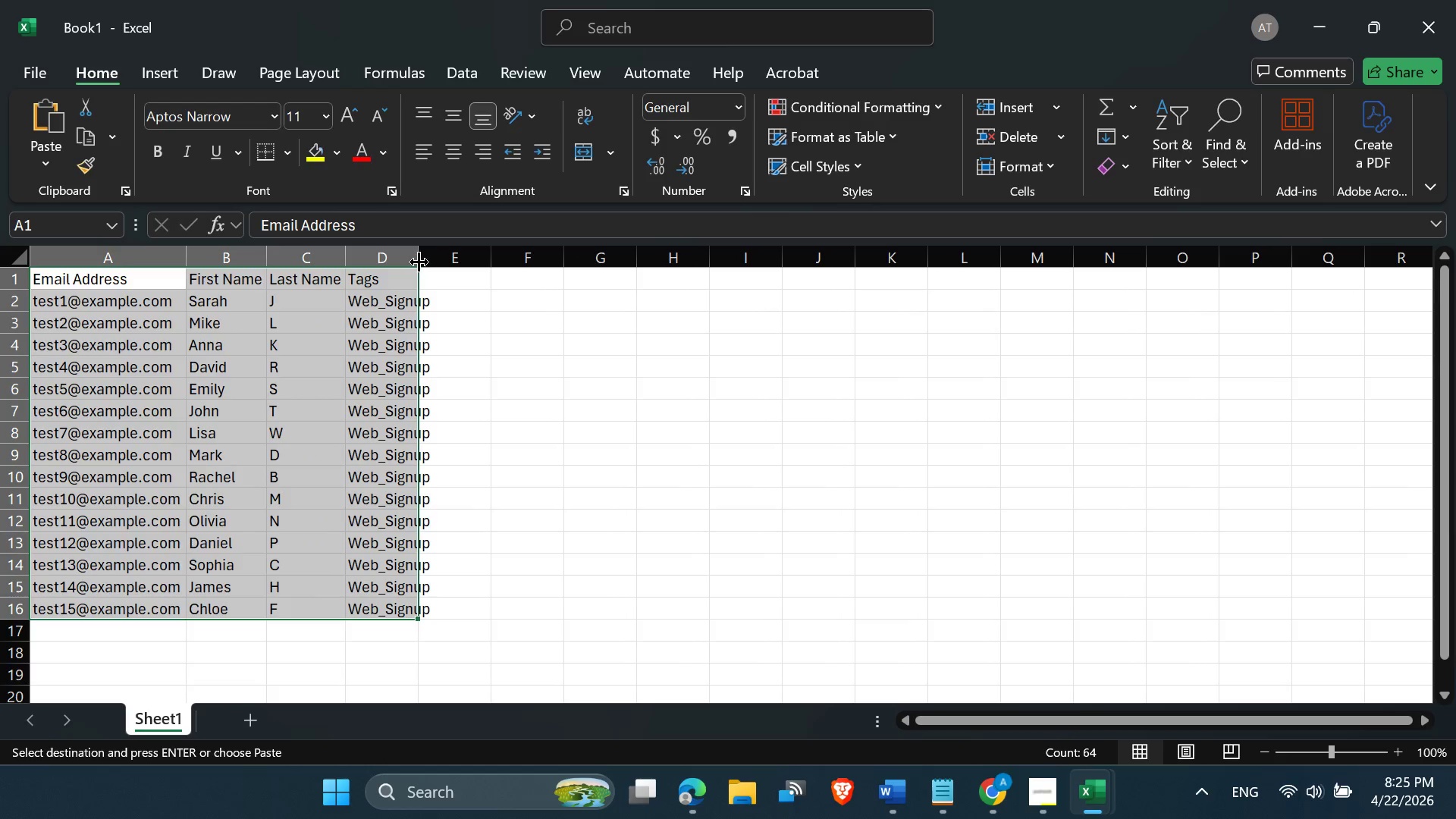 
double_click([419, 262])
 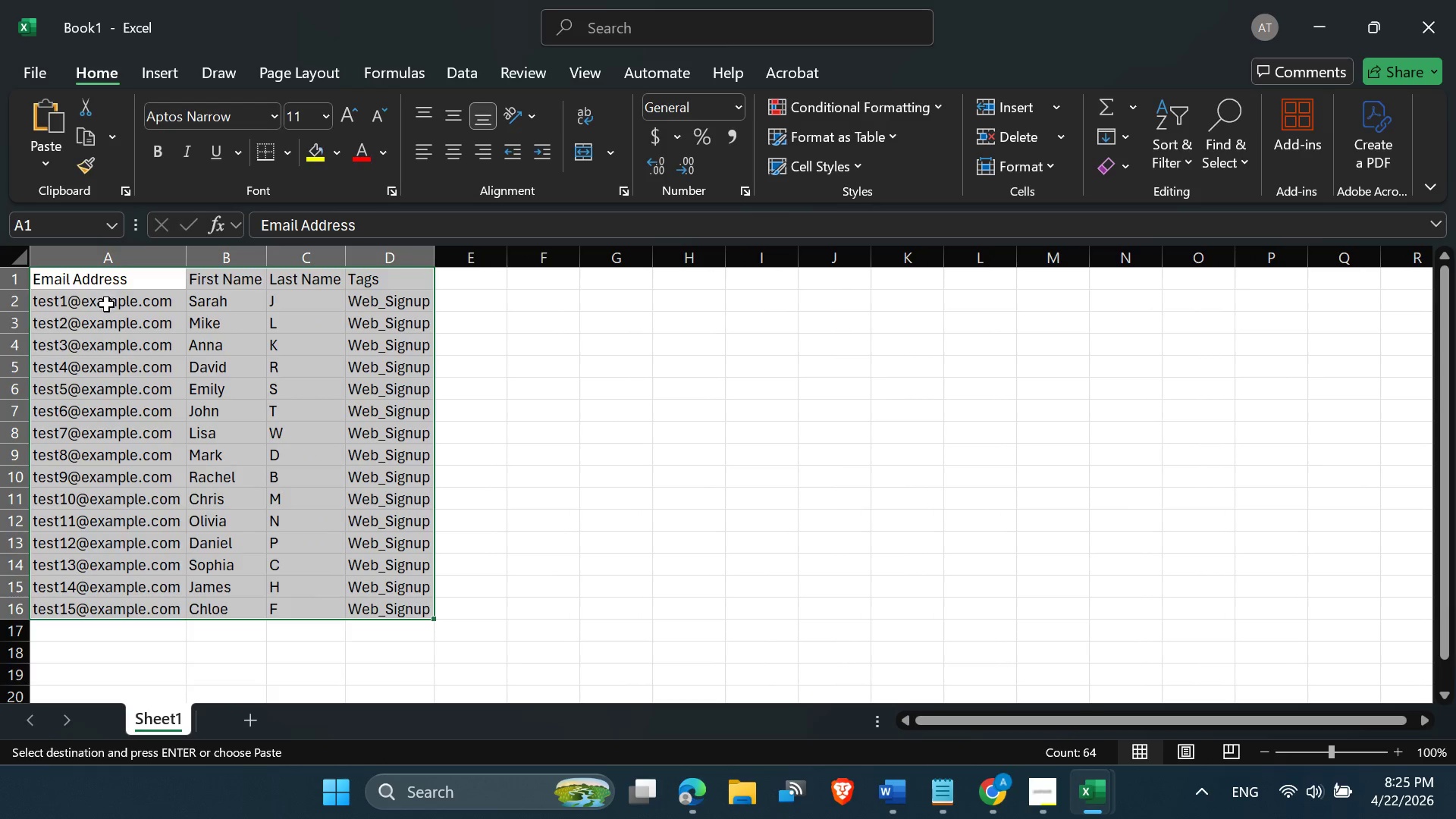 
double_click([107, 304])
 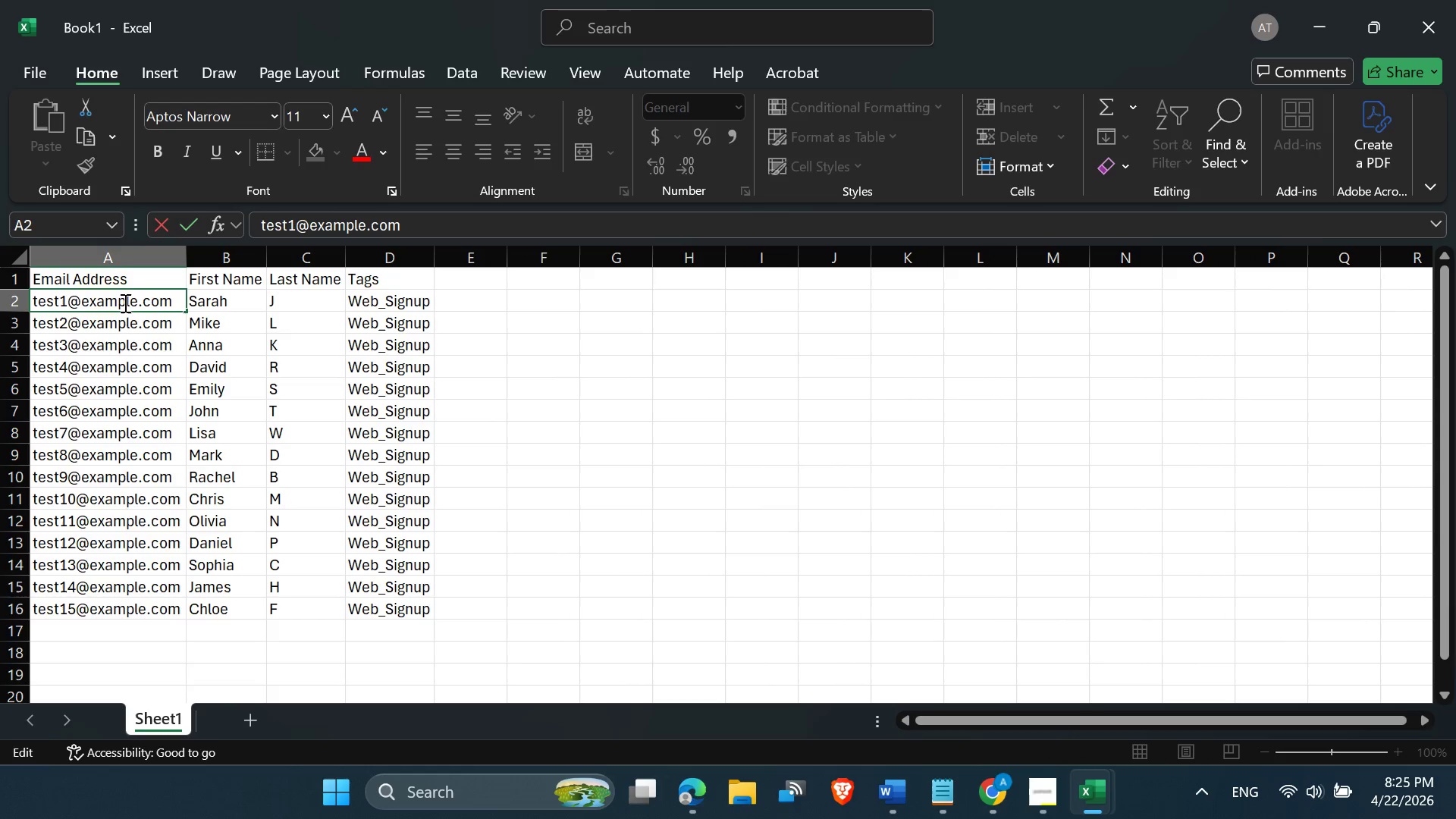 
double_click([125, 303])
 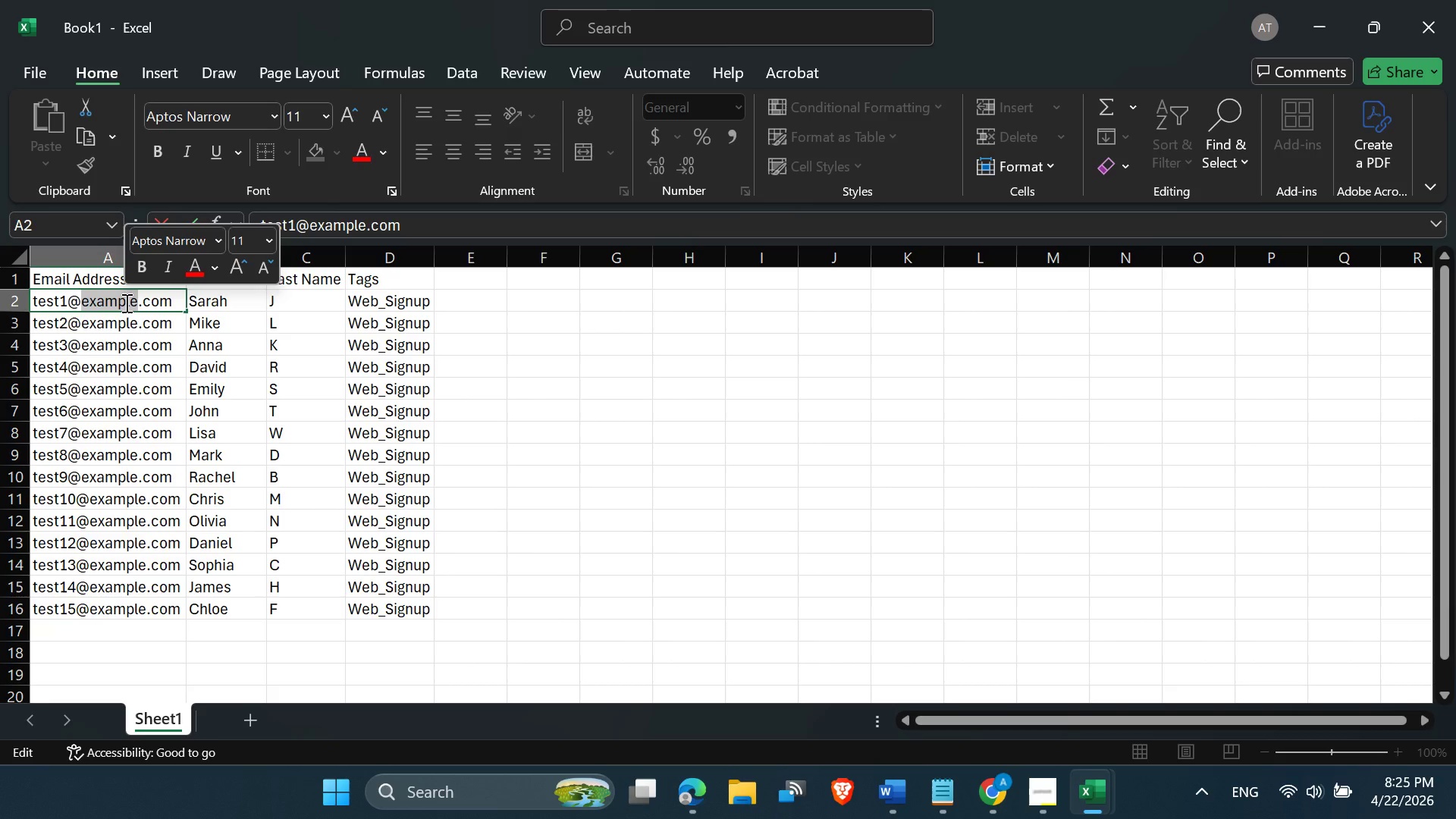 
type(yahii)
key(Backspace)
key(Backspace)
type(ho)
key(Backspace)
key(Backspace)
type(oo)
 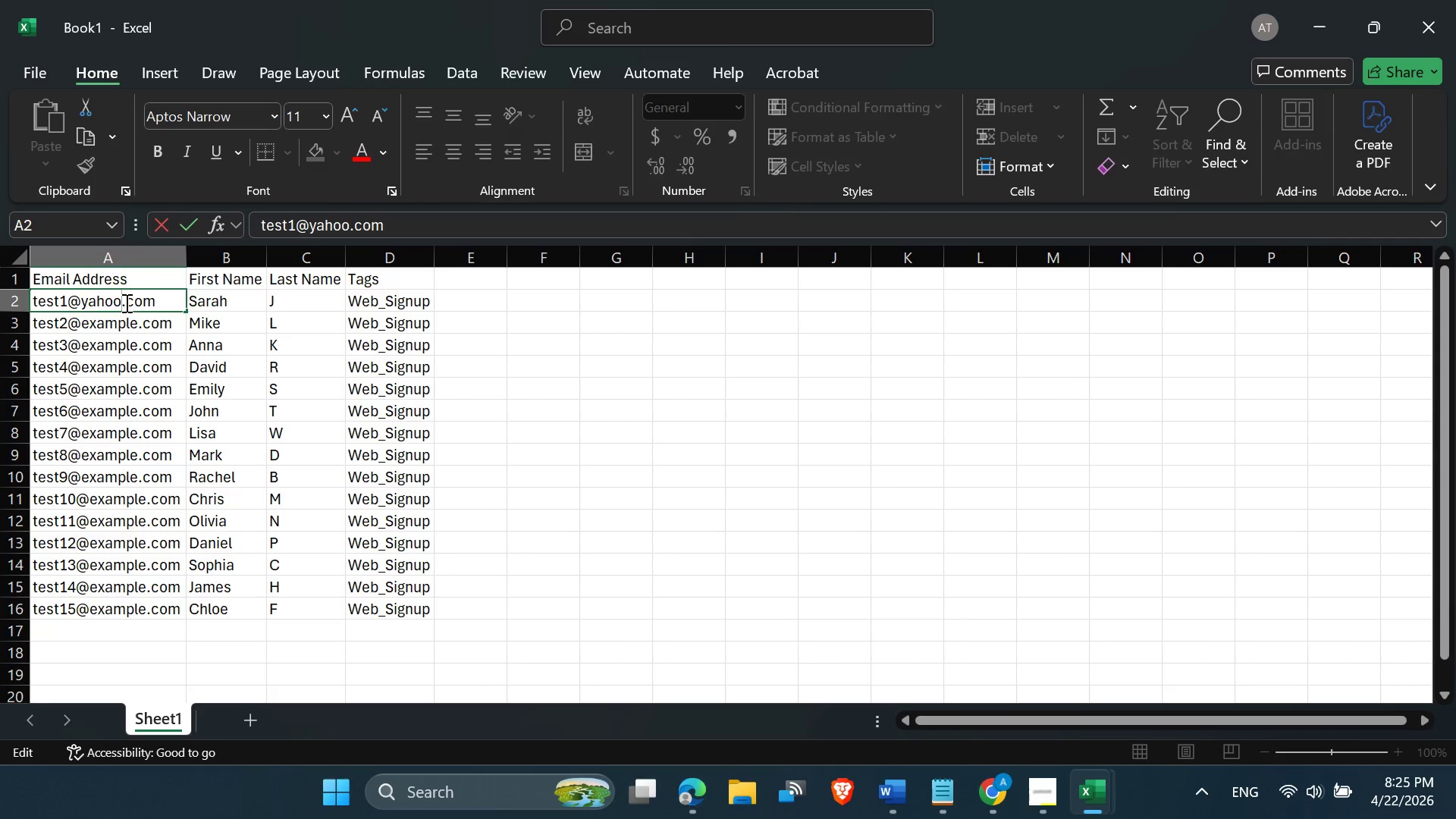 
key(Enter)
 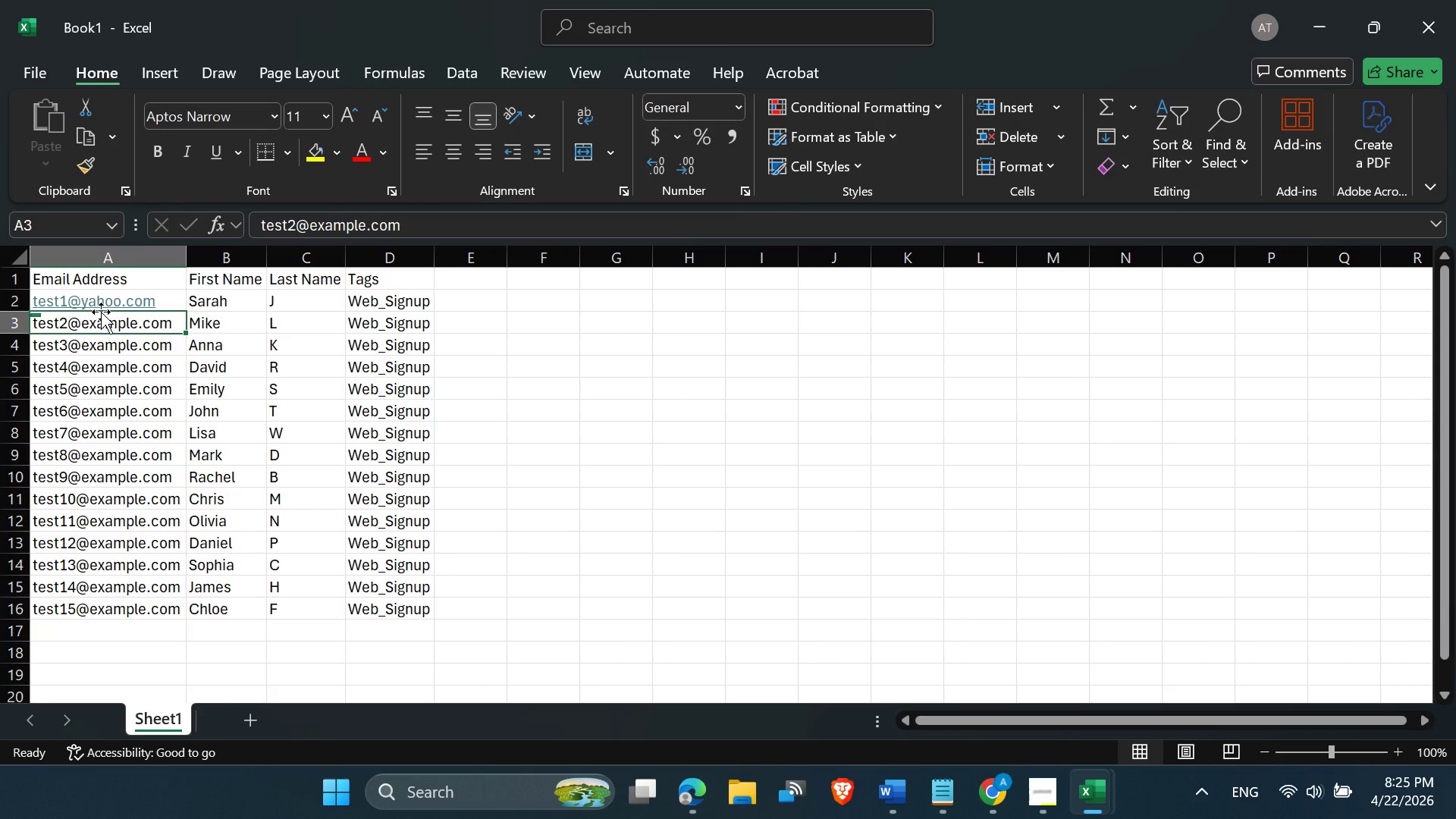 
double_click([101, 315])
 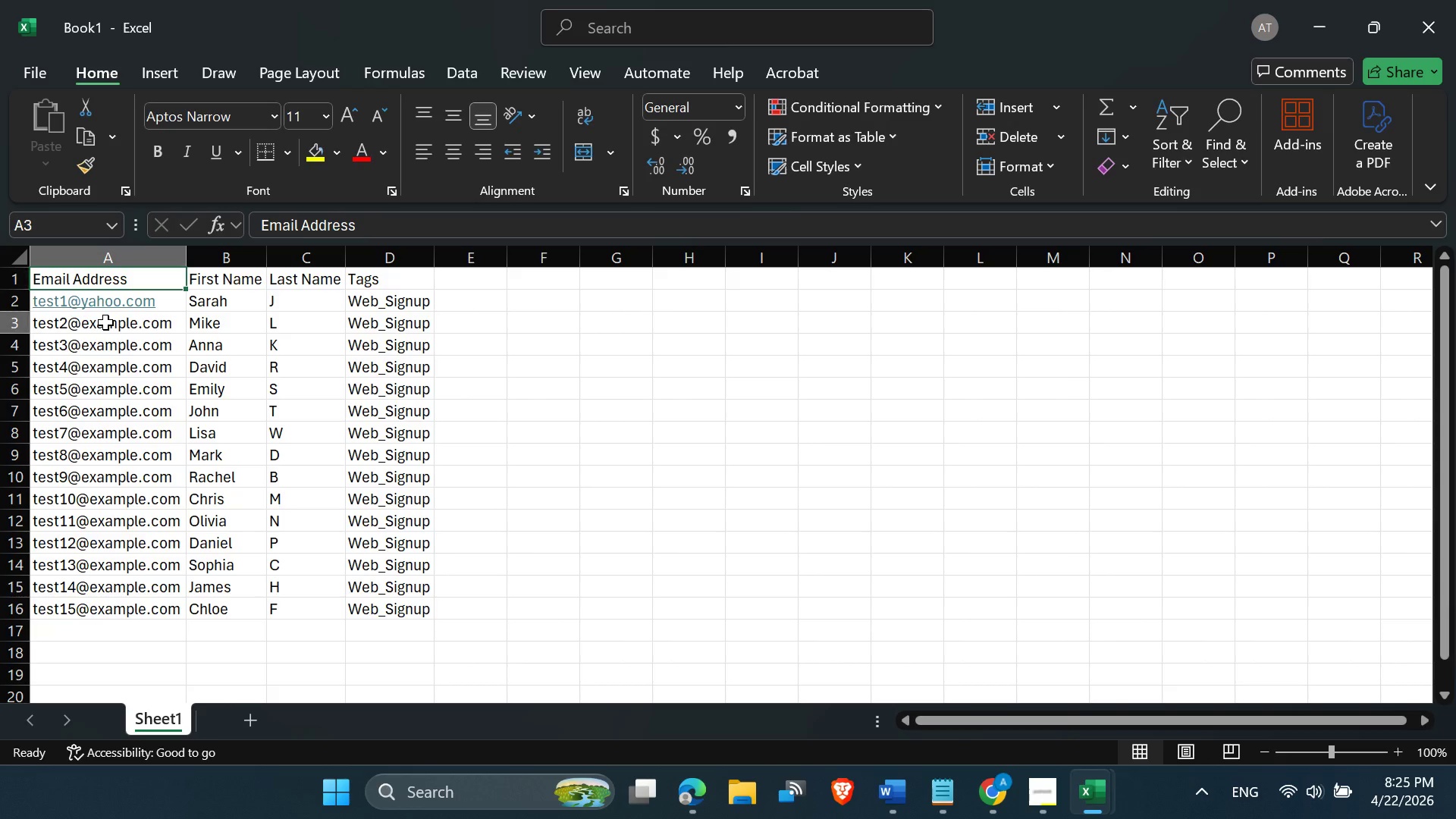 
double_click([105, 322])
 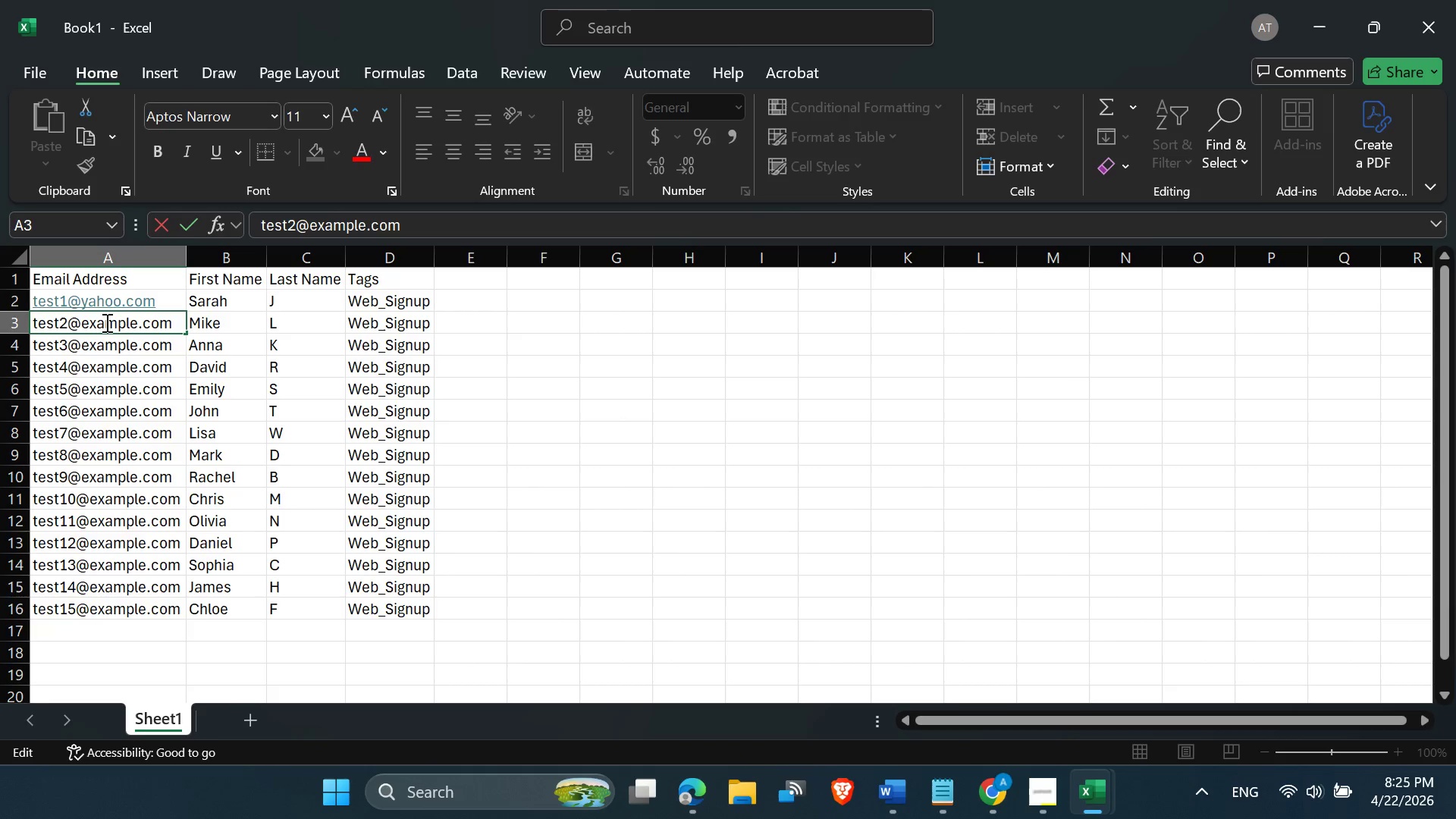 
double_click([105, 322])
 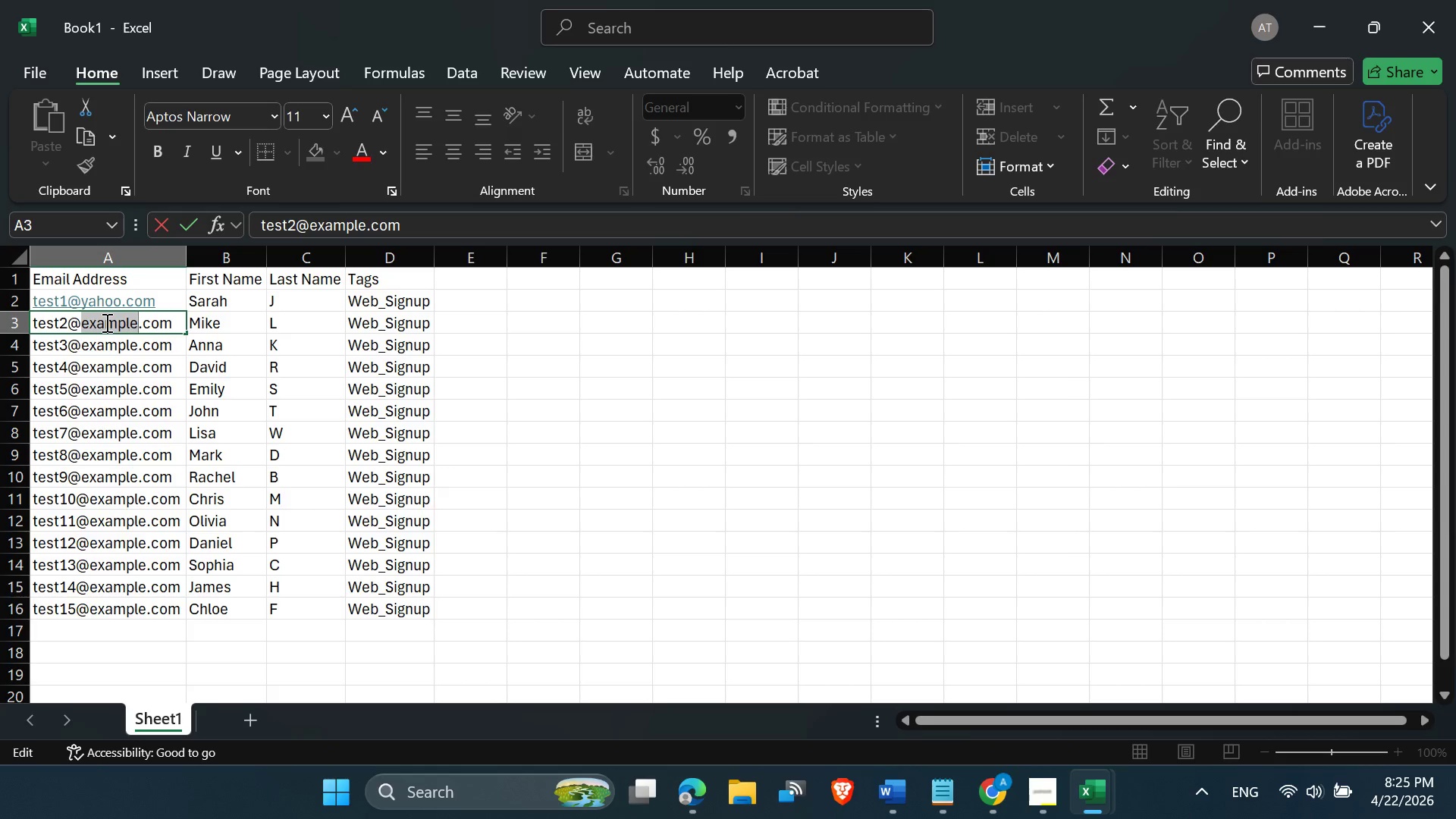 
triple_click([105, 322])
 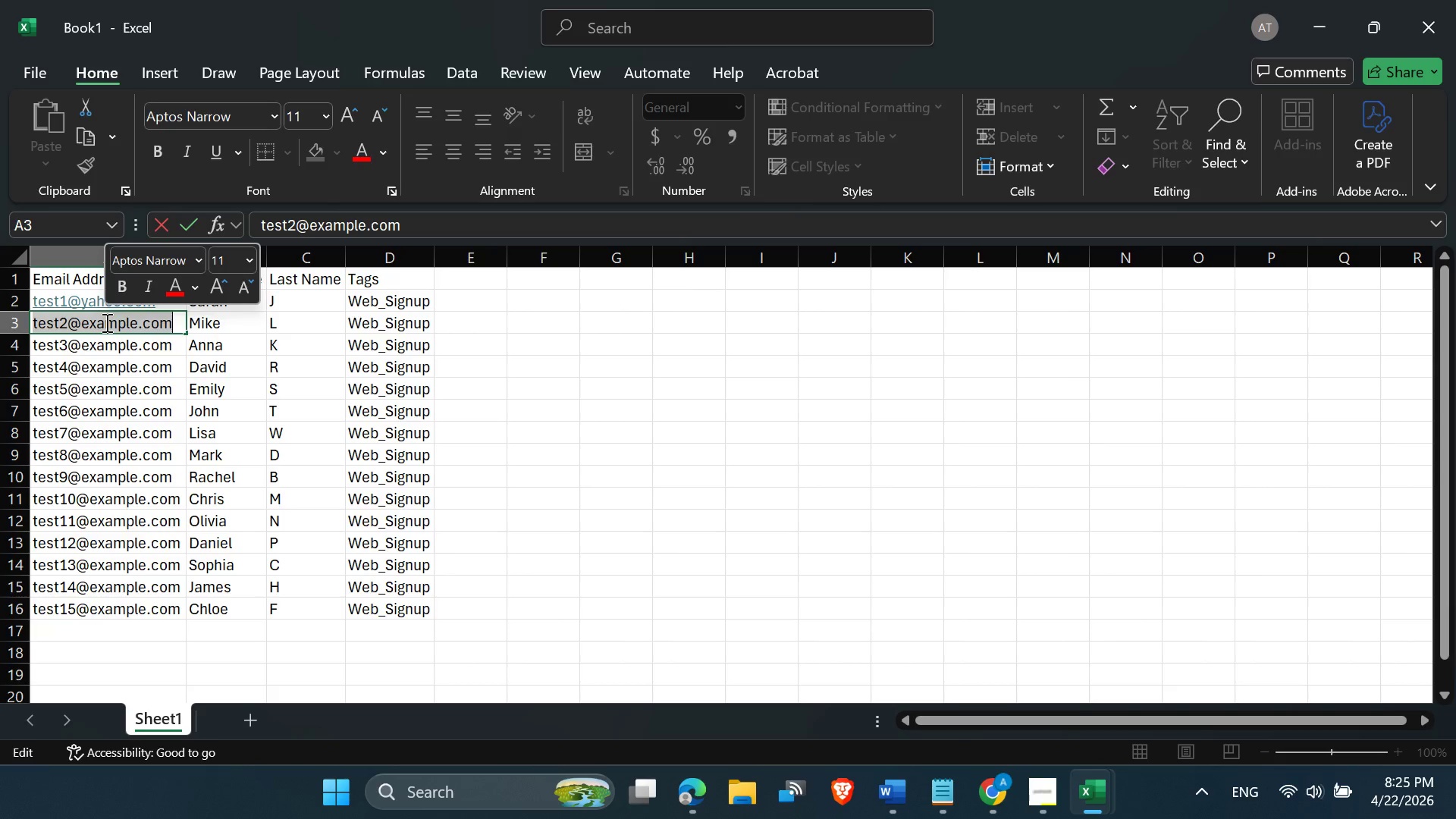 
triple_click([105, 322])
 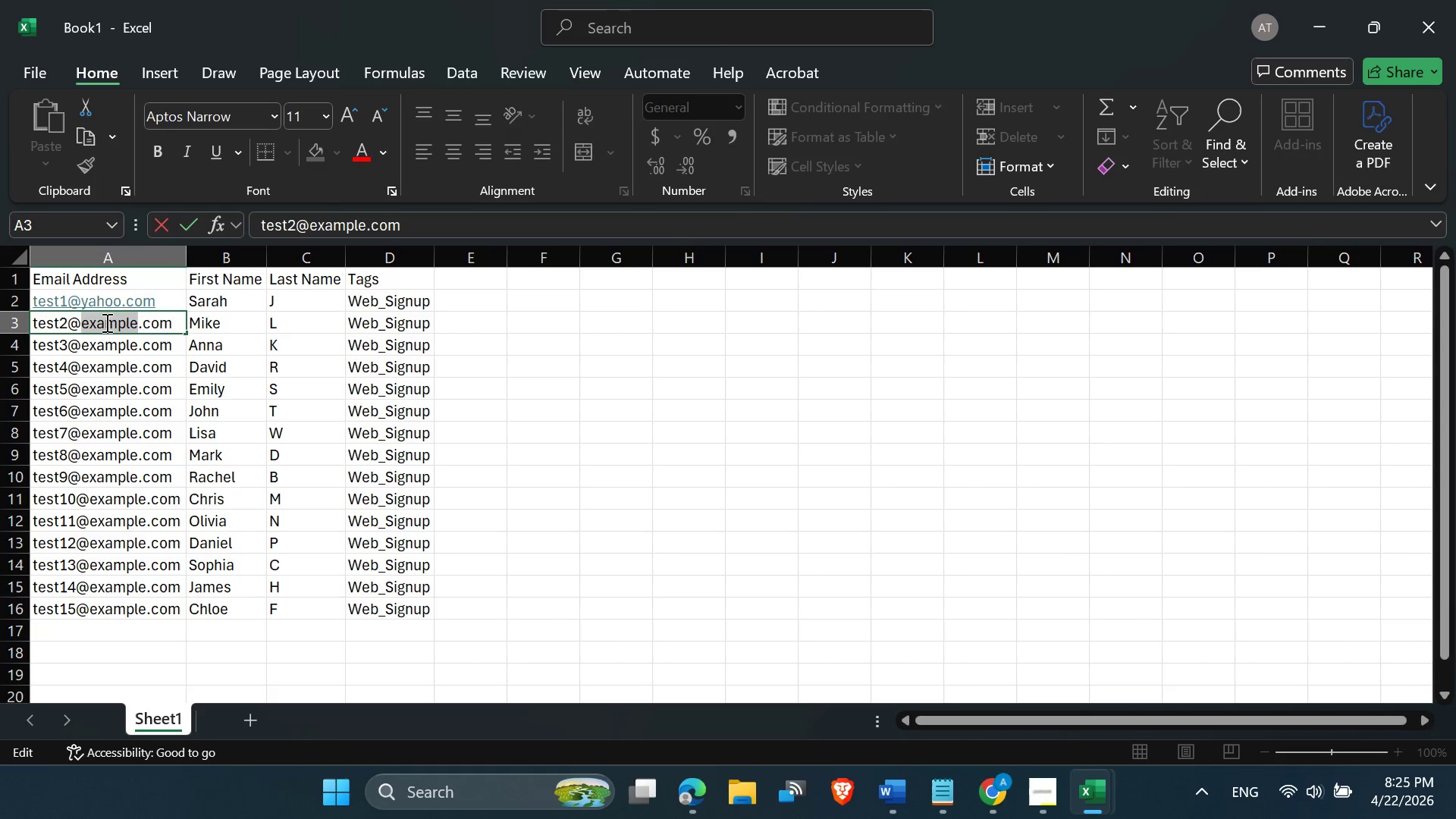 
triple_click([105, 322])
 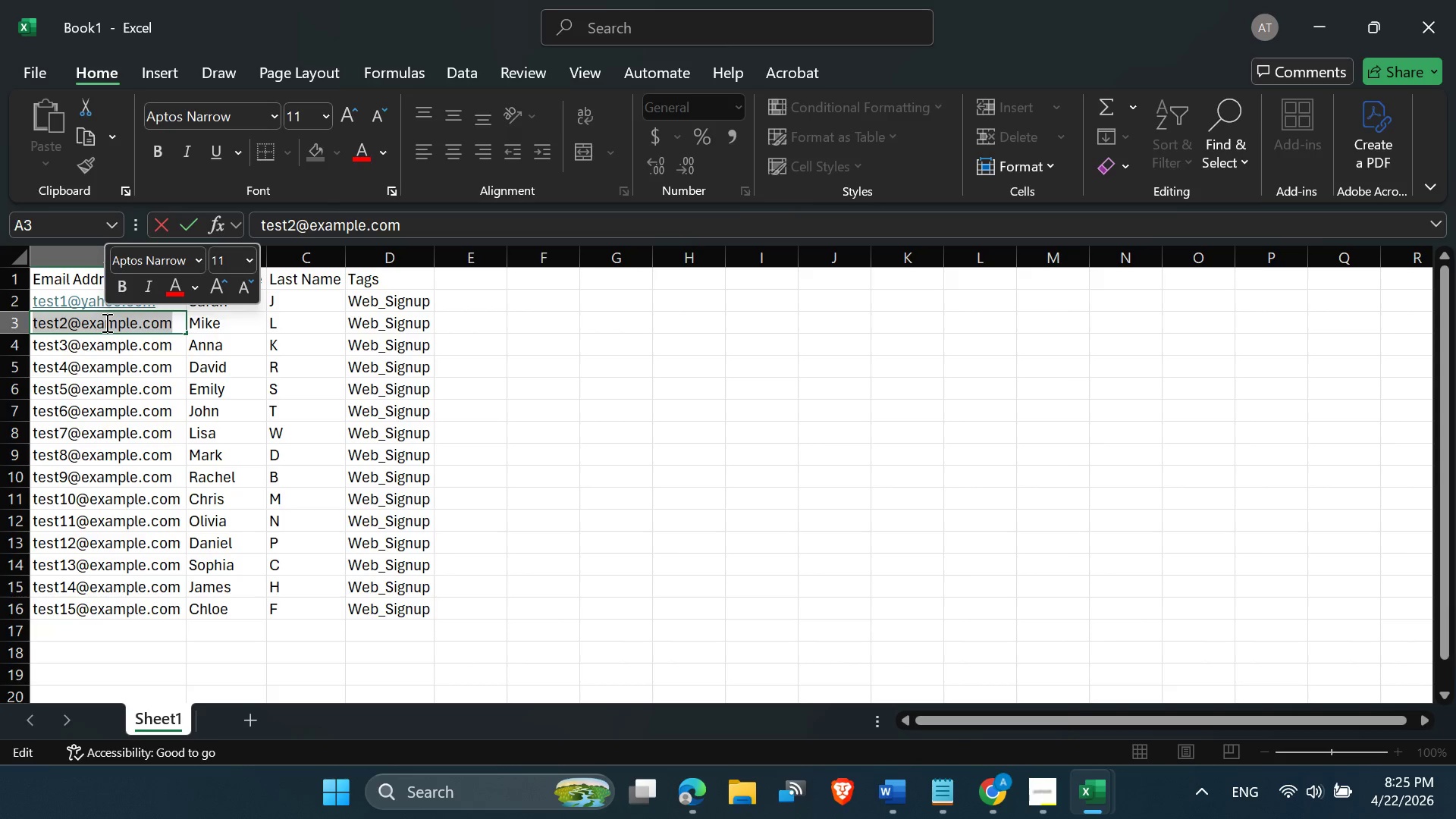 
triple_click([105, 322])
 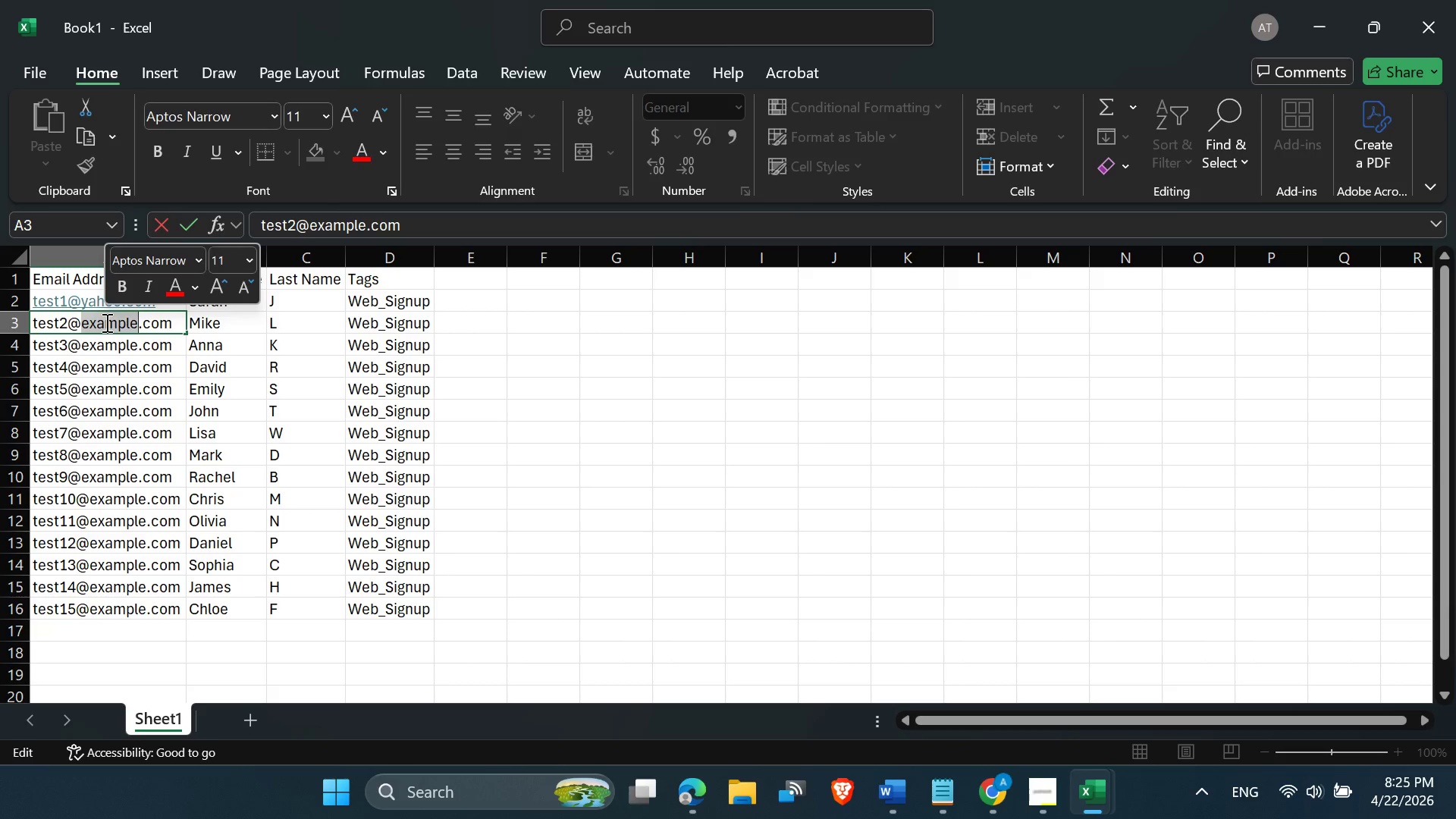 
type(gmail)
 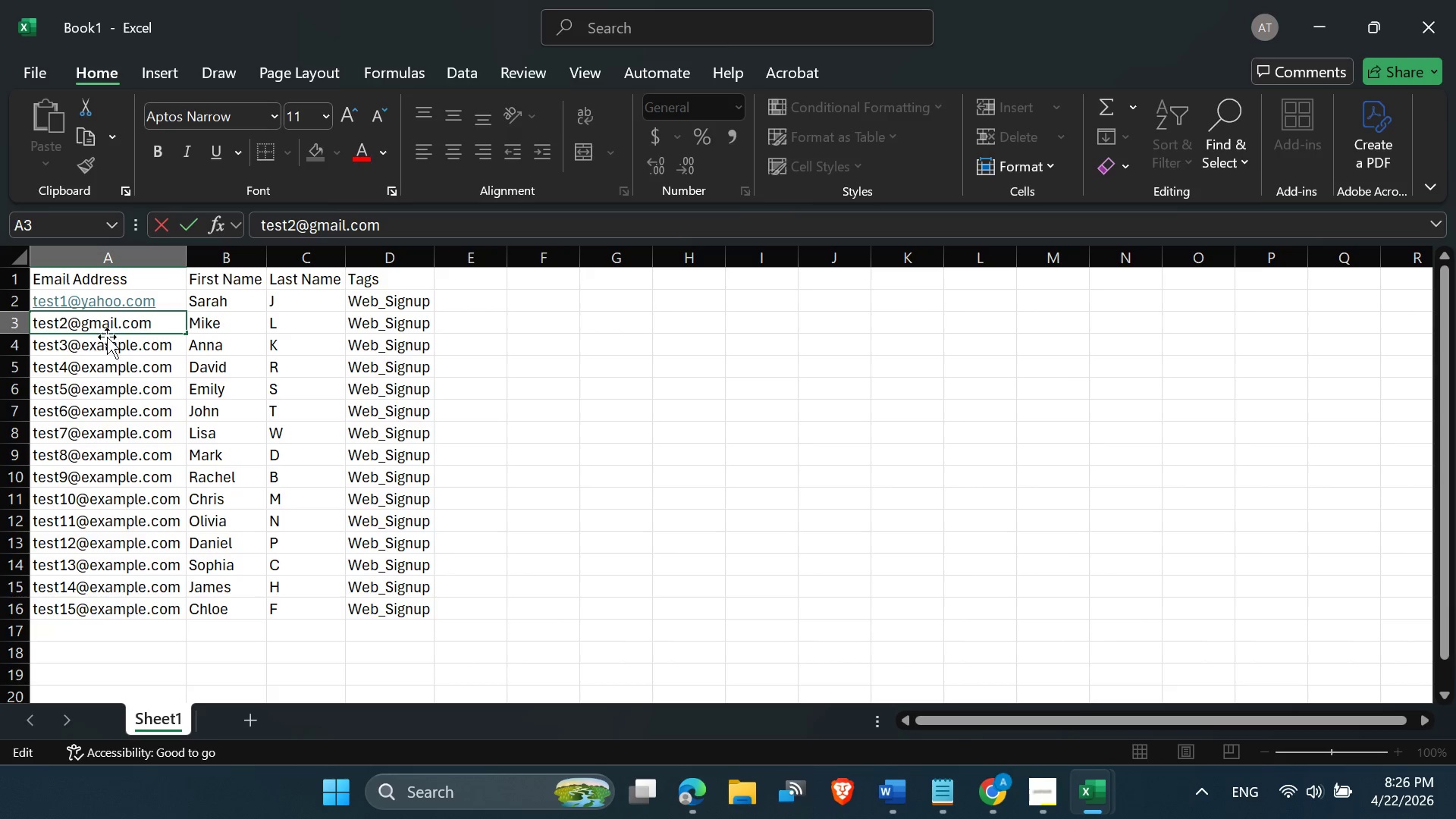 
left_click([108, 340])
 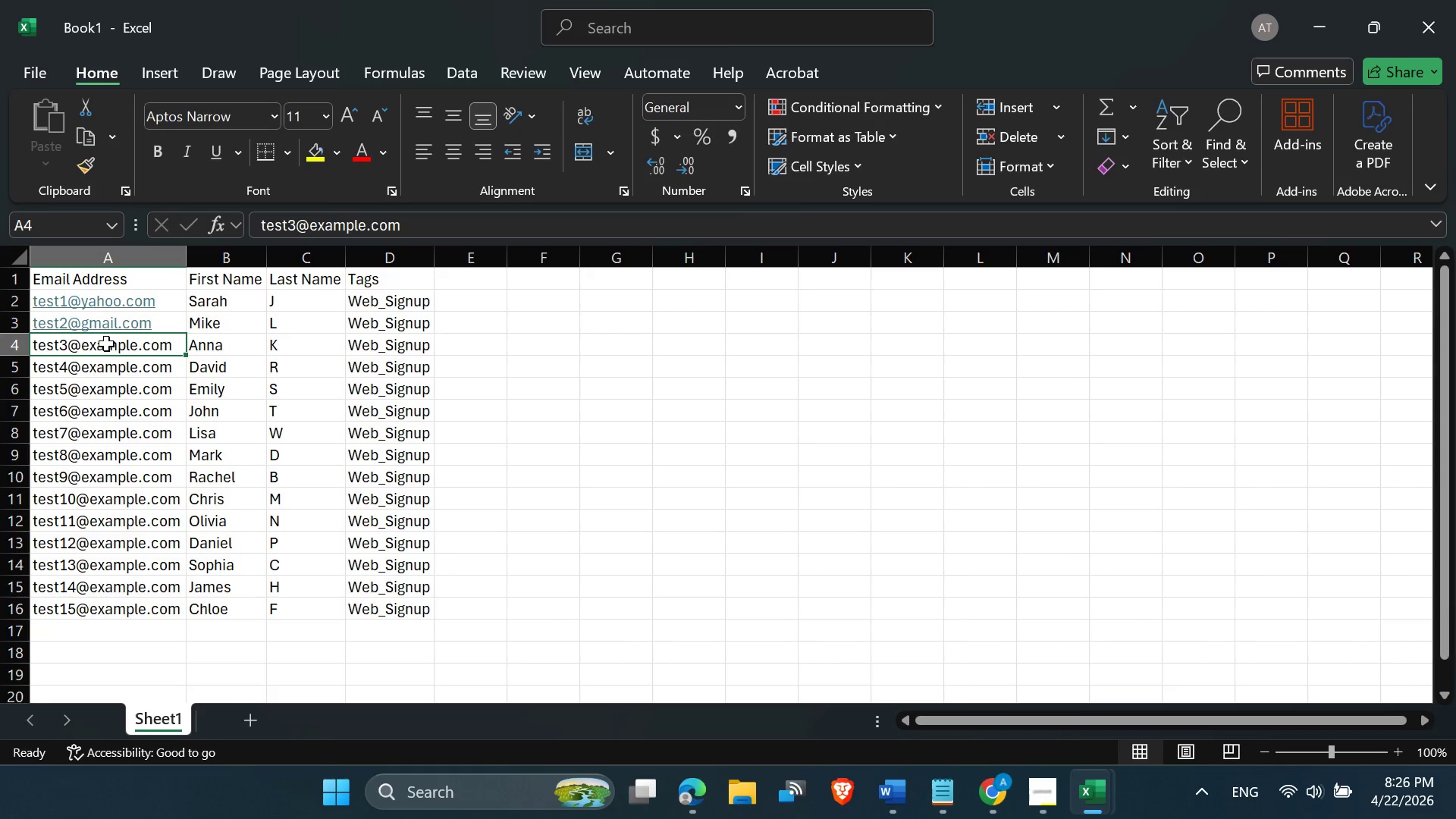 
double_click([106, 344])
 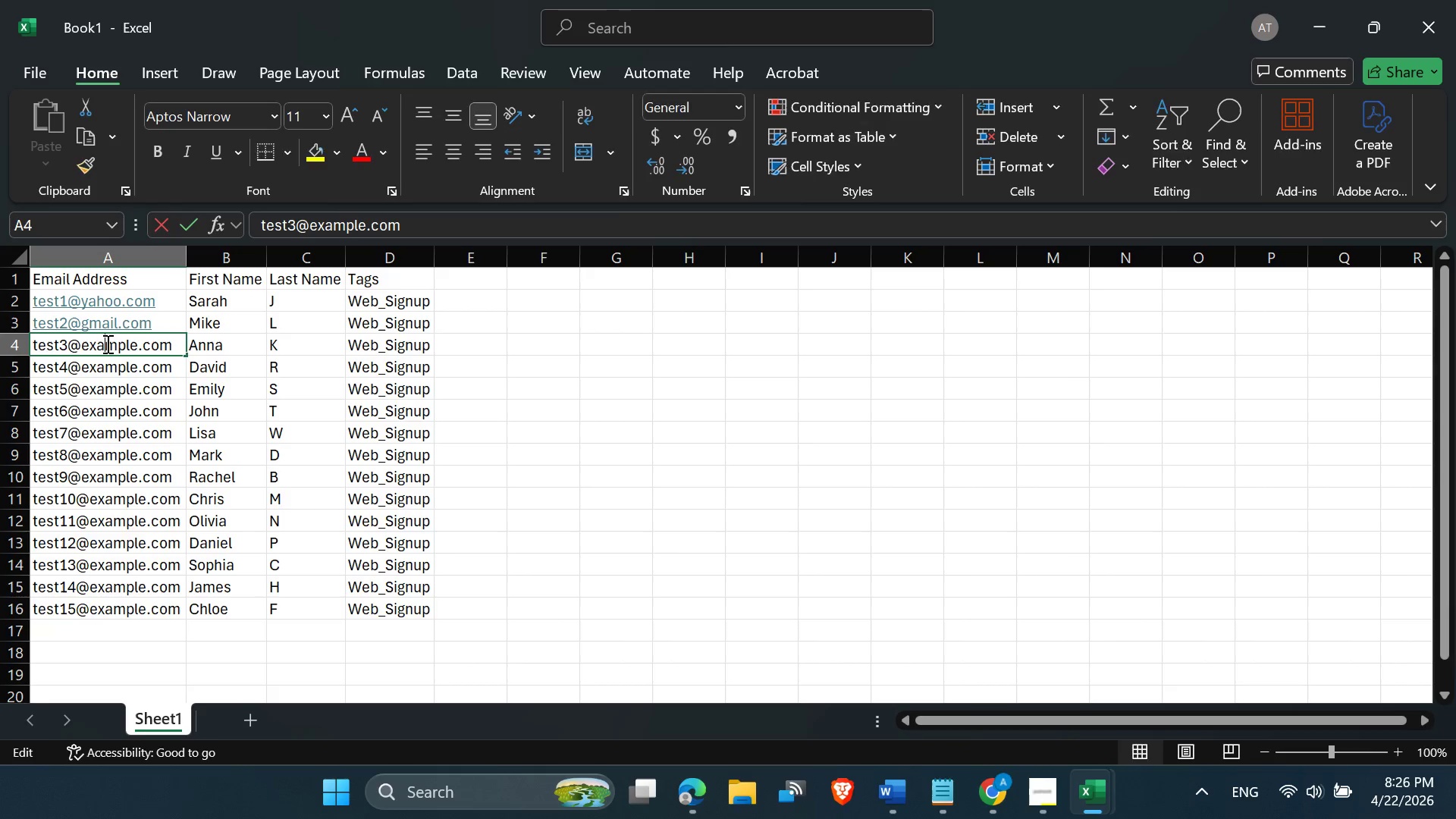 
triple_click([106, 344])
 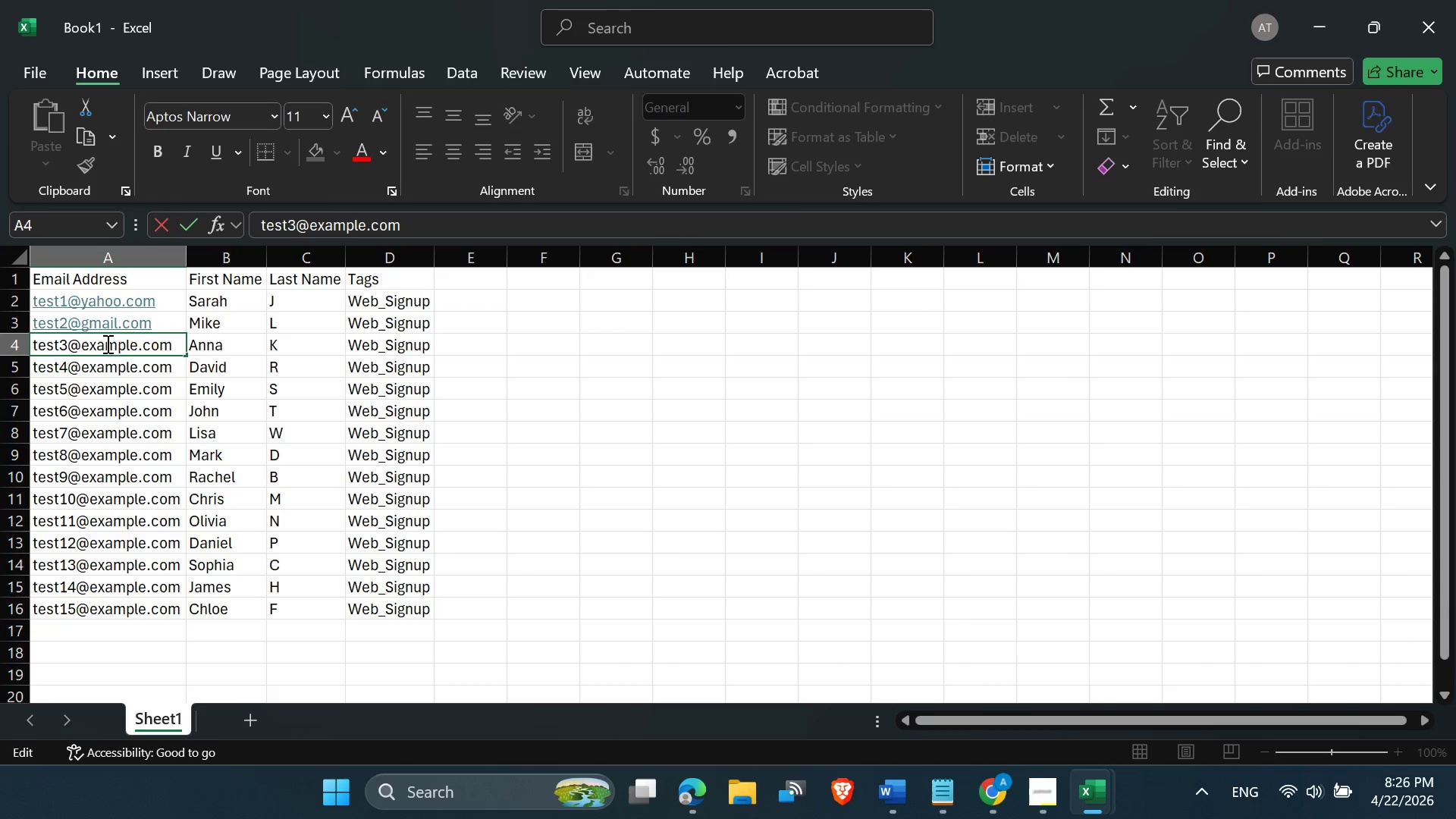 
triple_click([106, 344])
 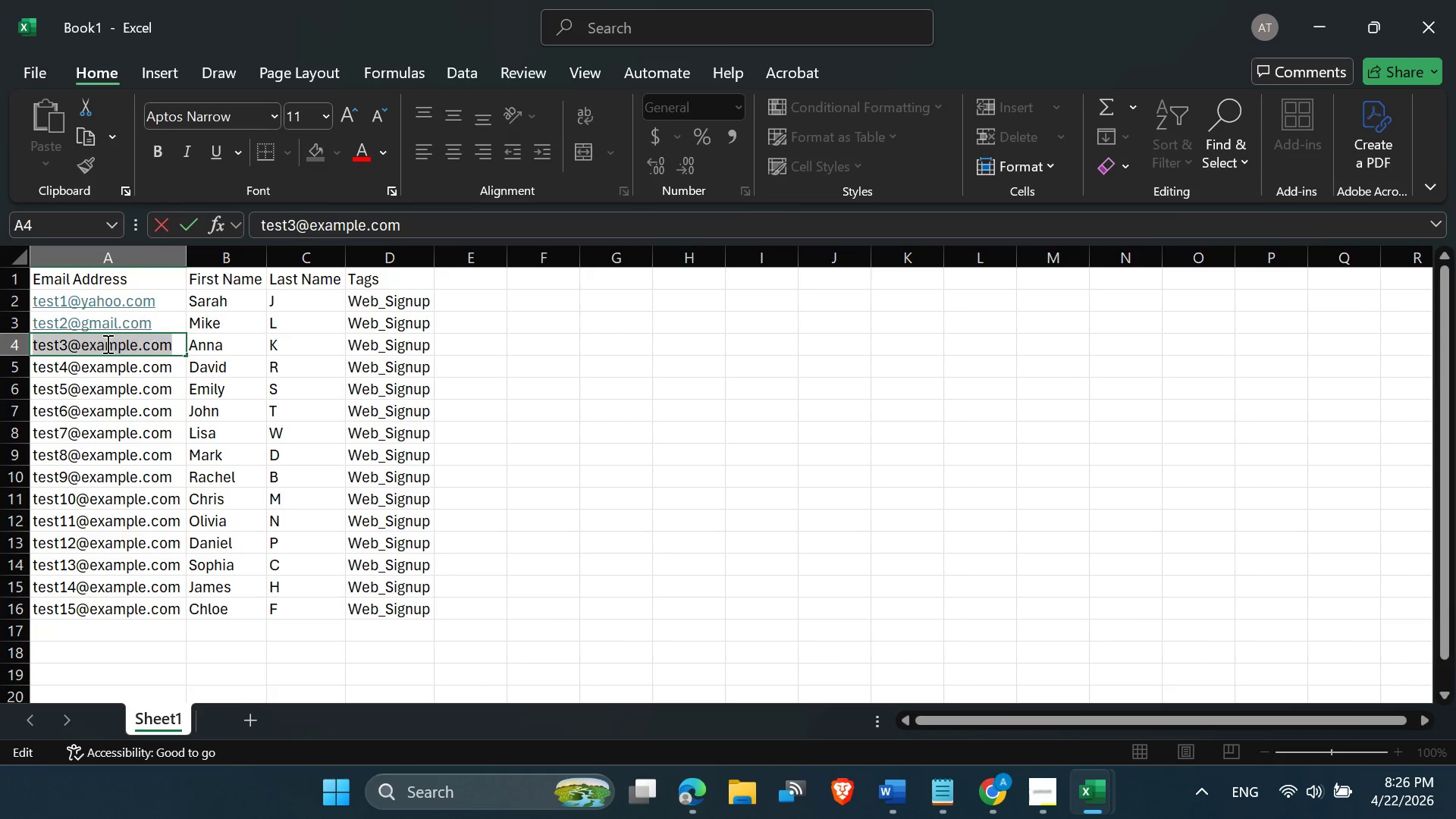 
triple_click([106, 344])
 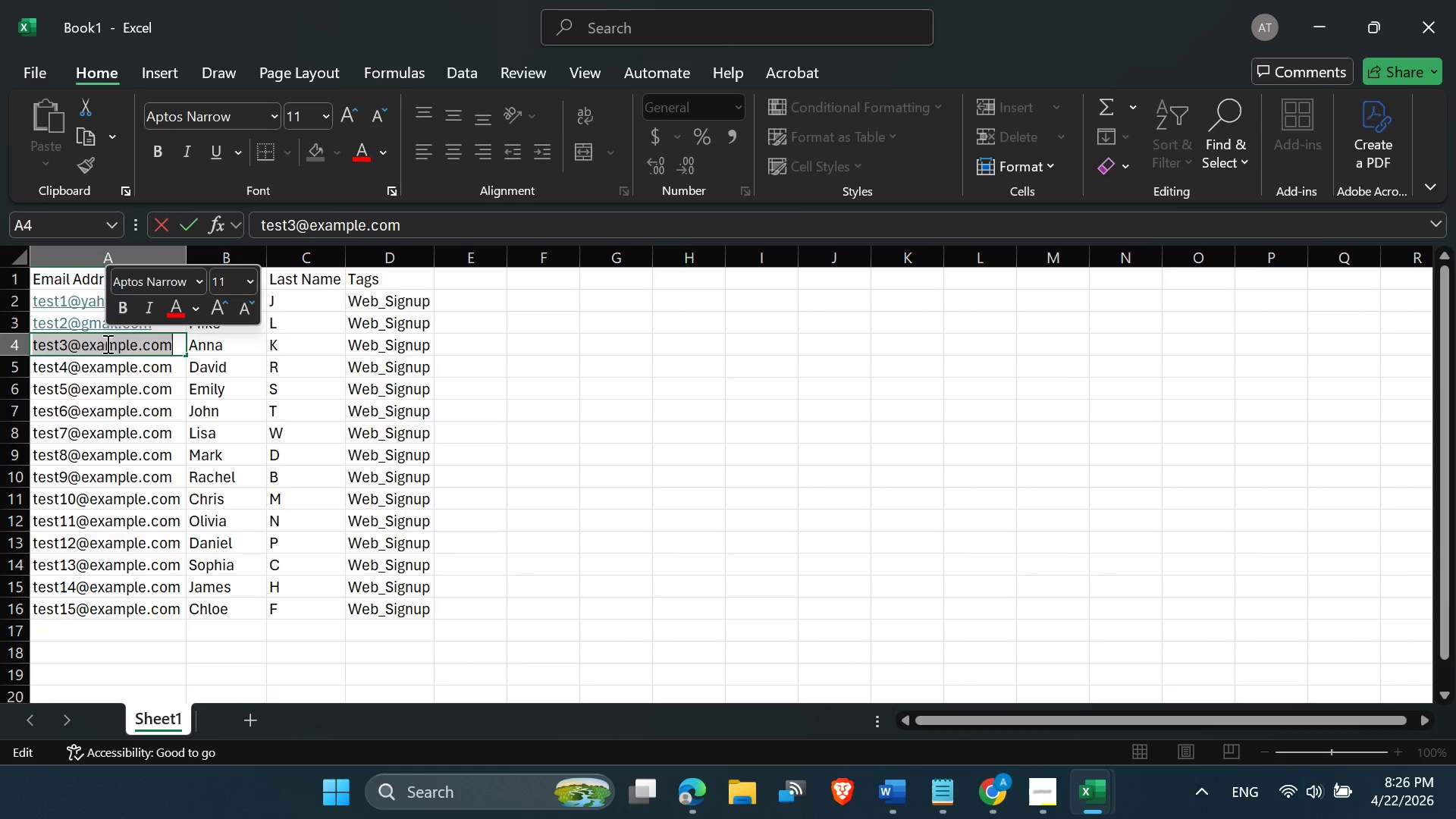 
triple_click([106, 344])
 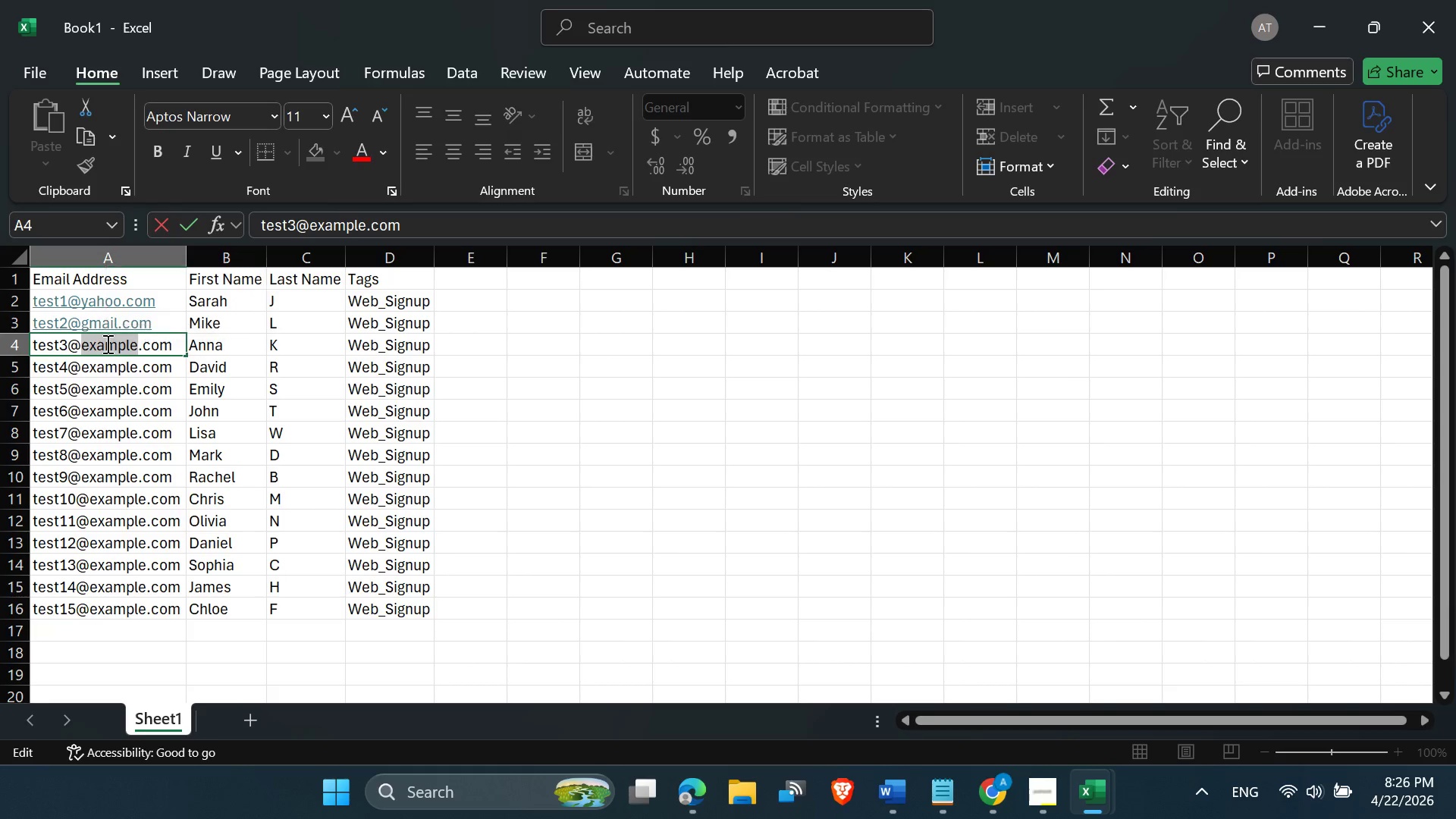 
triple_click([106, 344])
 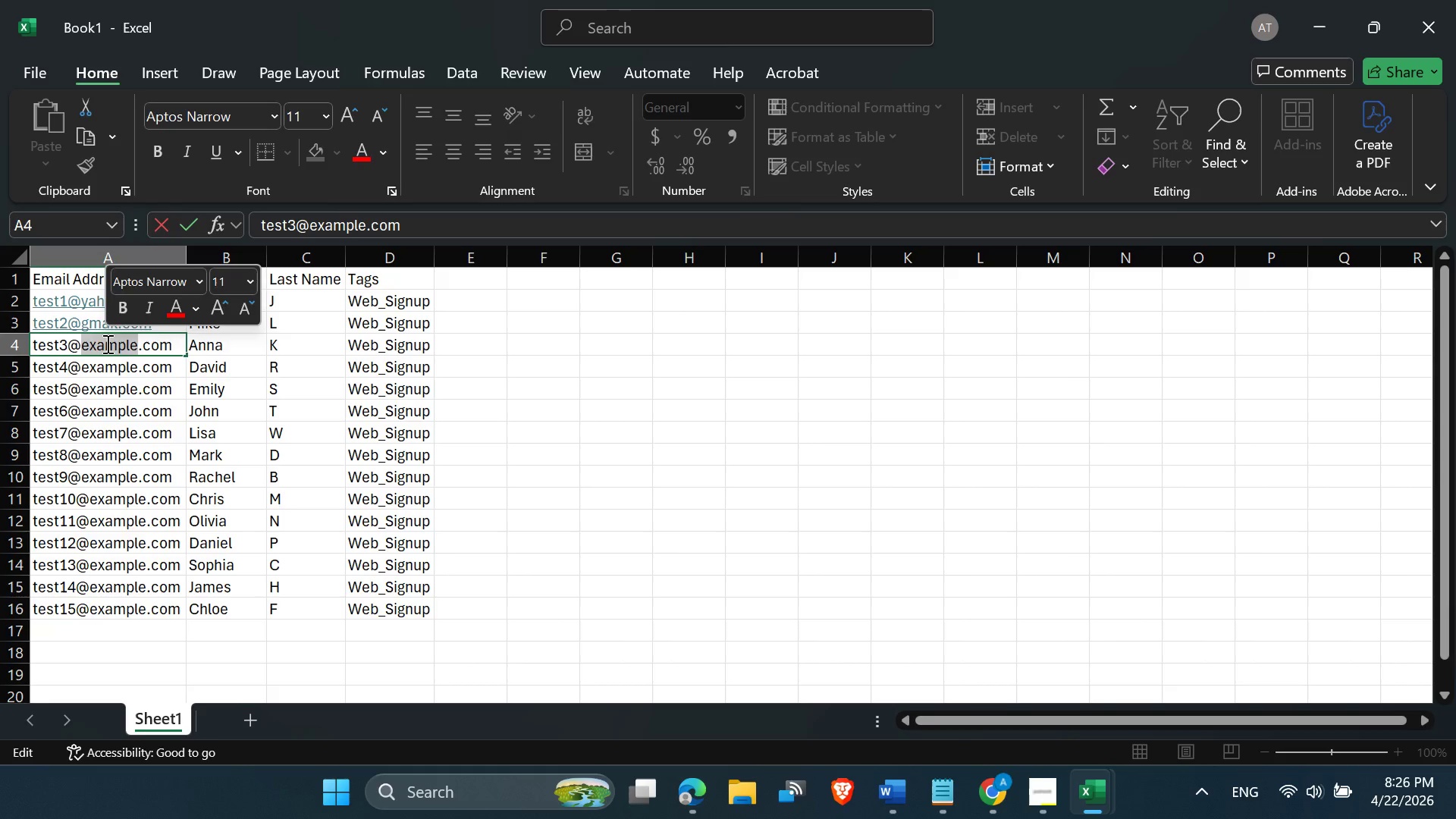 
triple_click([106, 344])
 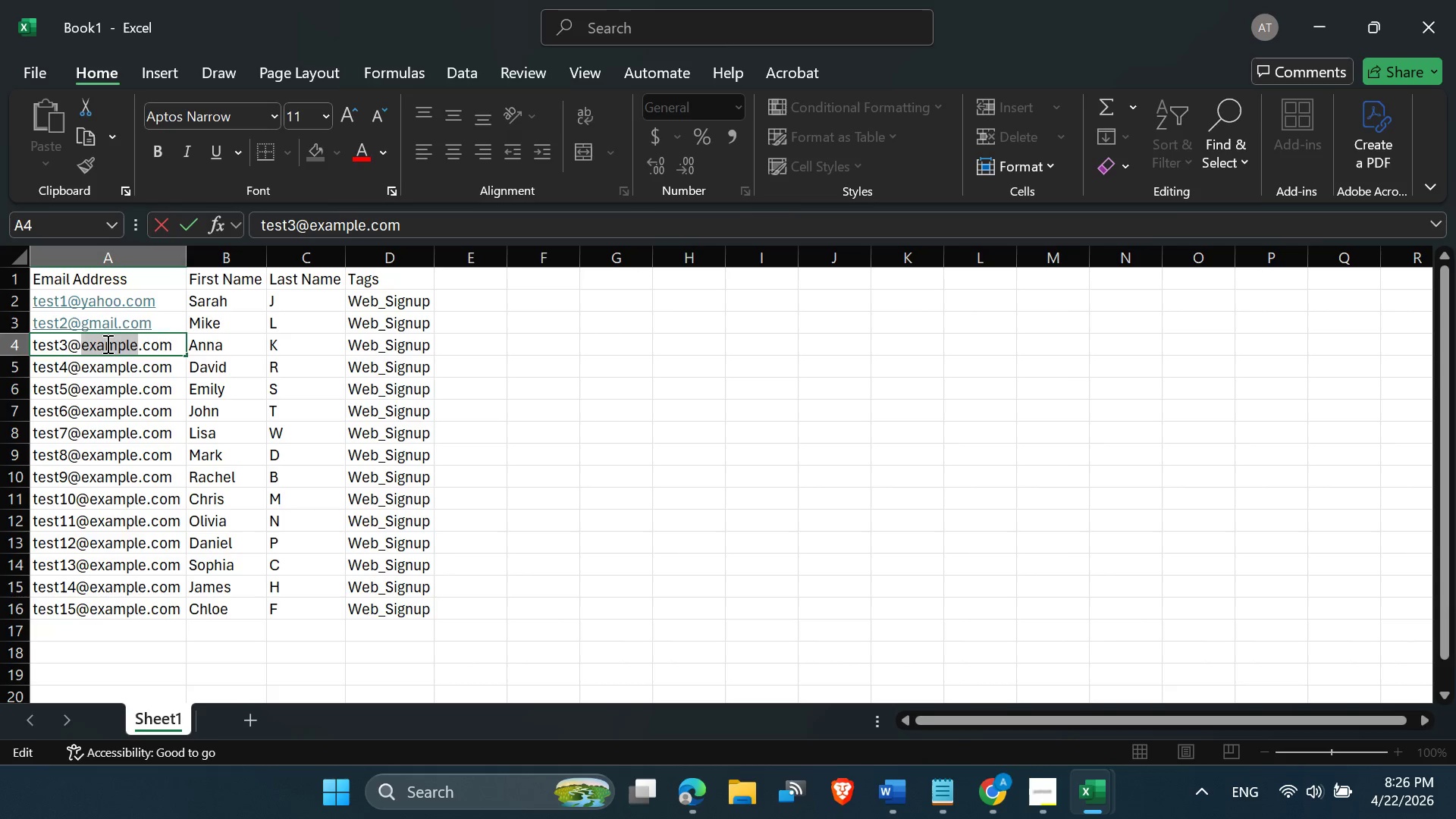 
triple_click([106, 344])
 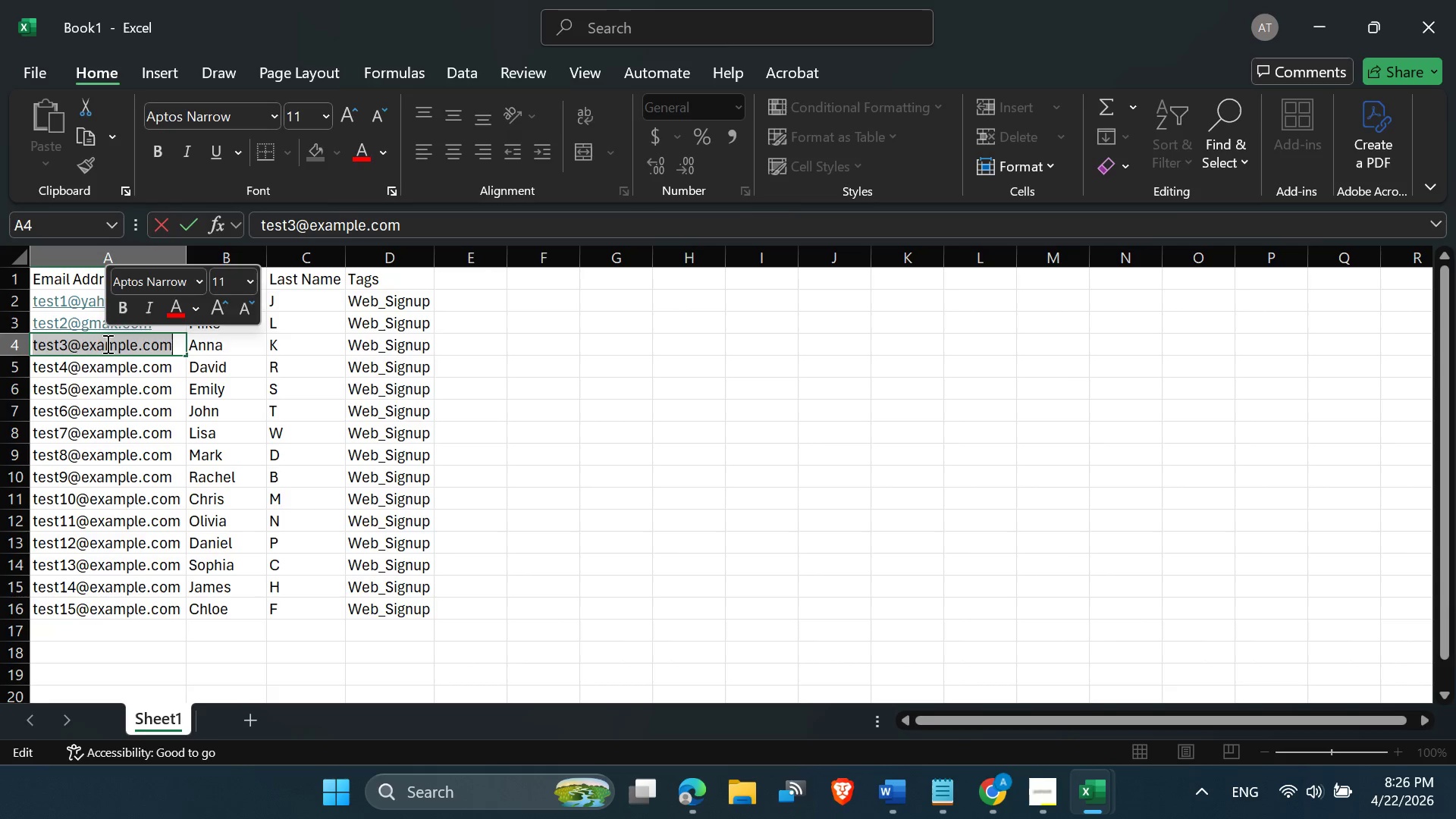 
triple_click([106, 344])
 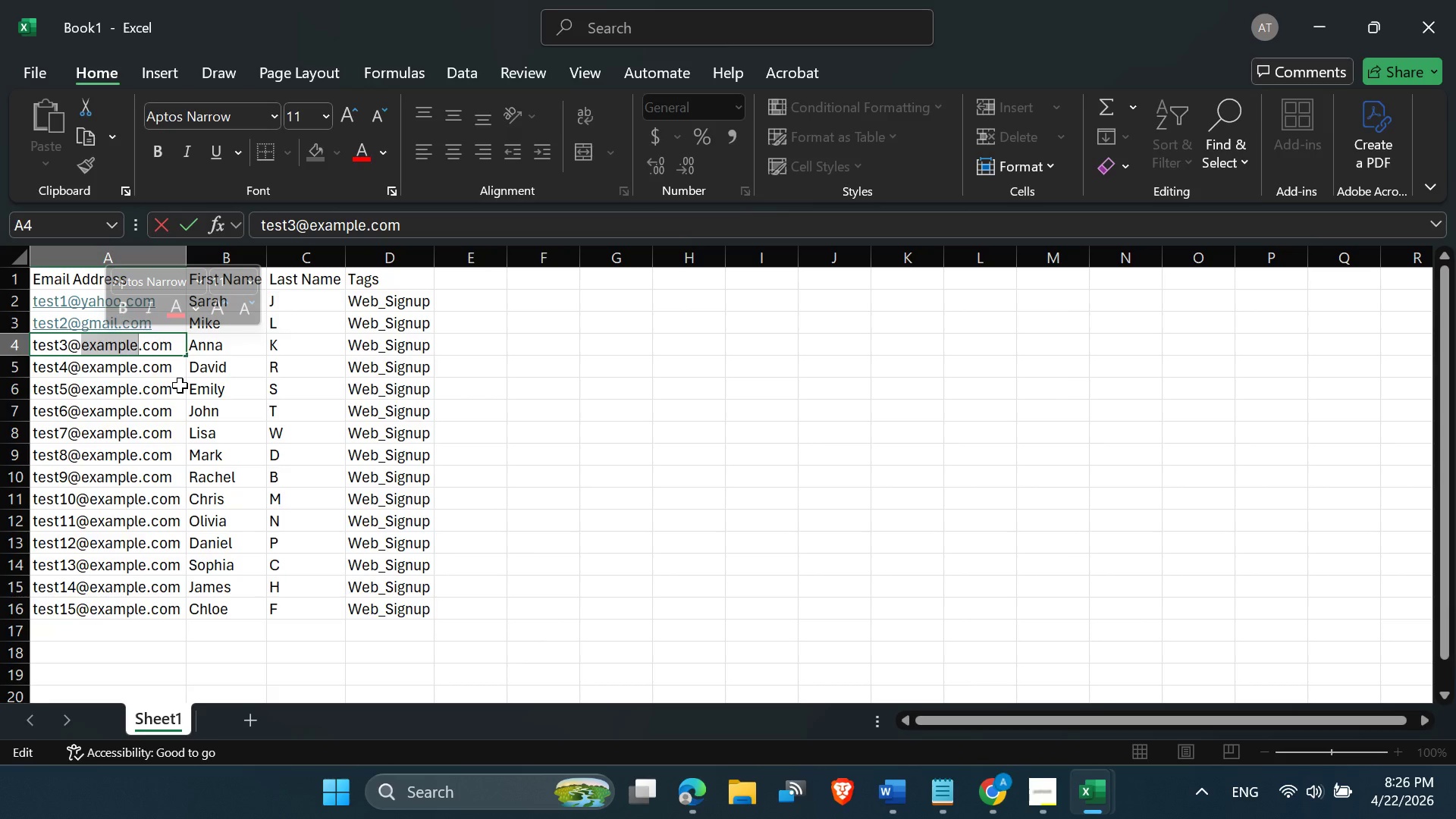 
type(yahoo)
 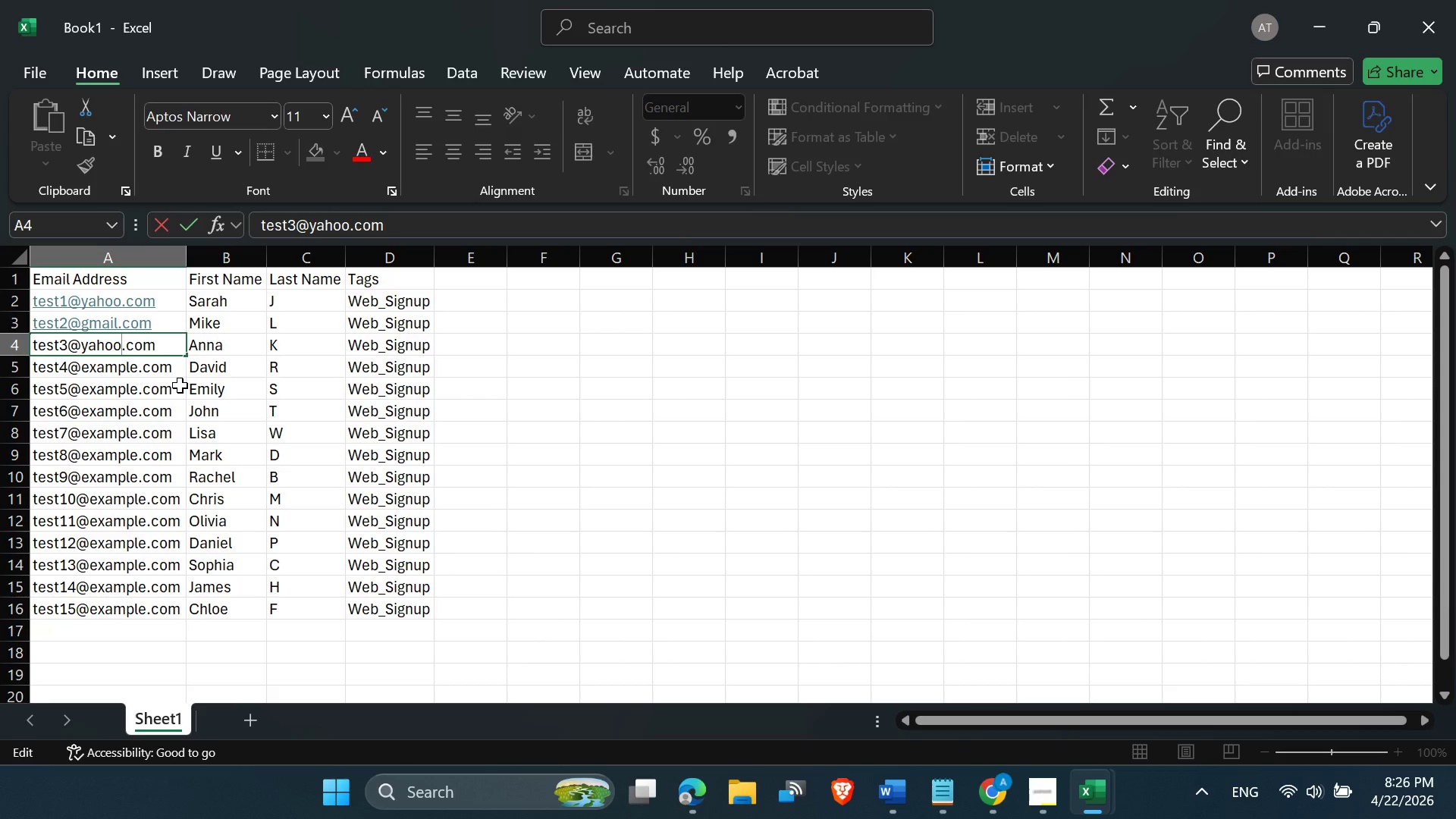 
key(Enter)
 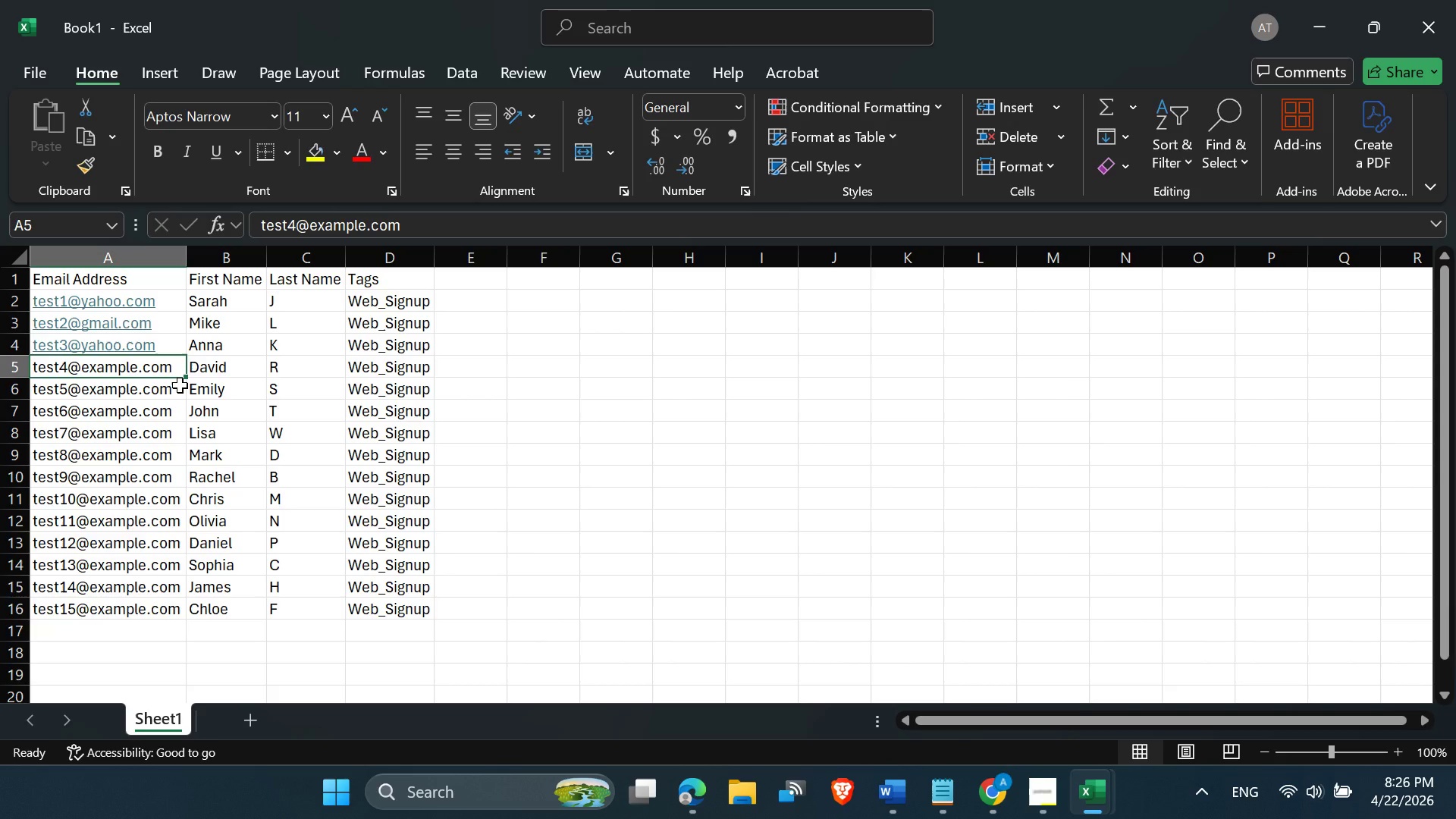 
wait(10.44)
 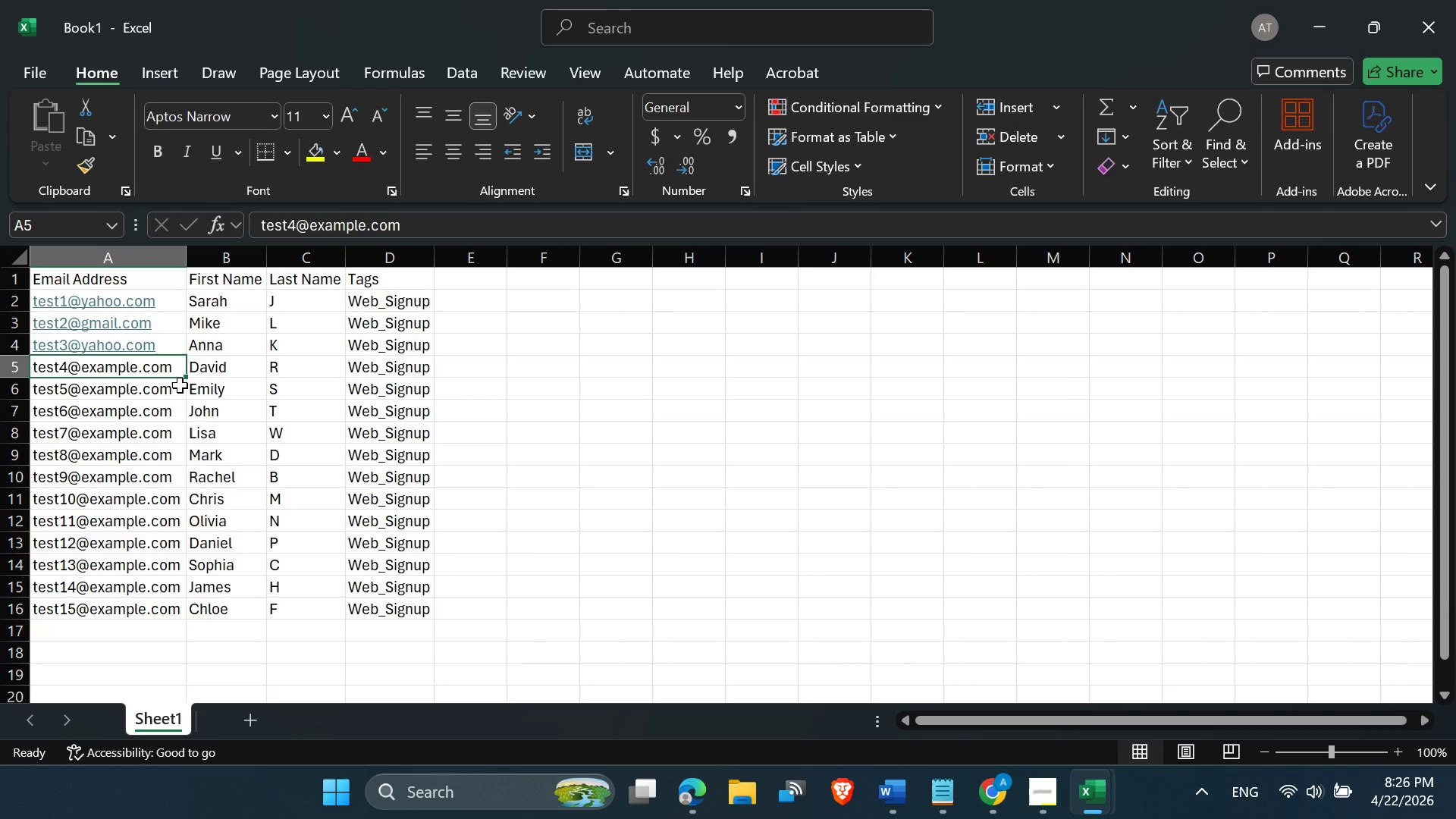 
left_click([104, 372])
 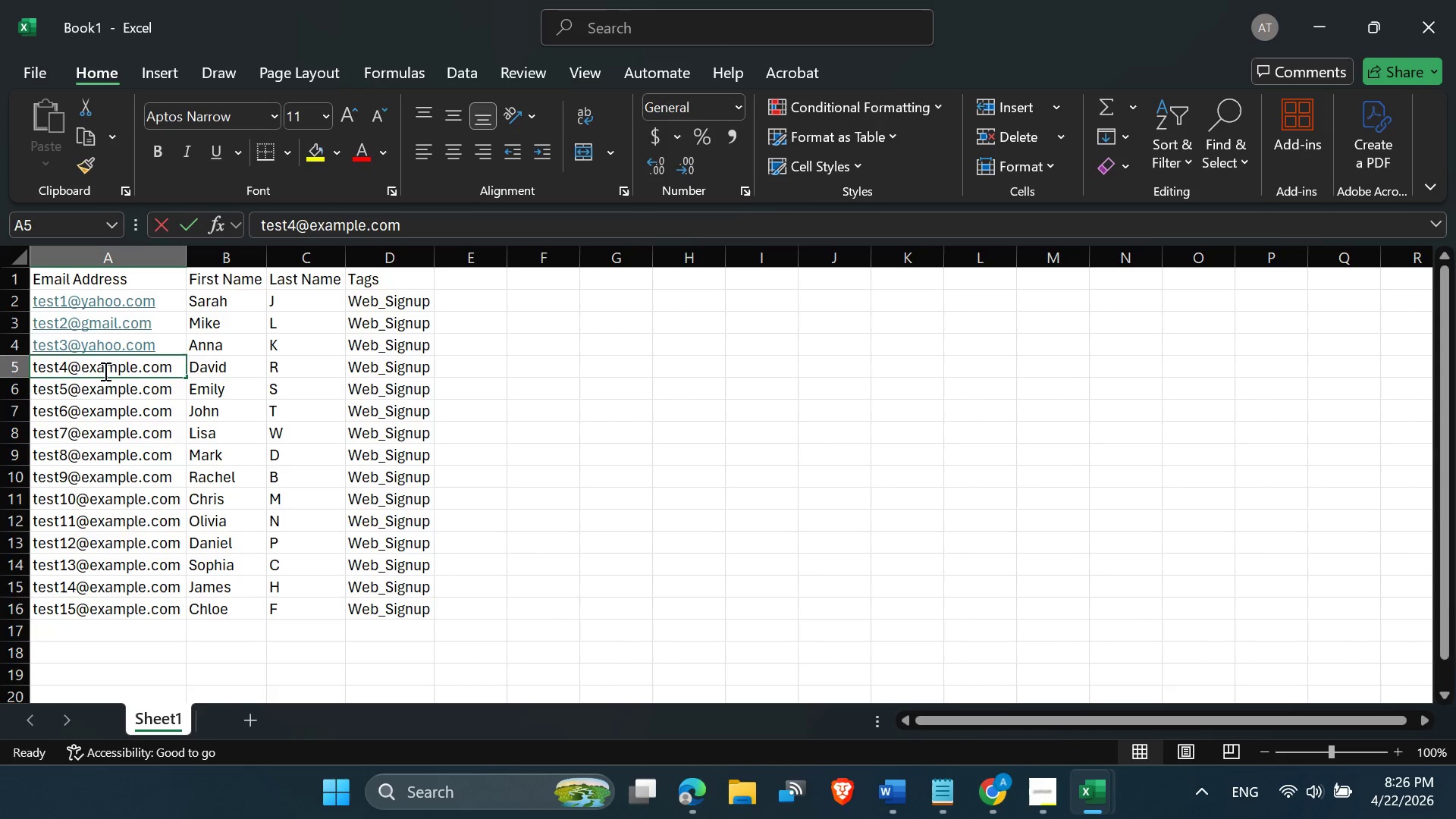 
triple_click([104, 371])
 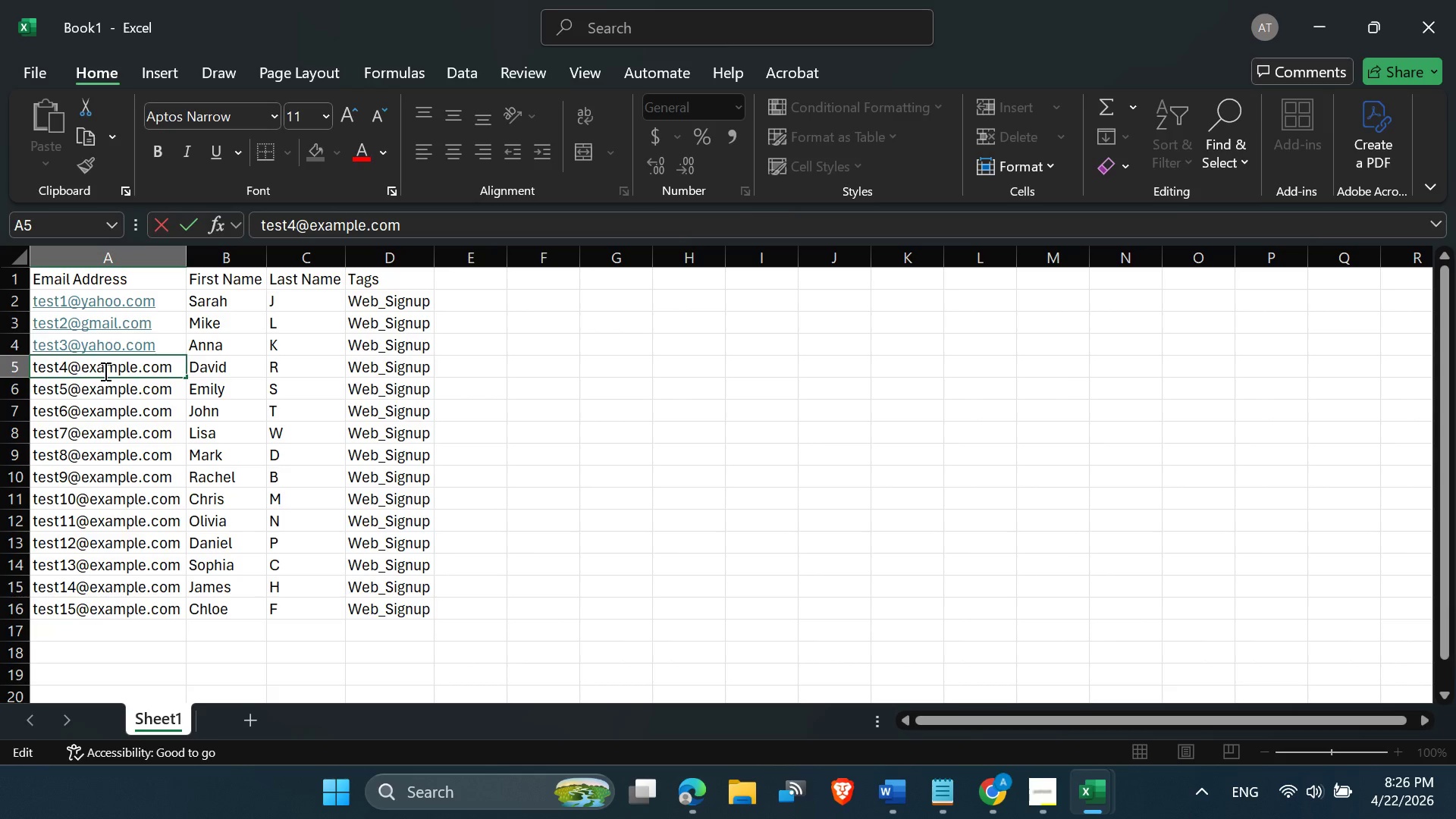 
double_click([104, 371])
 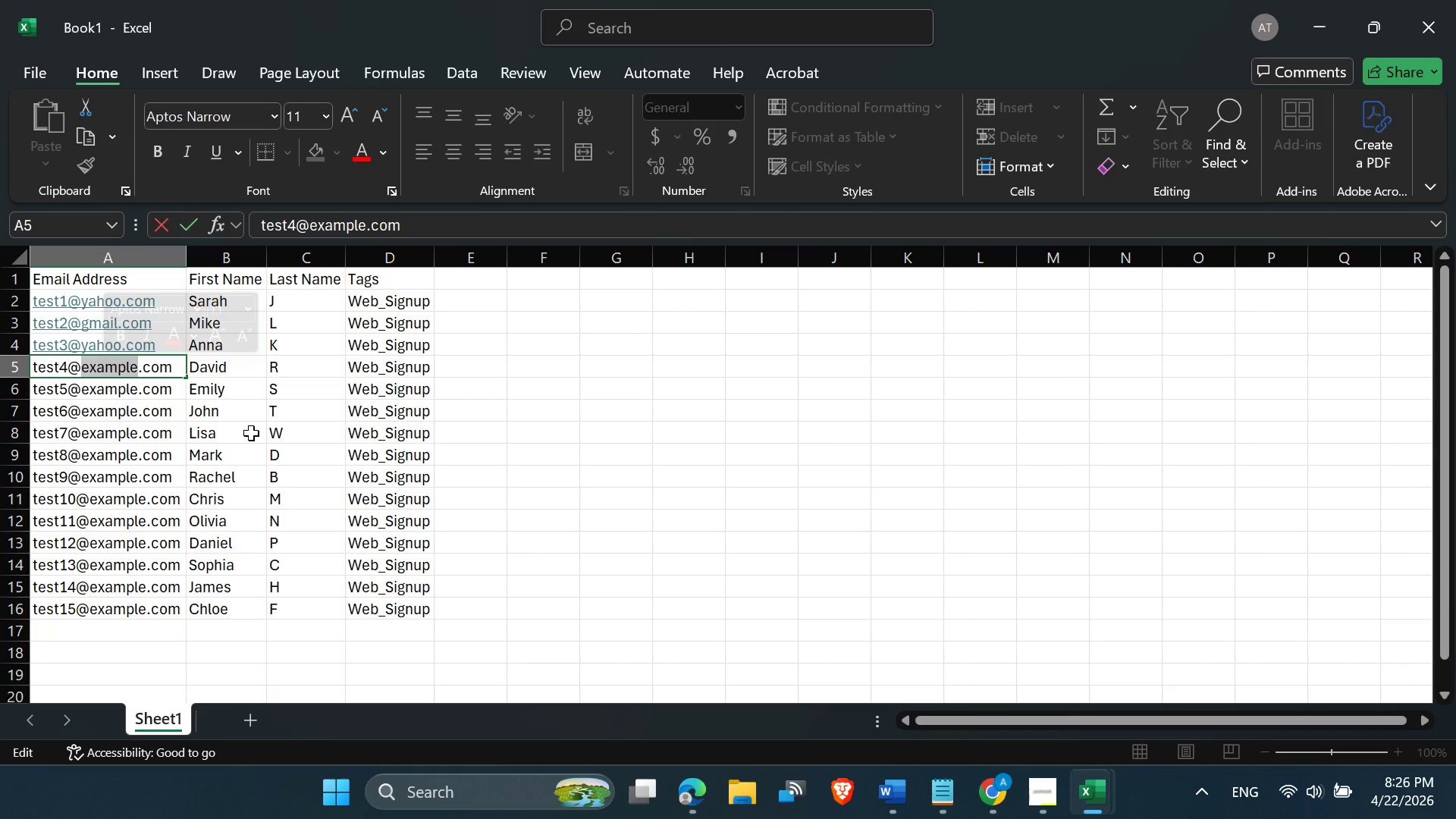 
hold_key(key=ShiftLeft, duration=1.5)
 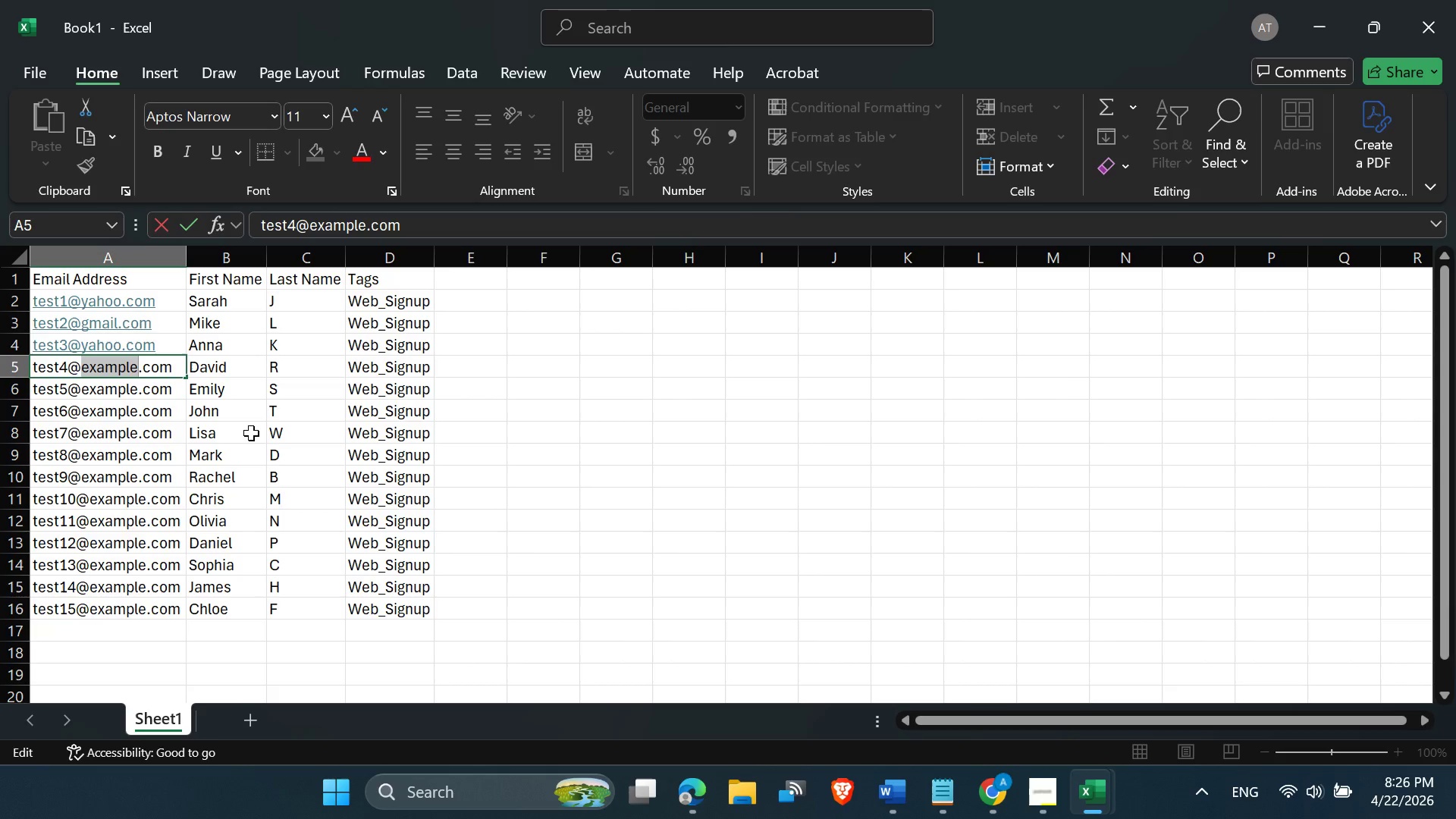 
type(yahoo)
 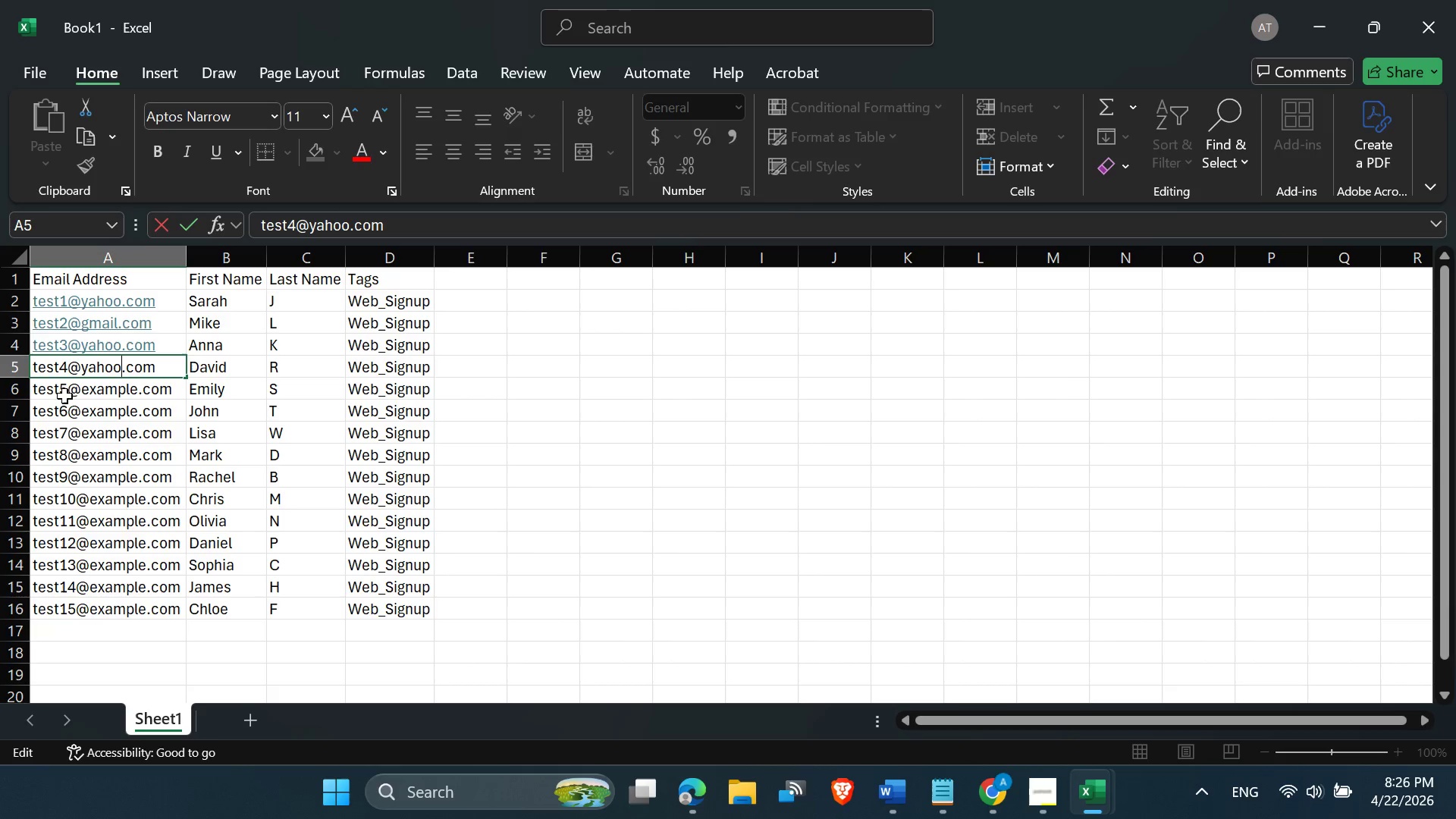 
left_click([114, 387])
 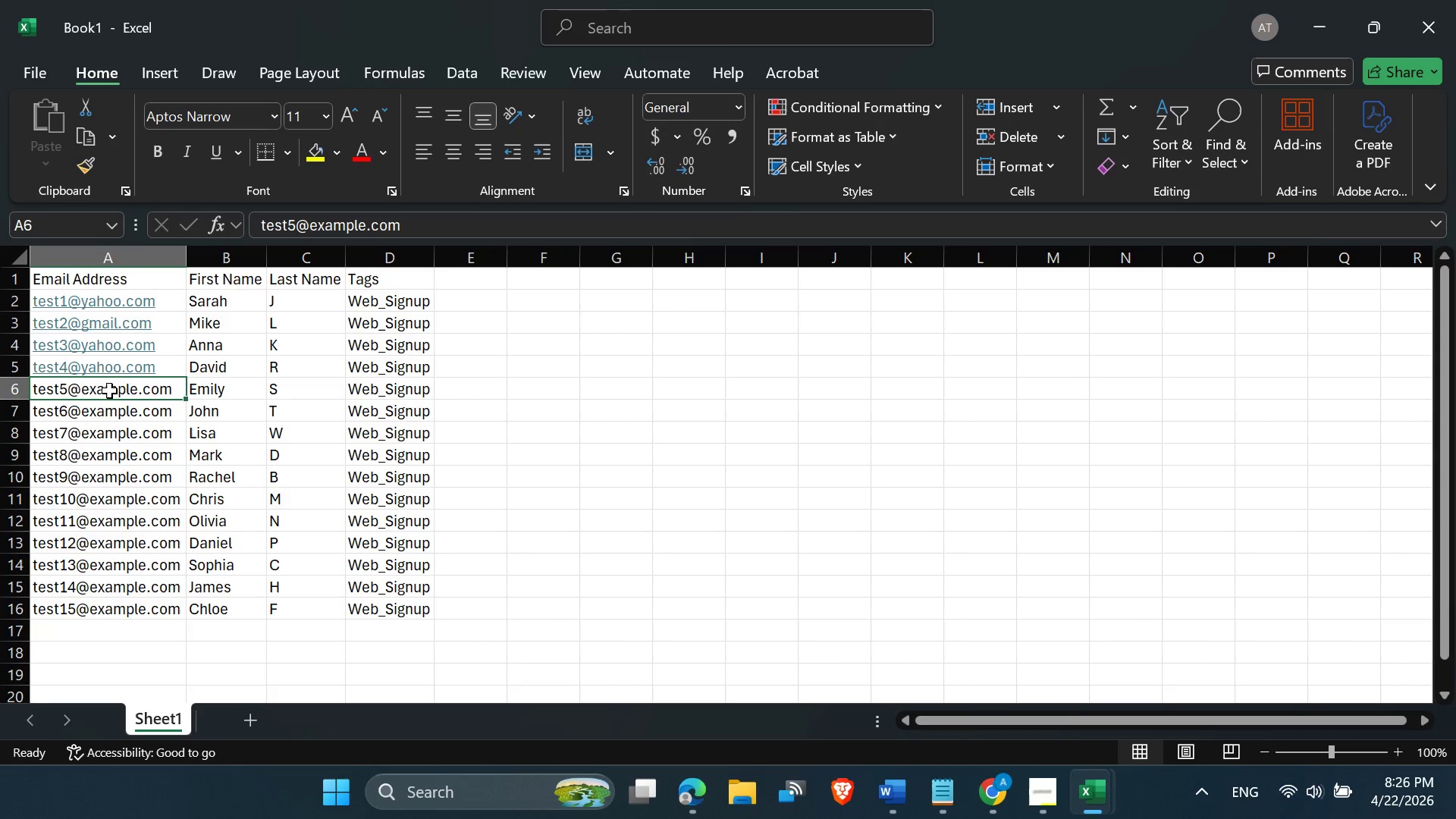 
double_click([109, 391])
 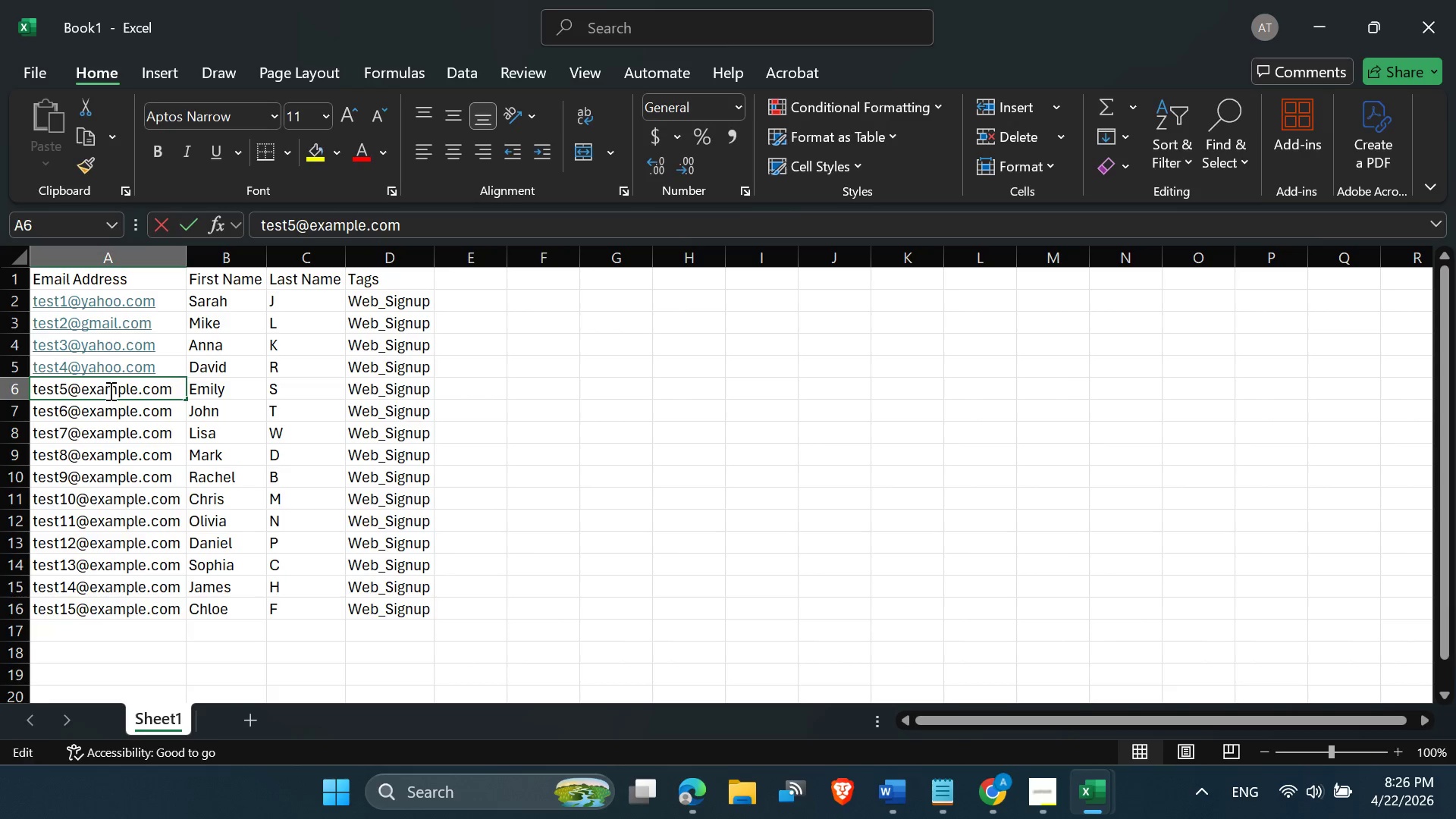 
triple_click([109, 391])
 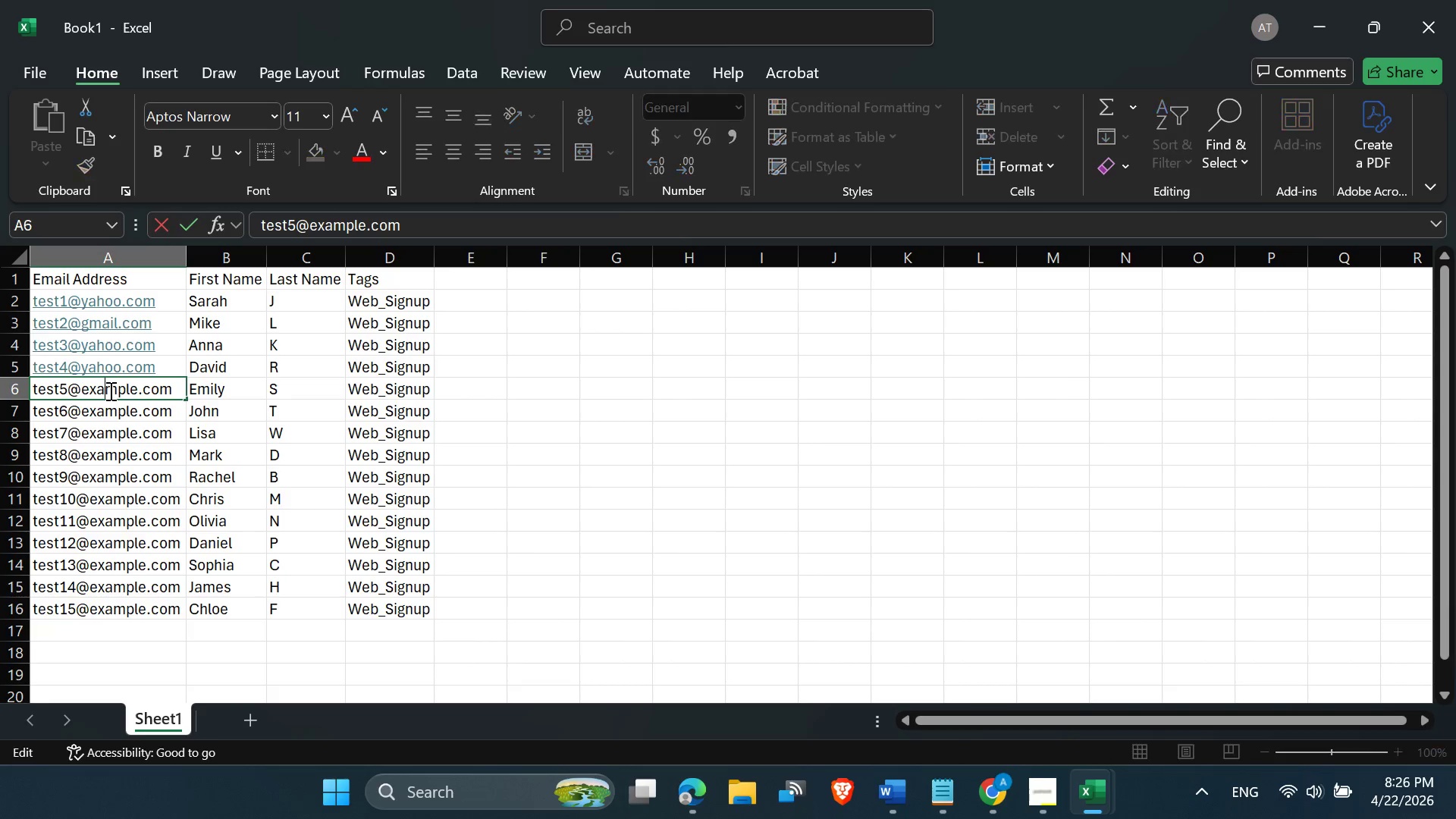 
triple_click([109, 391])
 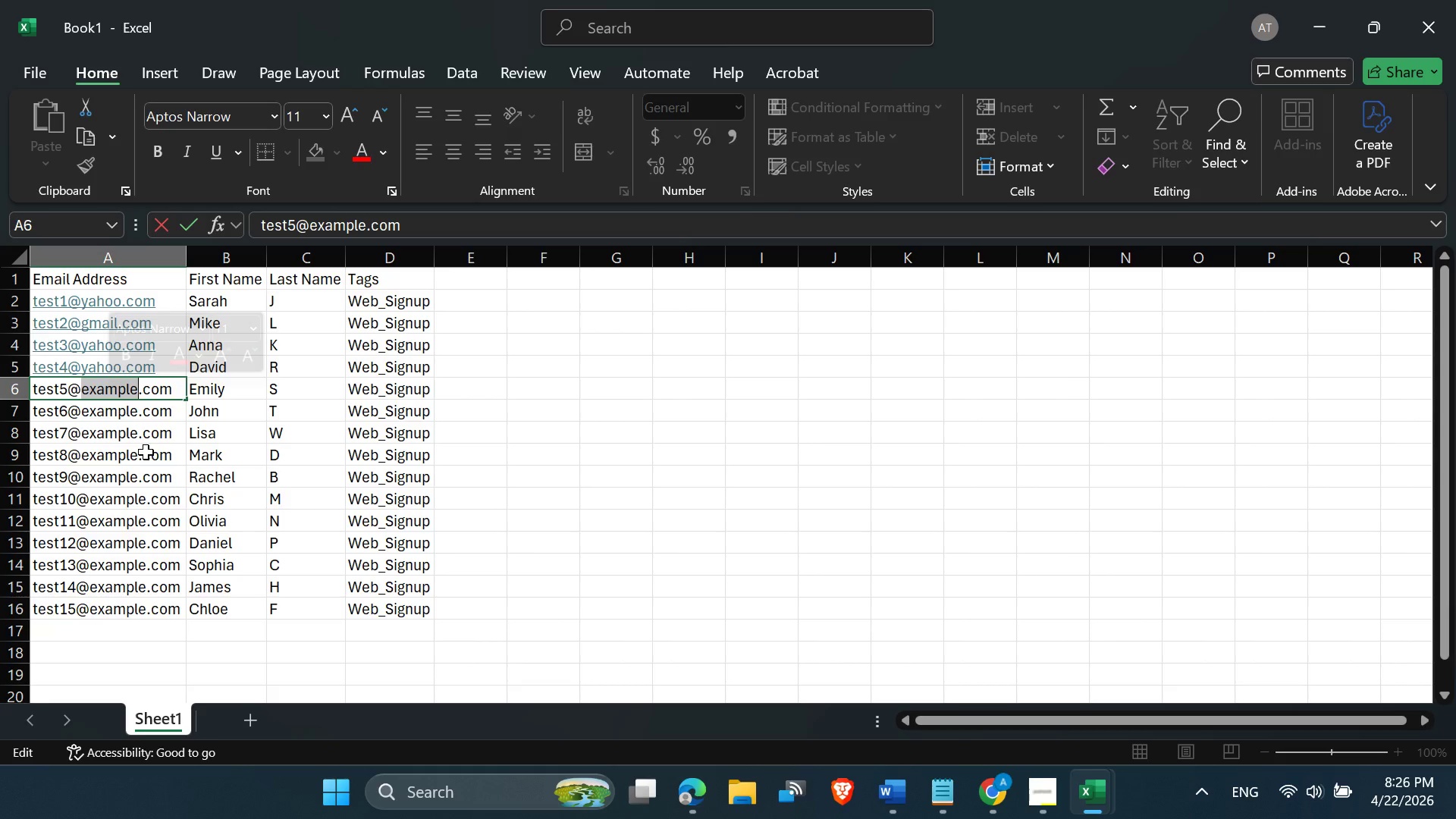 
wait(13.3)
 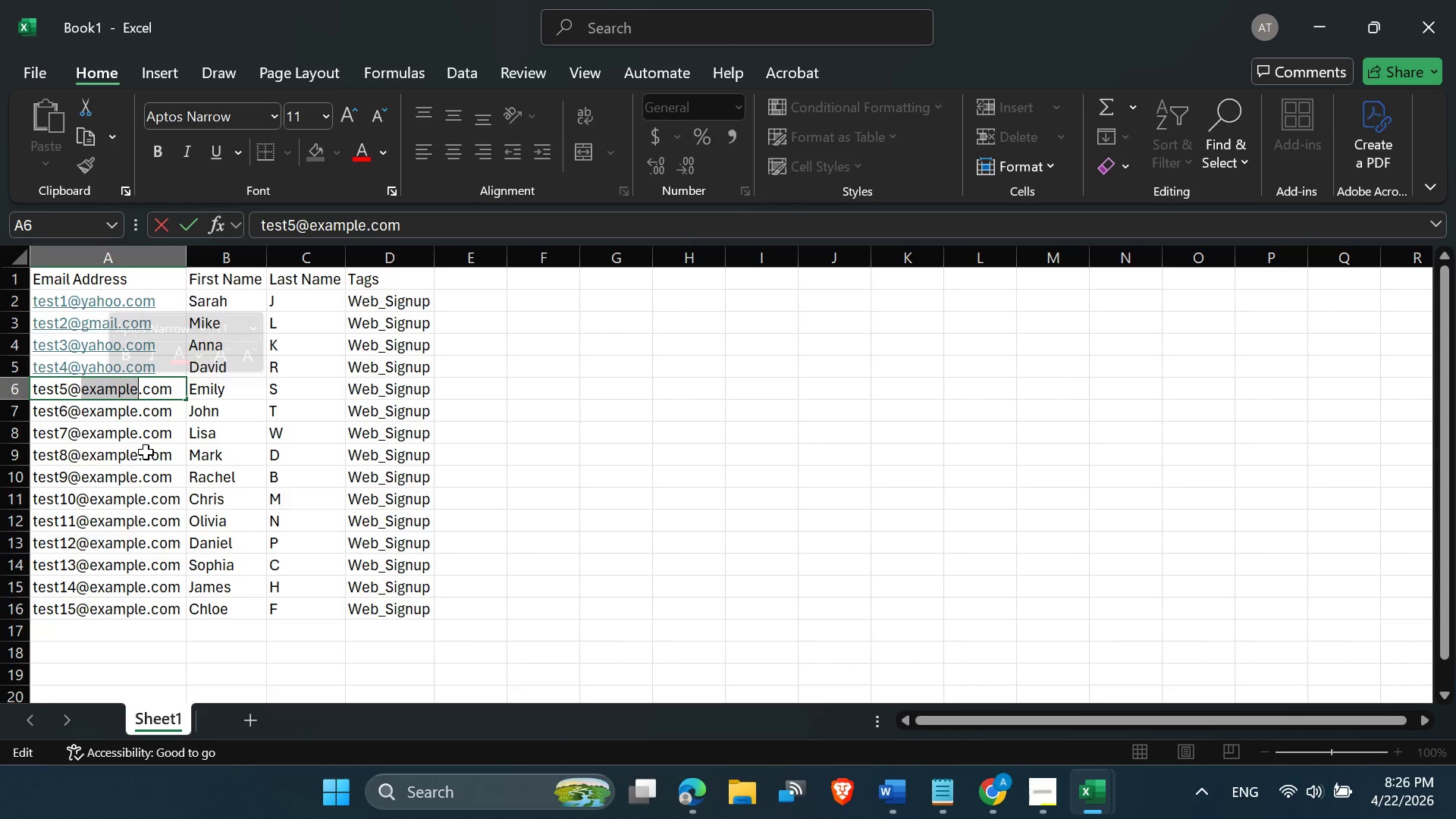 
type(t)
key(Backspace)
type(yahoo)
 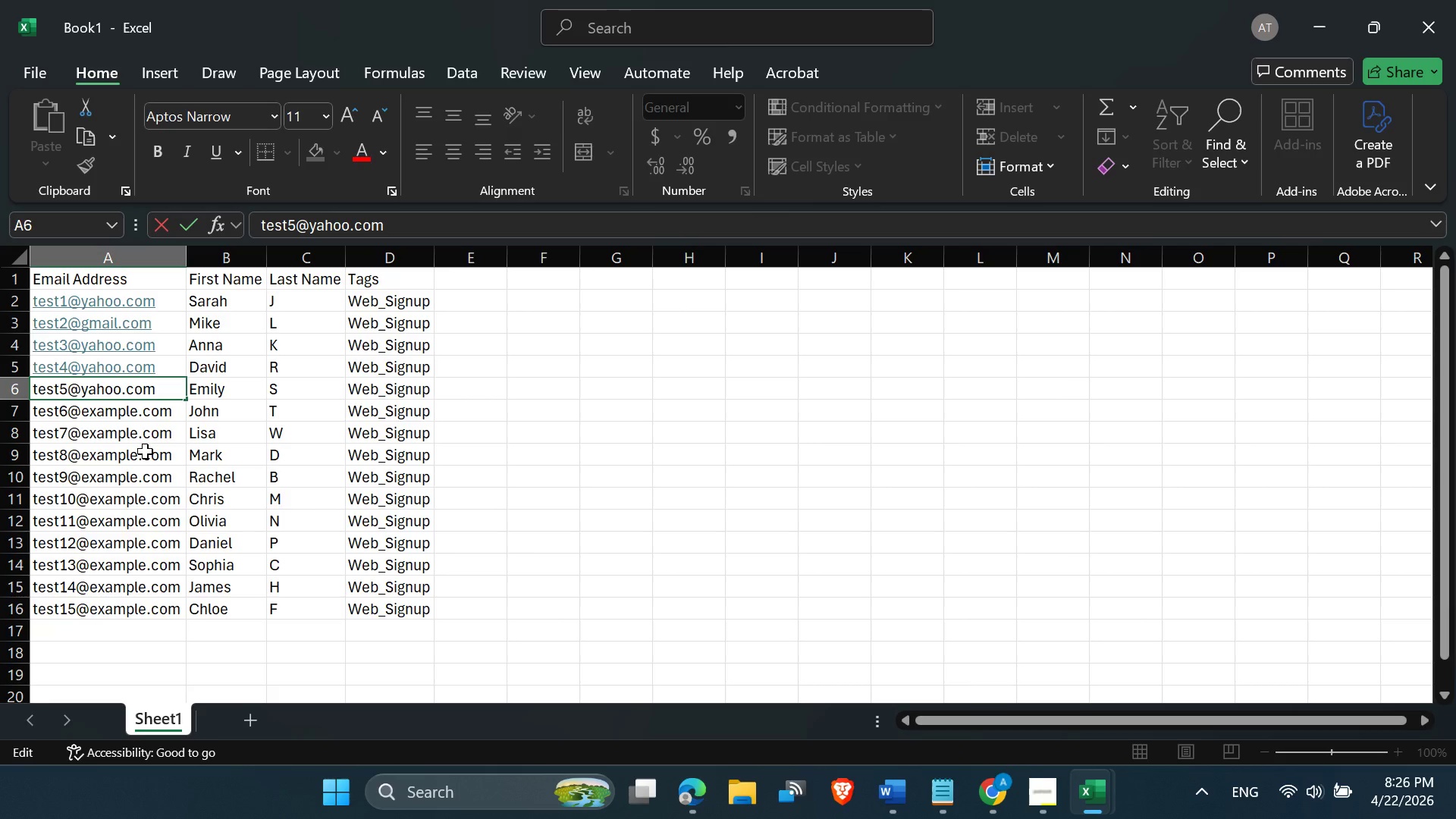 
left_click([115, 416])
 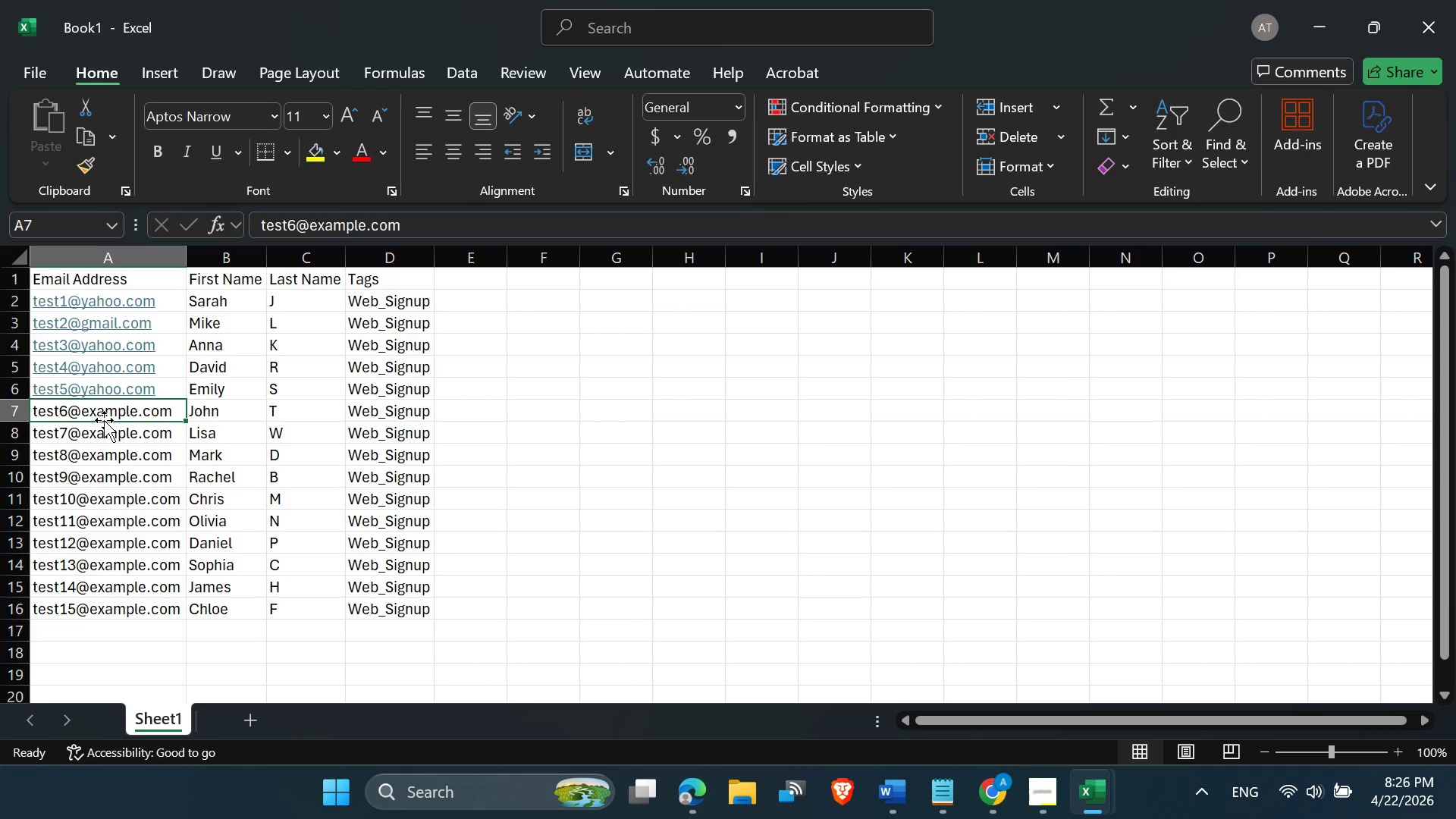 
double_click([104, 420])
 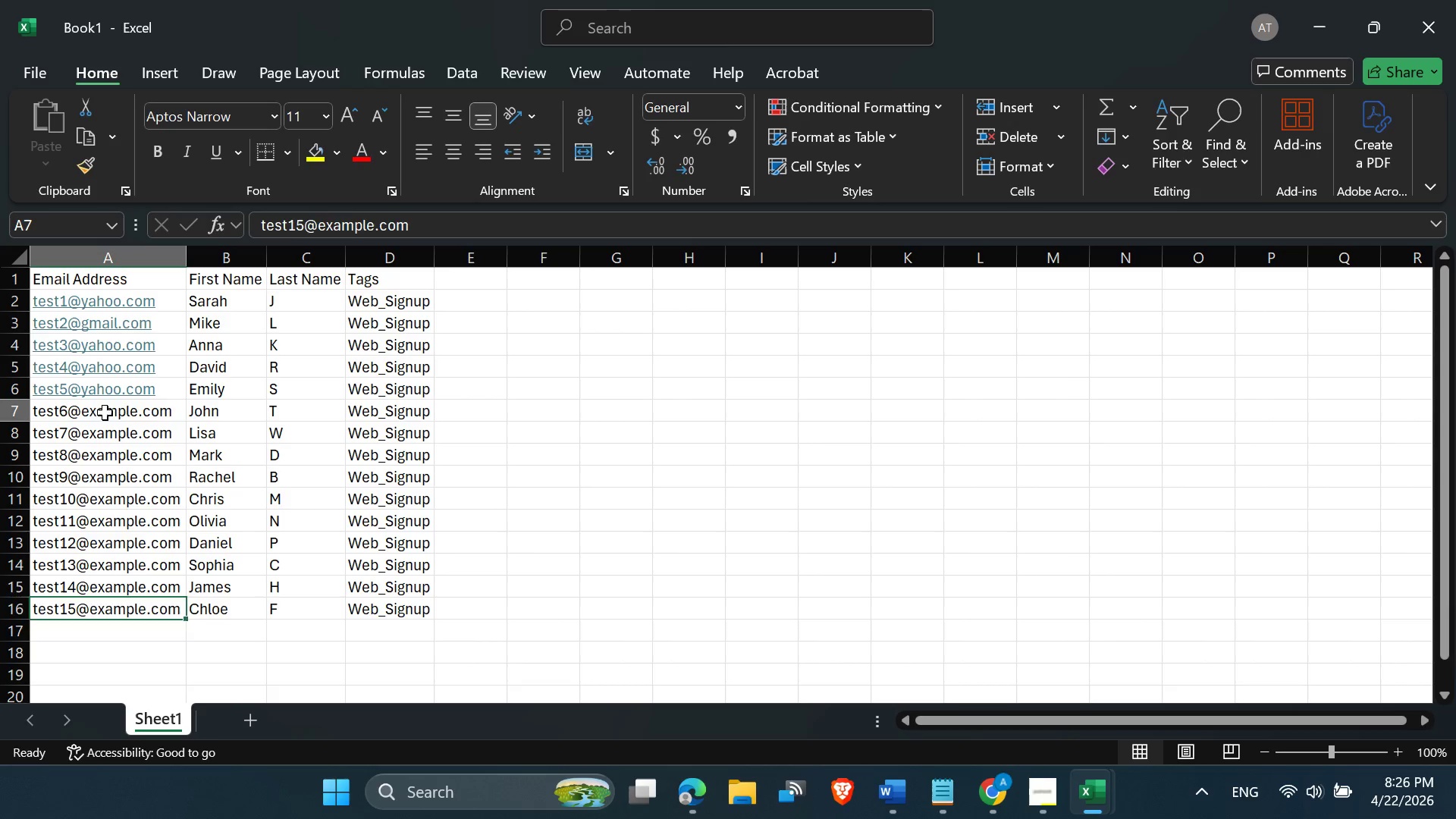 
double_click([105, 413])
 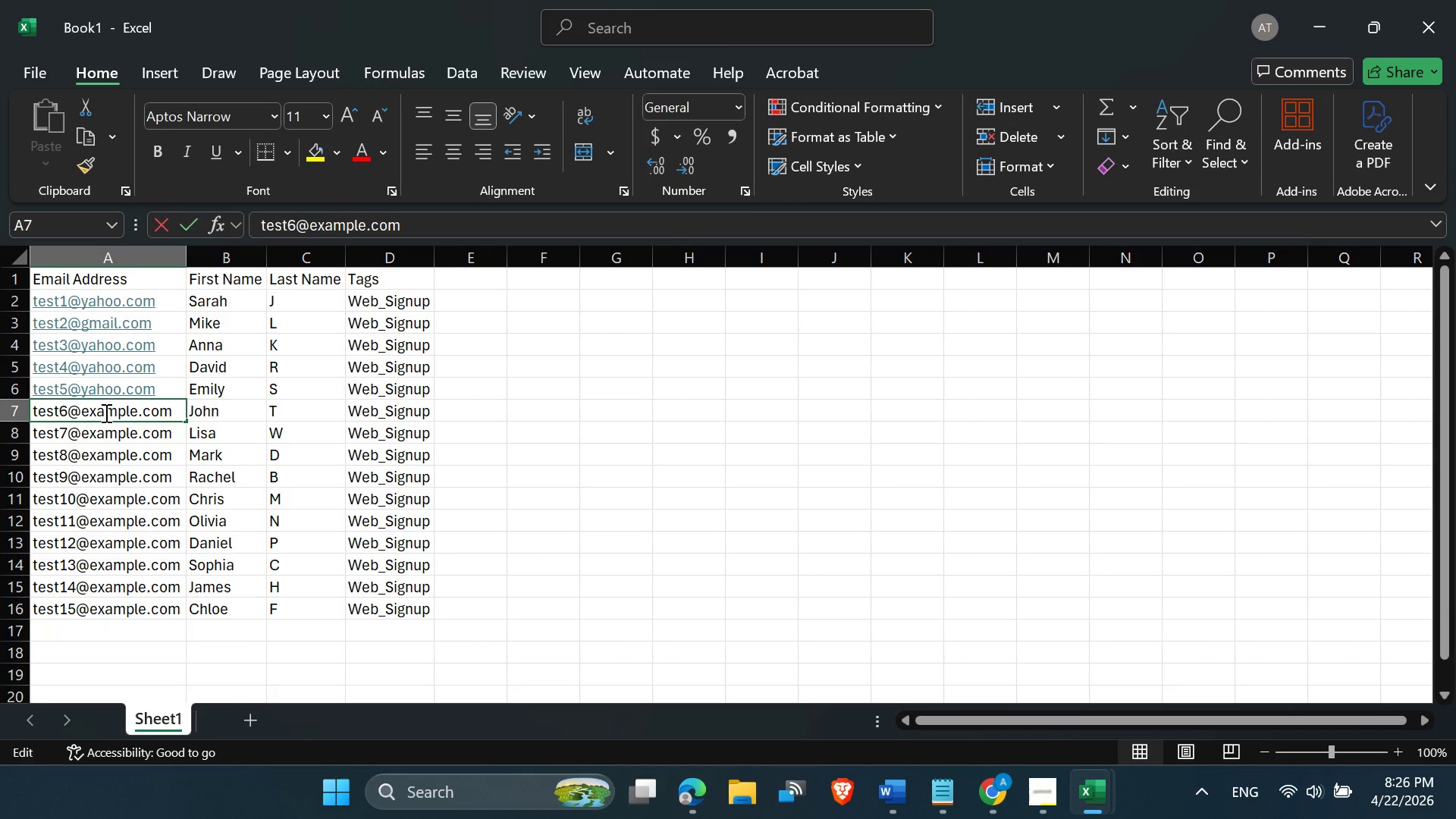 
triple_click([105, 413])
 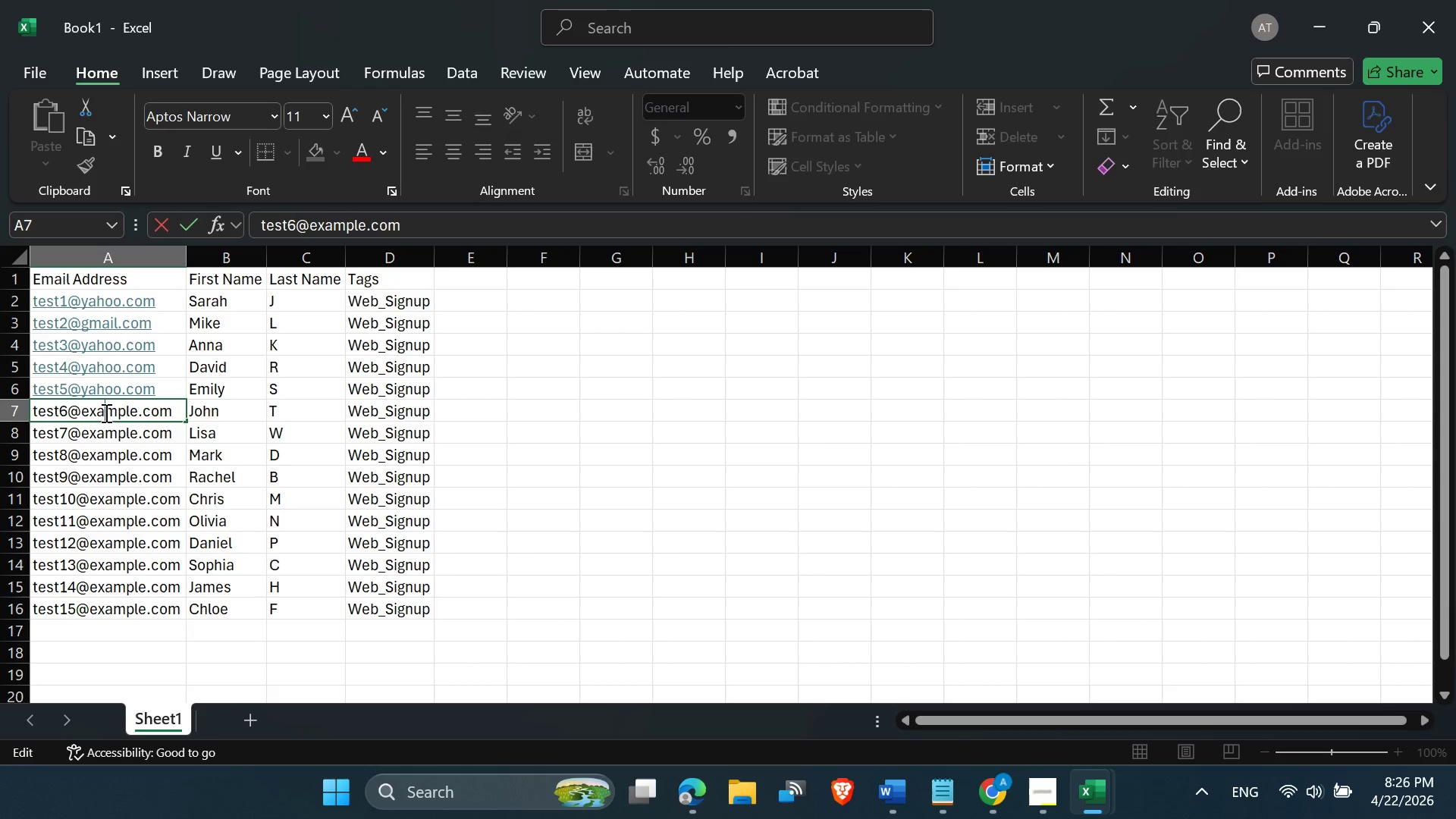 
triple_click([105, 413])
 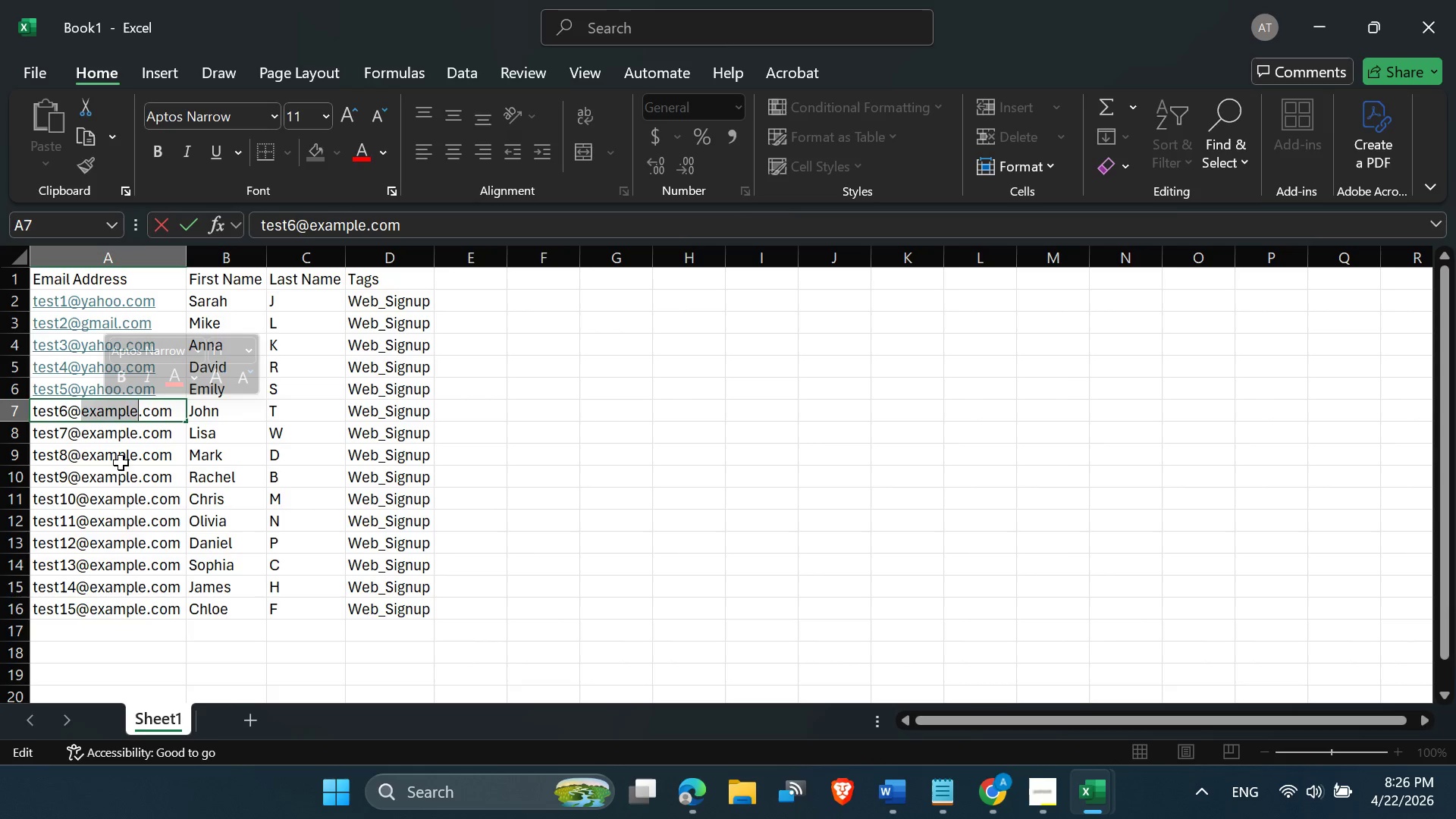 
wait(6.72)
 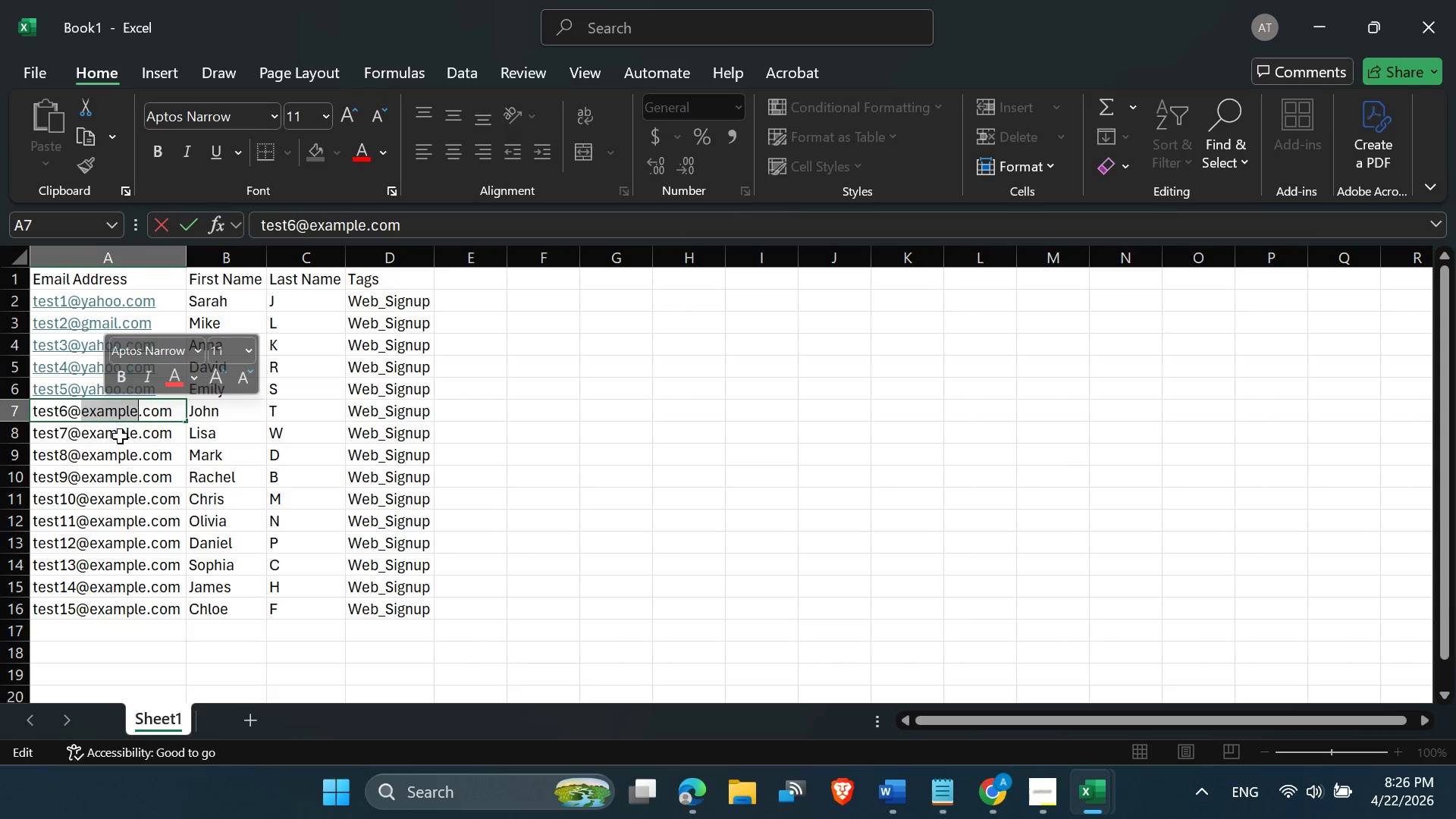 
type(gmail)
 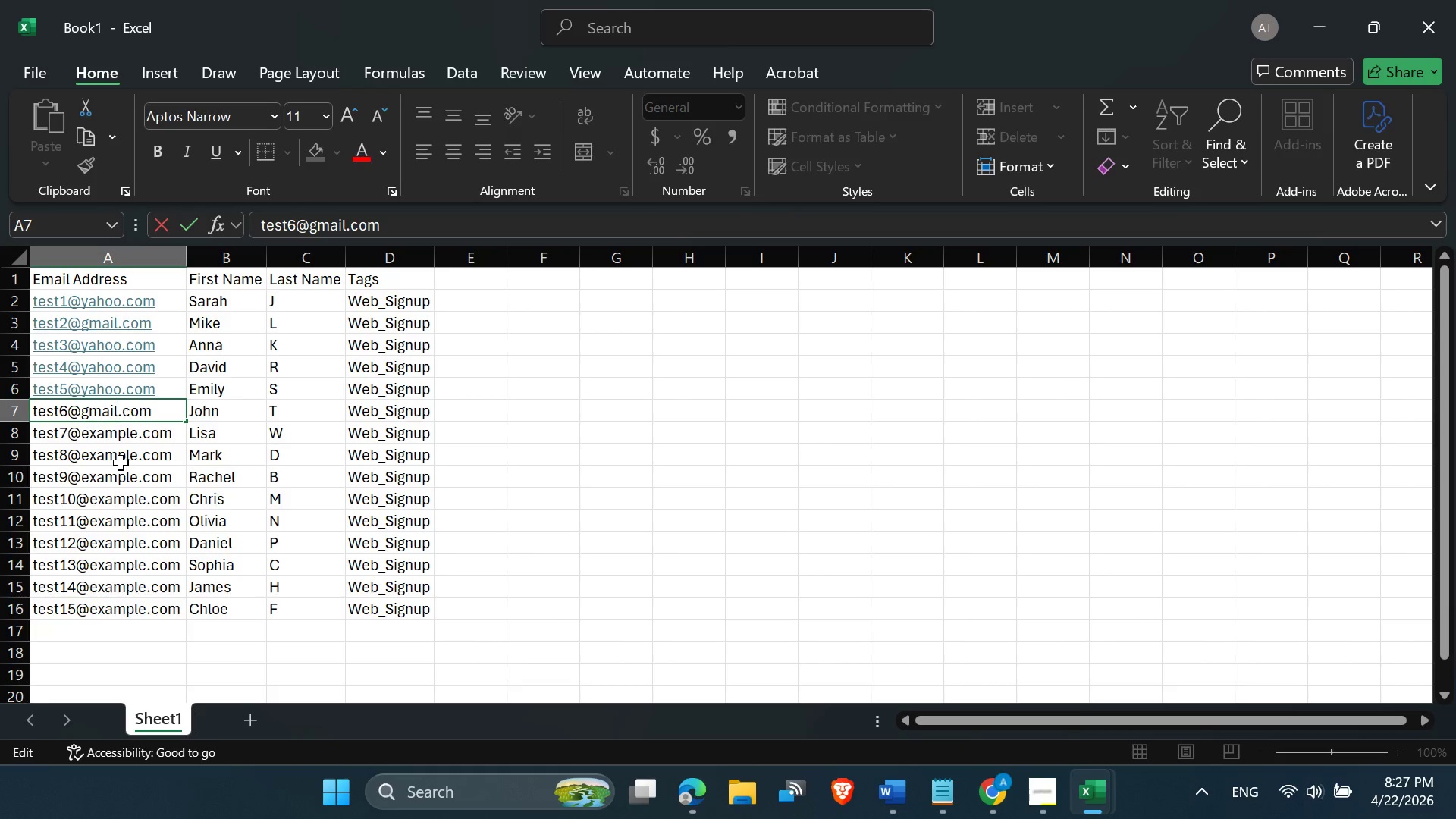 
key(Enter)
 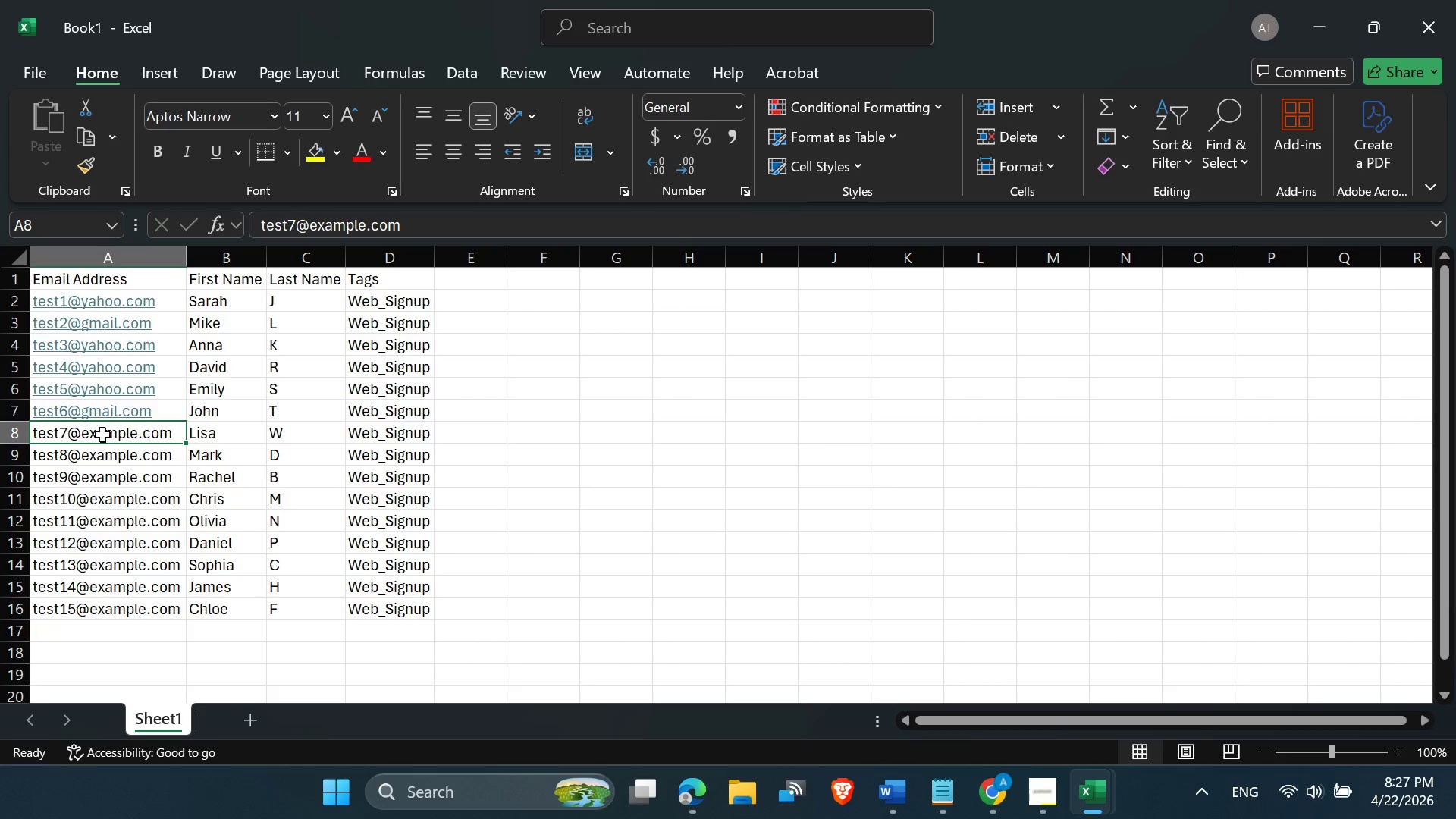 
double_click([102, 435])
 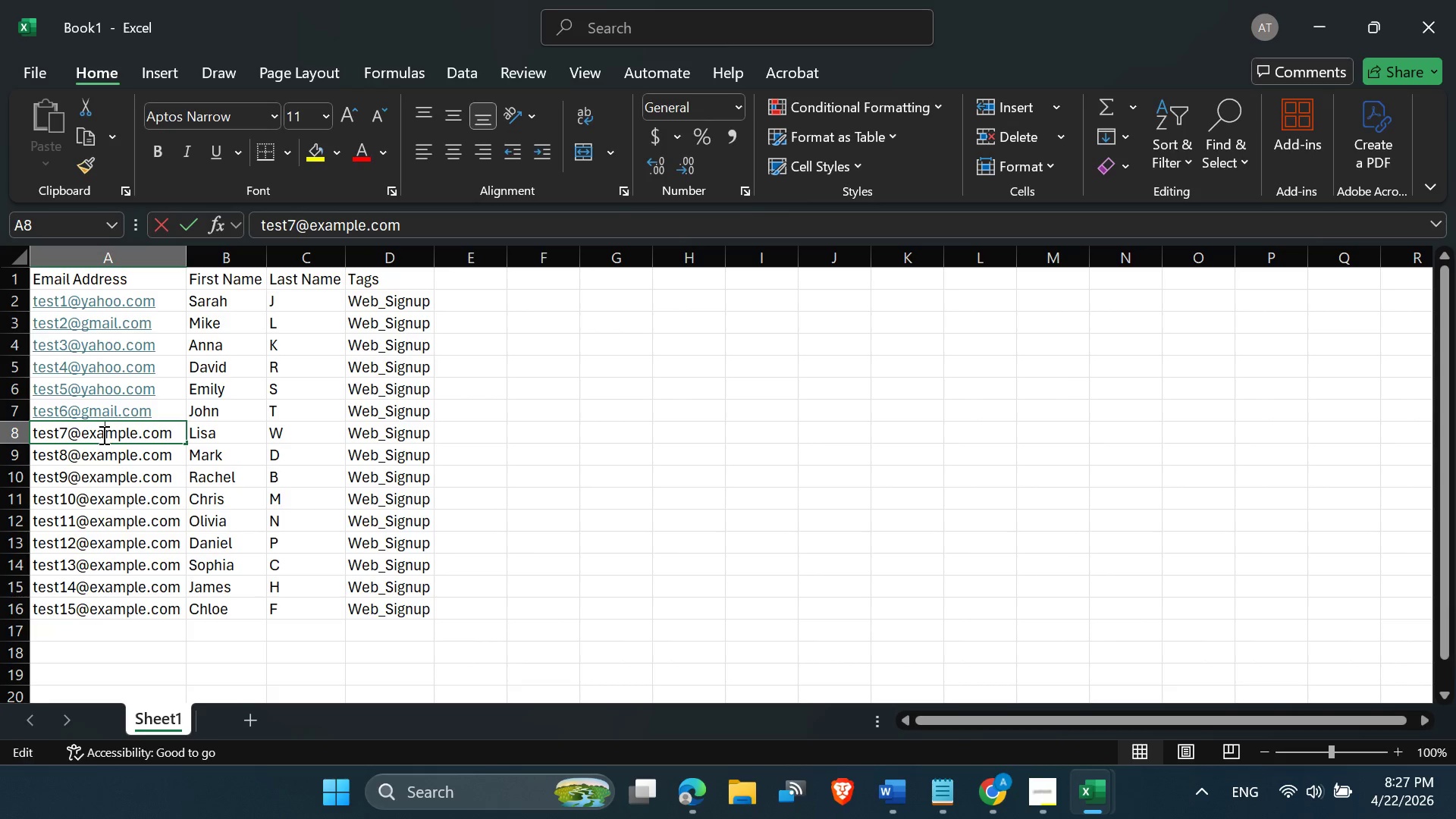 
triple_click([102, 435])
 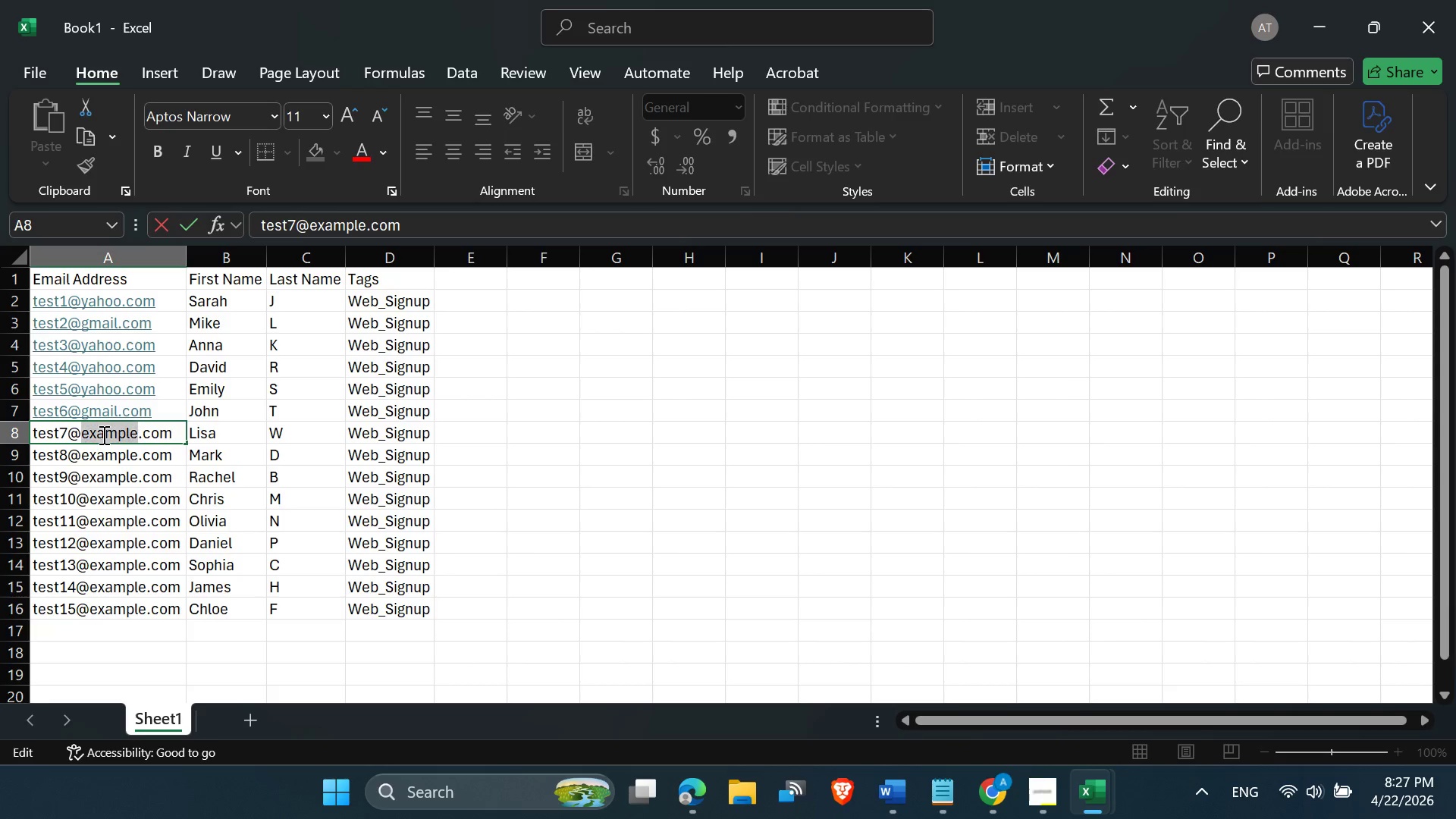 
triple_click([102, 435])
 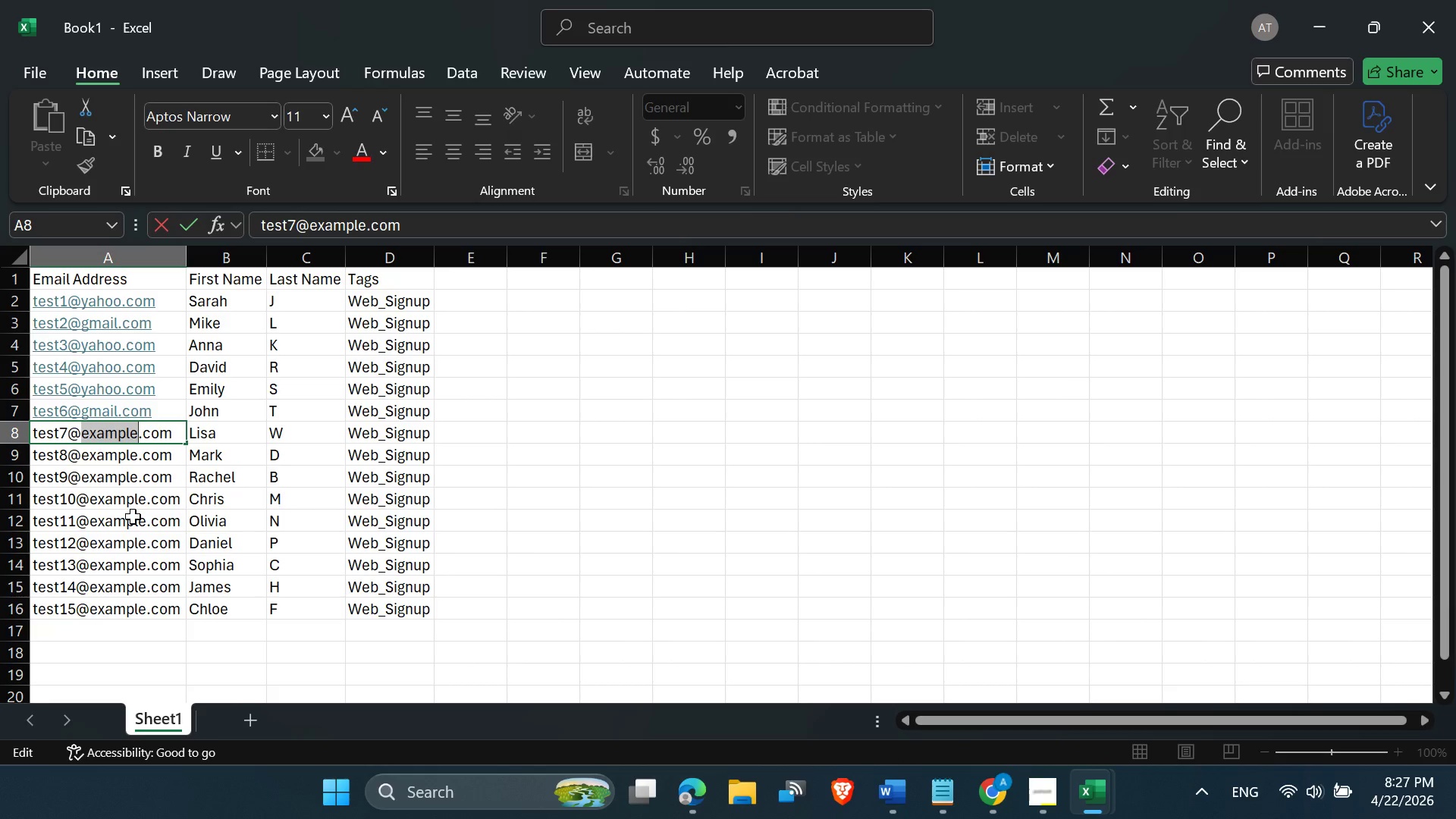 
type(gmail)
 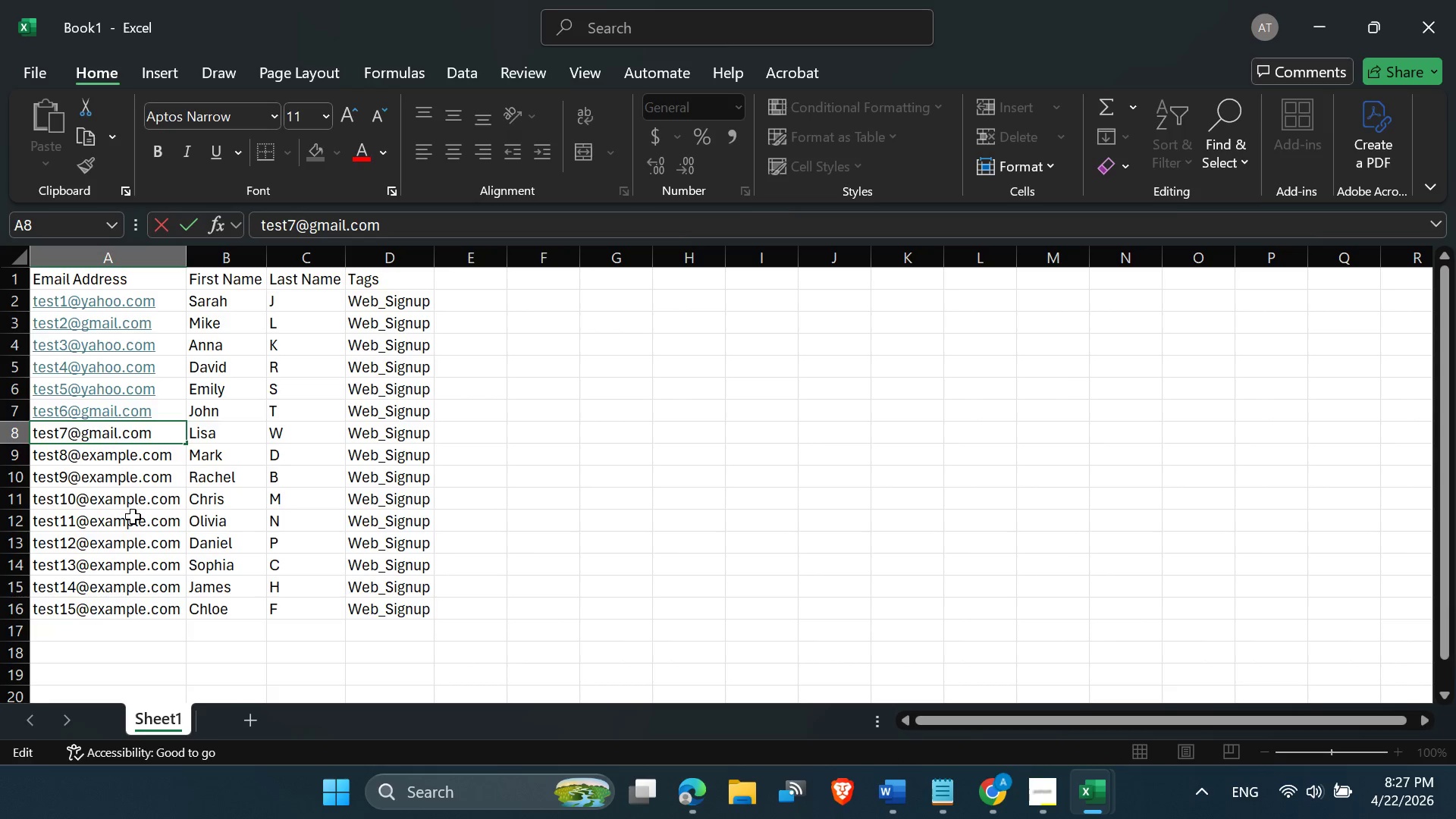 
key(Enter)
 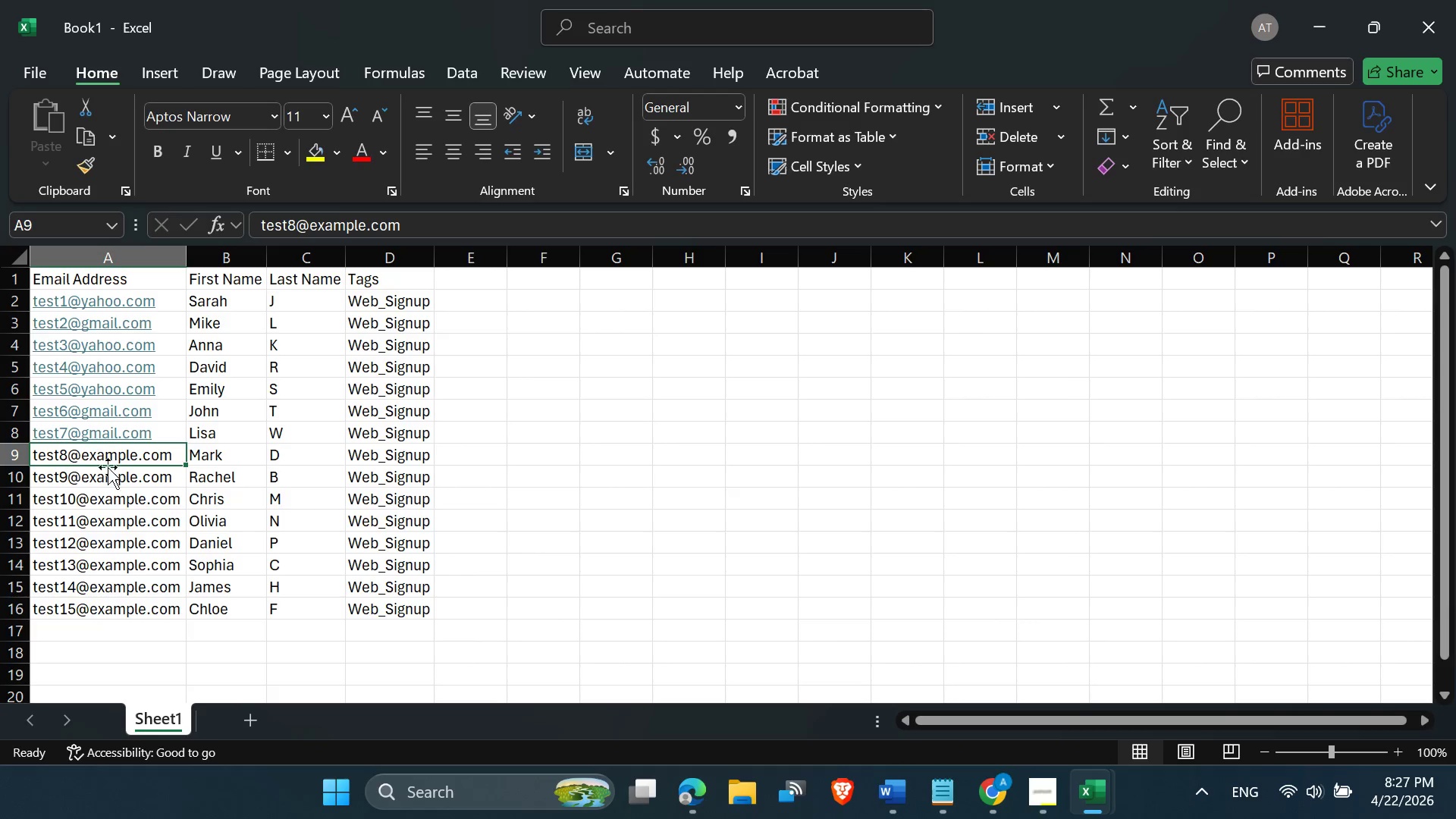 
double_click([105, 458])
 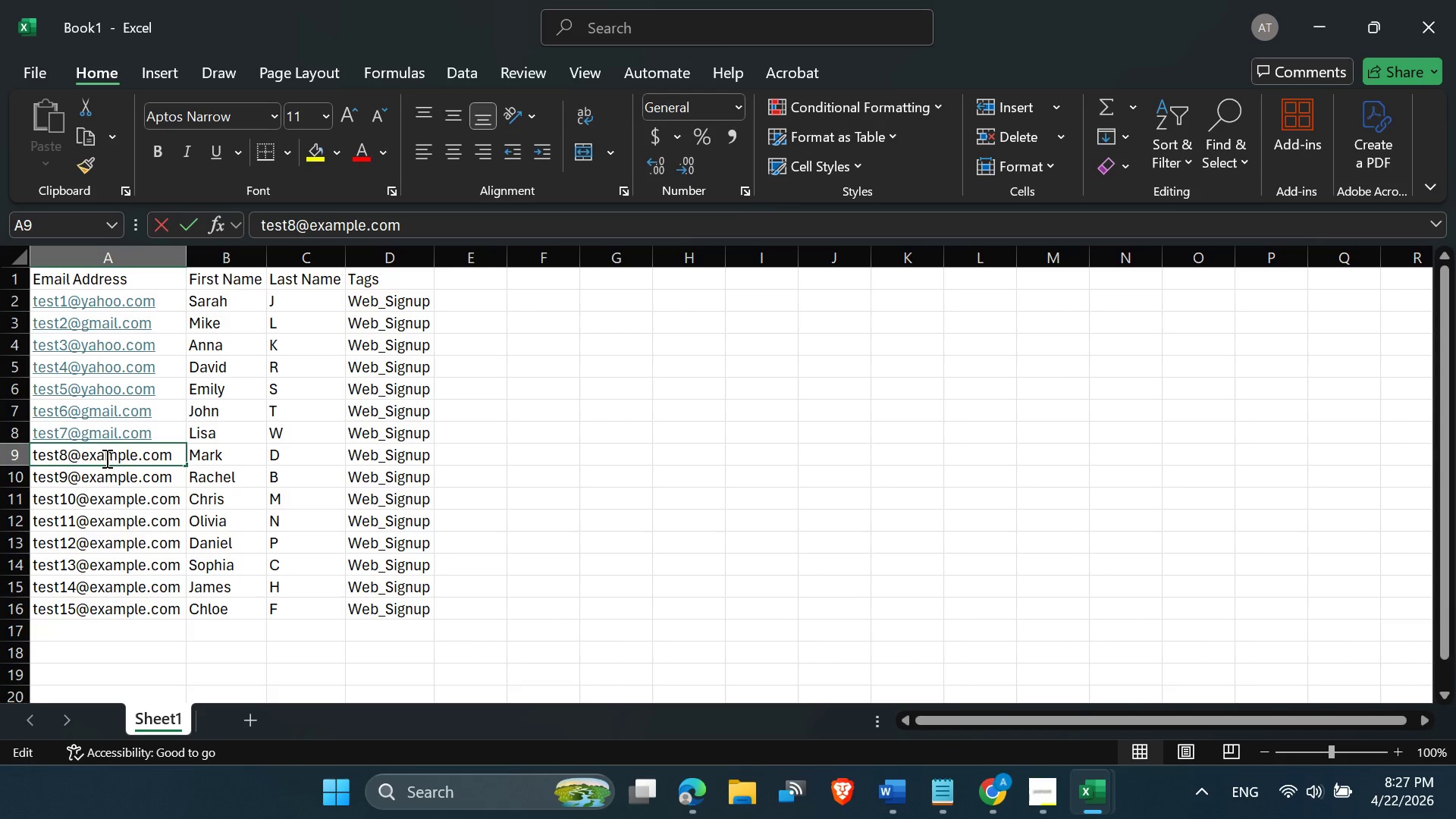 
triple_click([105, 458])
 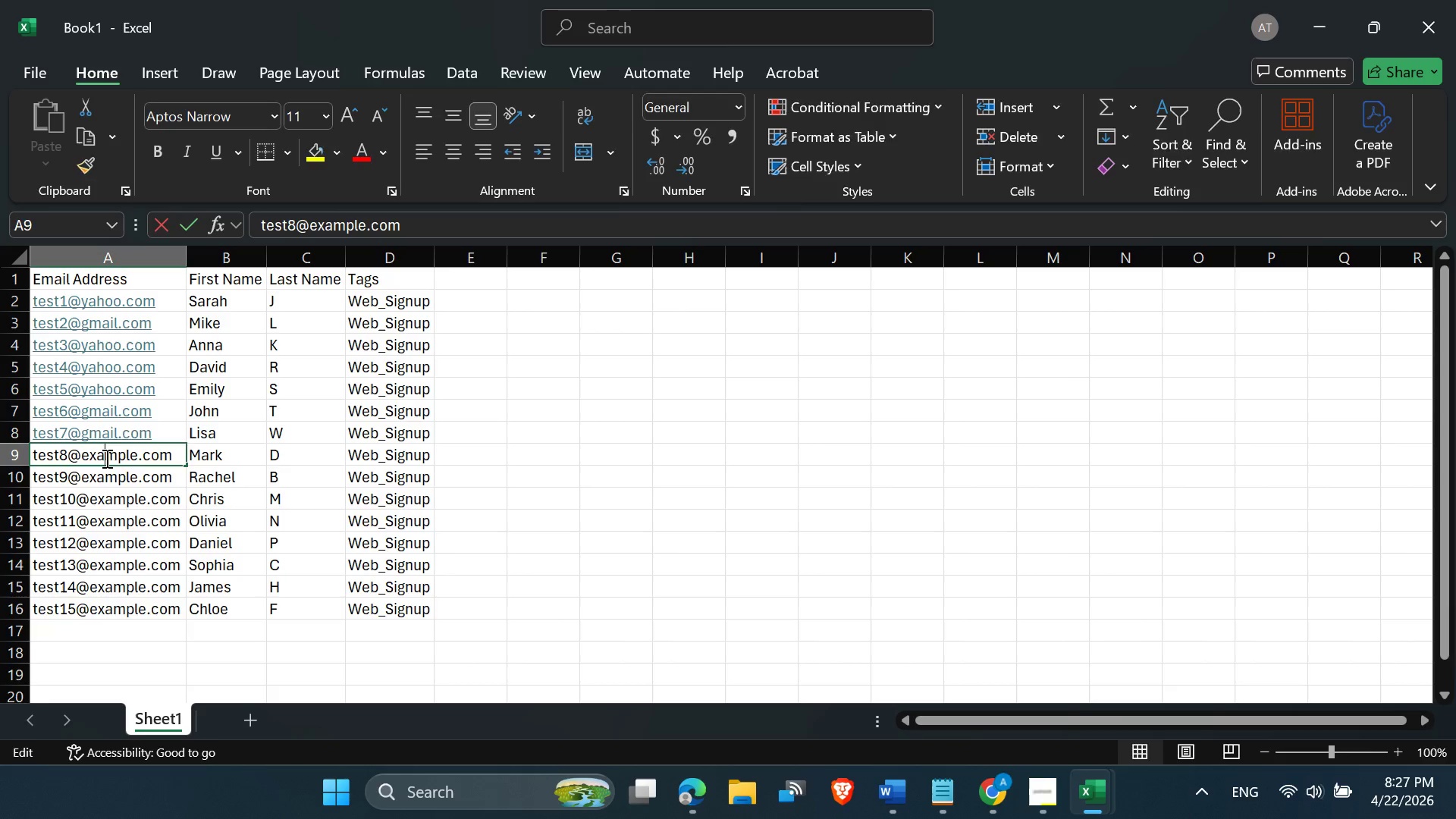 
triple_click([105, 458])
 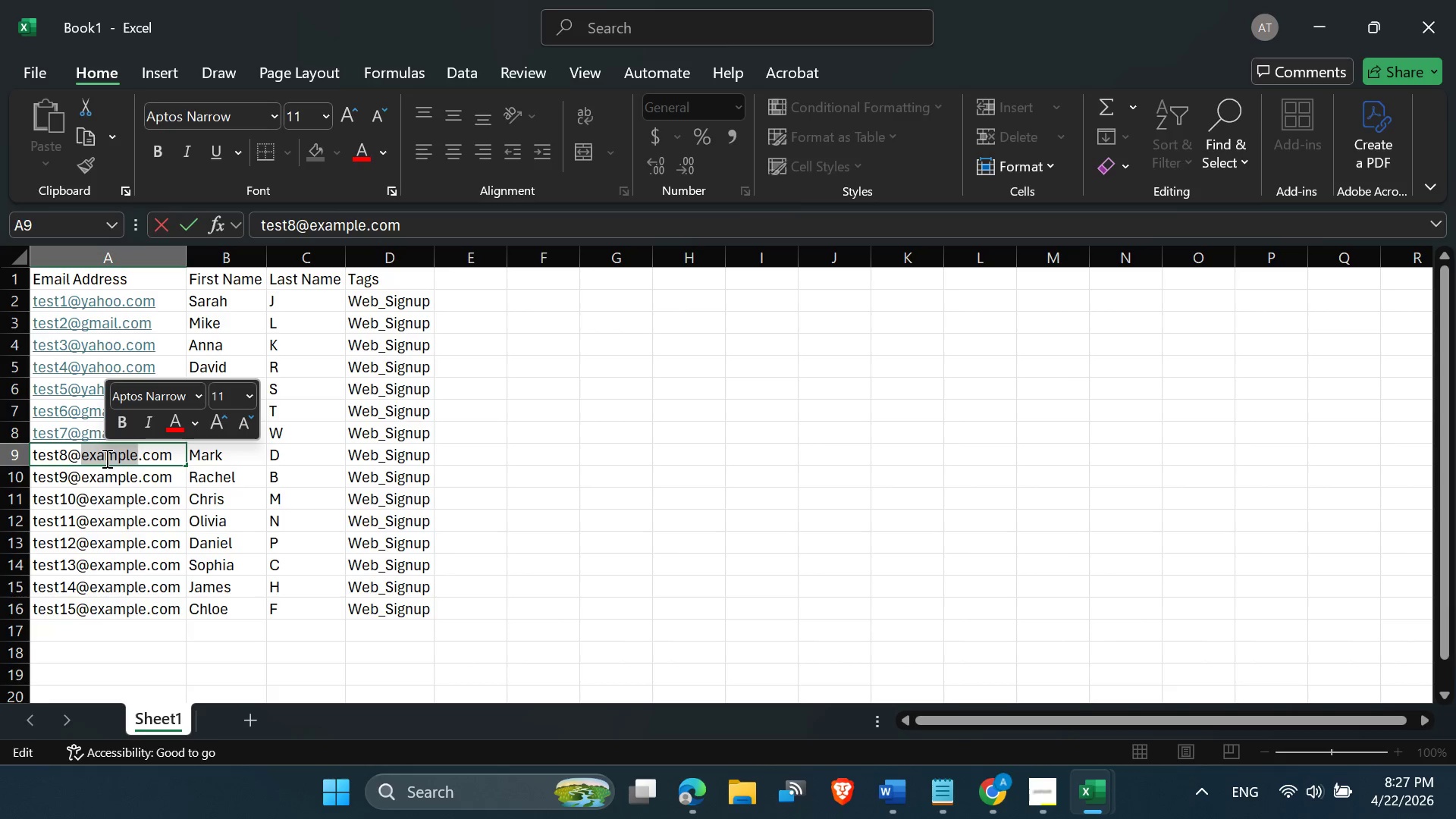 
wait(7.25)
 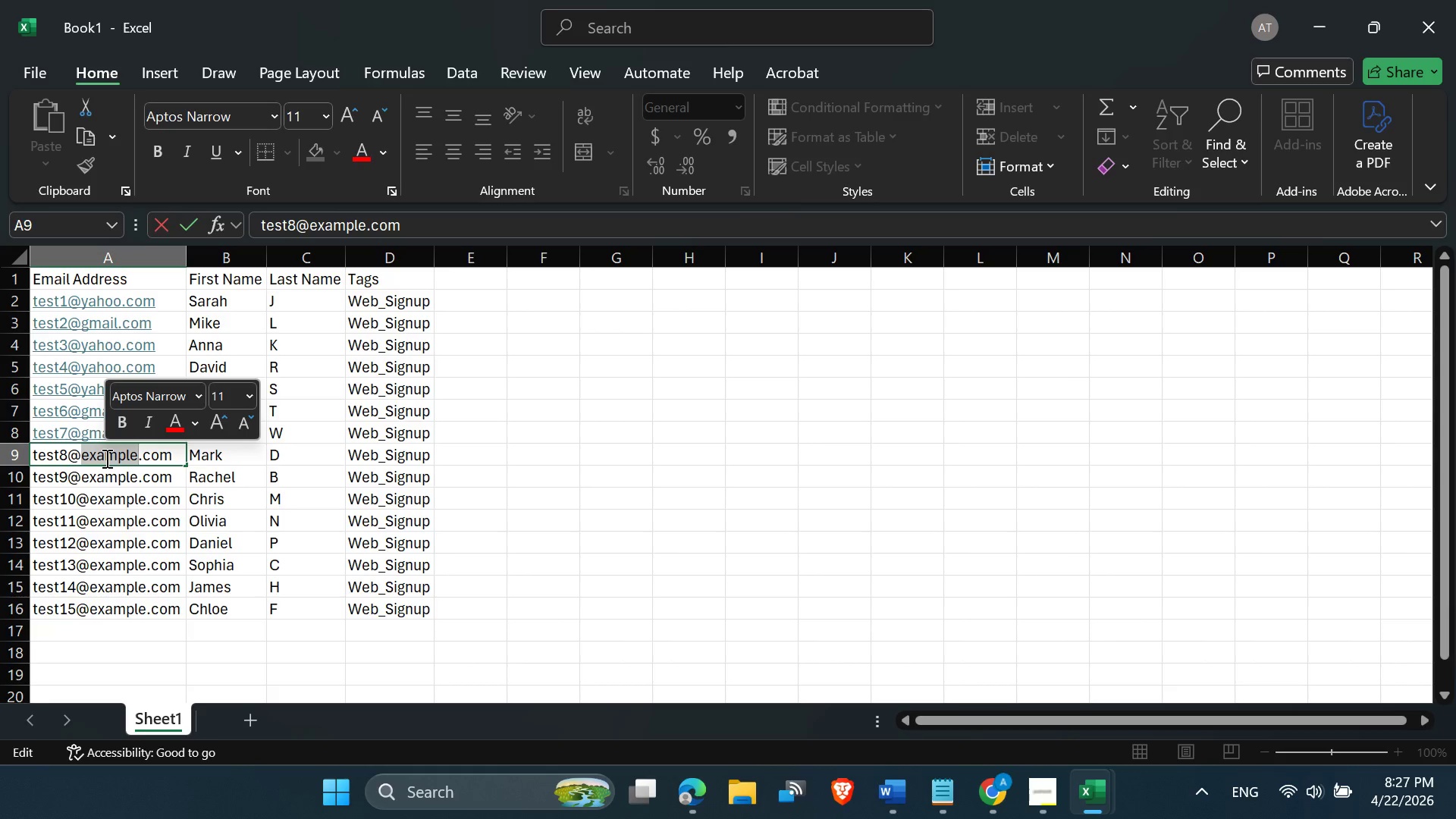 
type(gmail)
 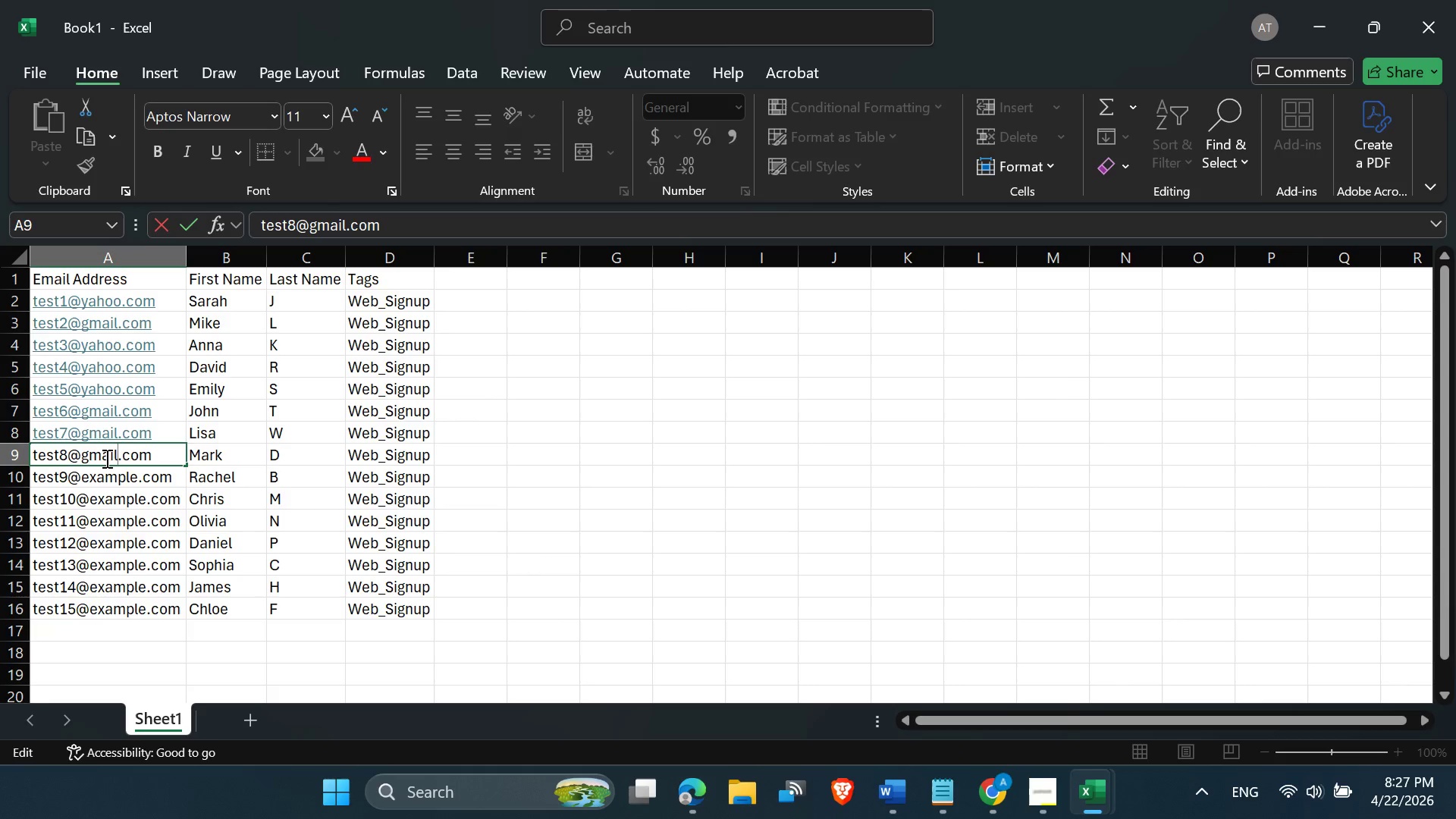 
key(Enter)
 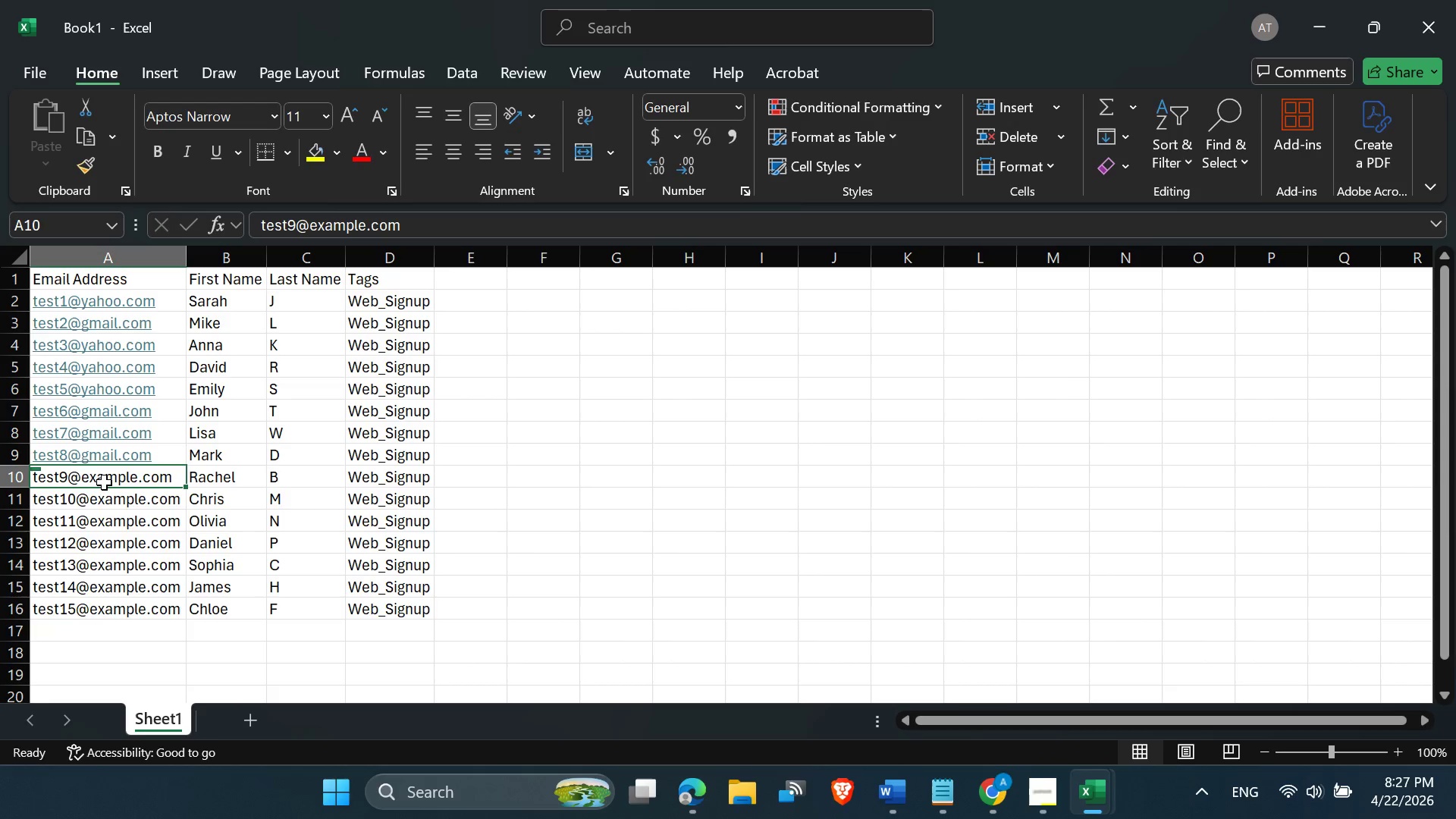 
double_click([105, 481])
 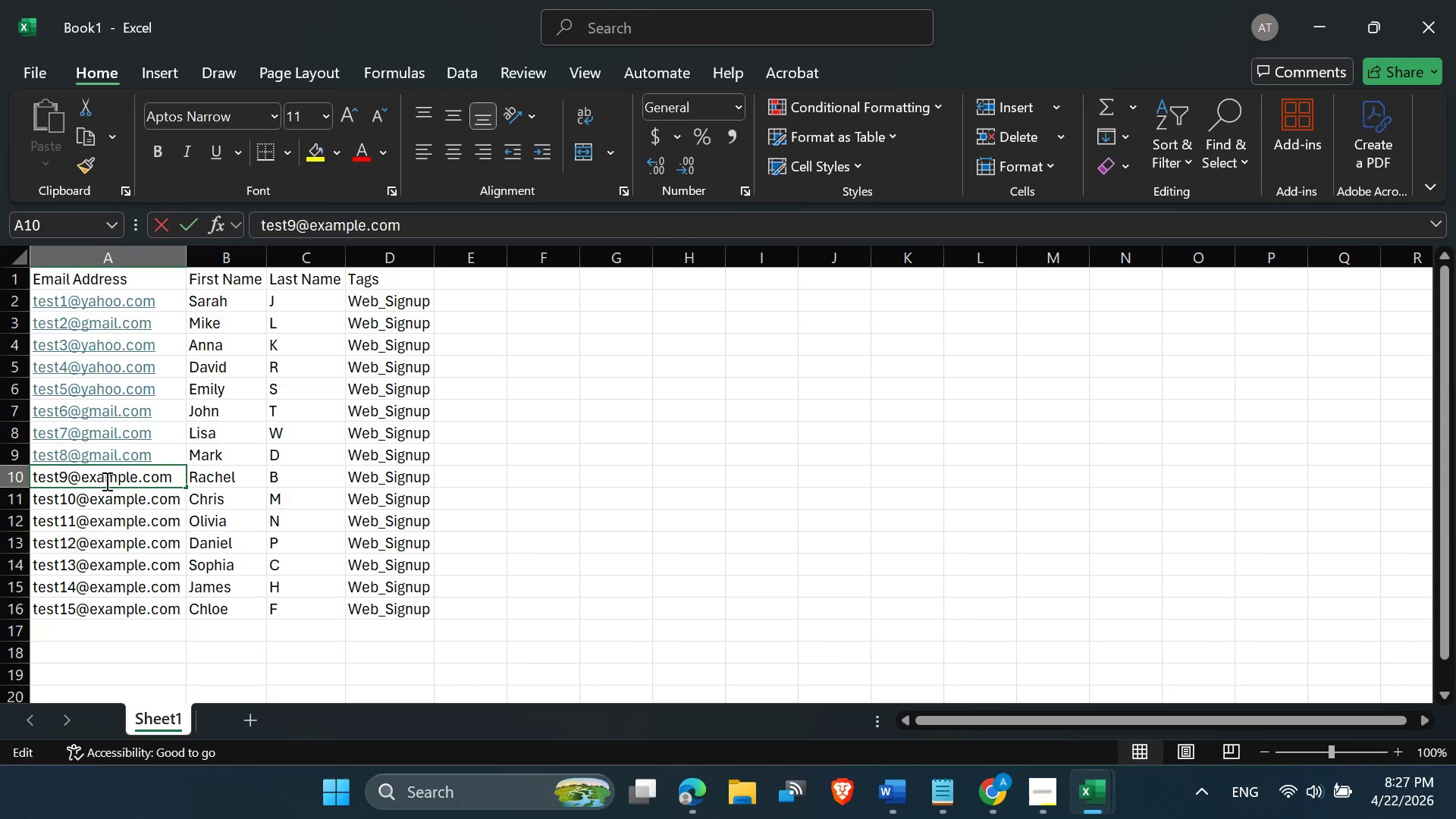 
triple_click([105, 481])
 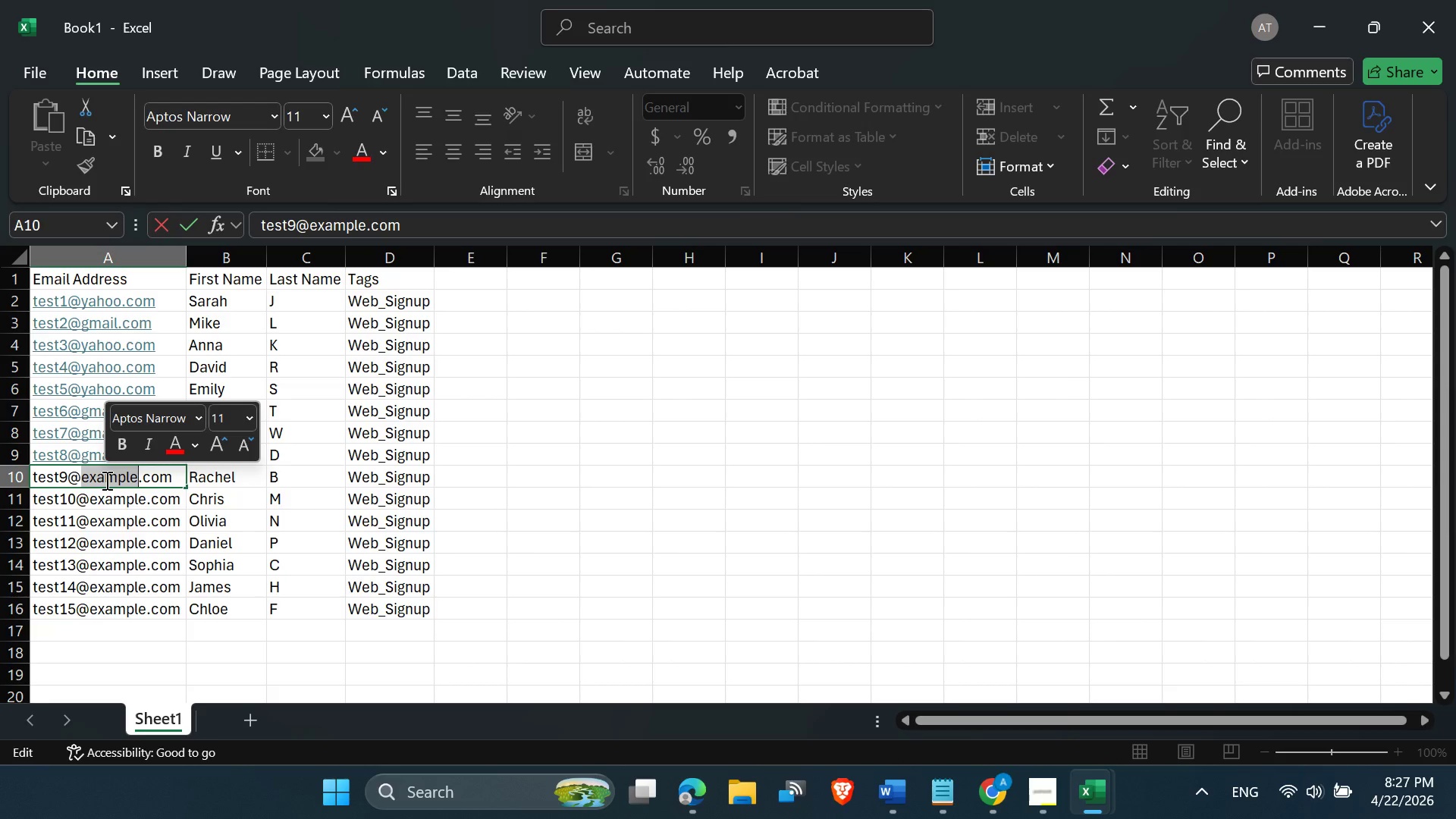 
type(yahoo)
 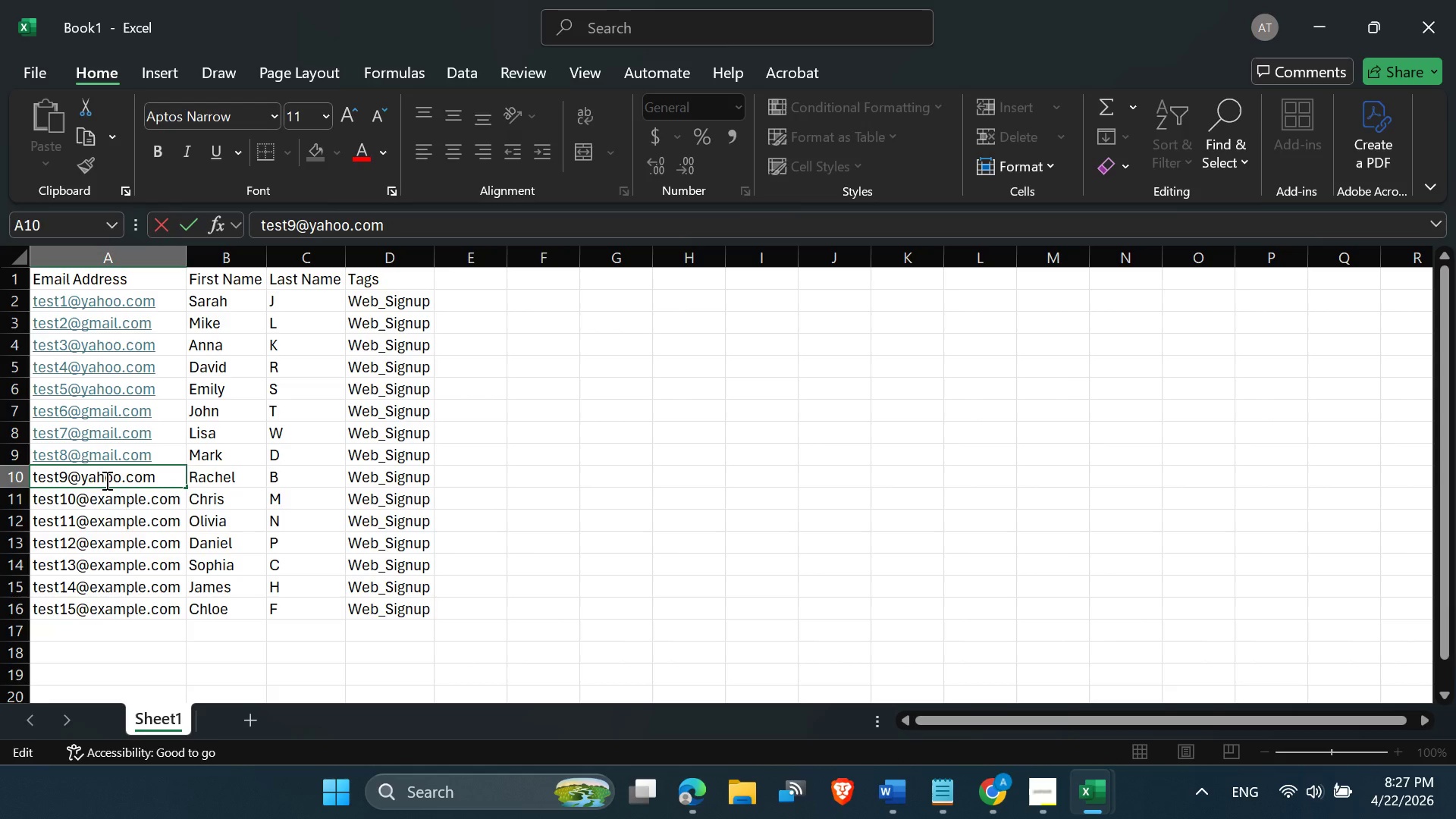 
key(Enter)
 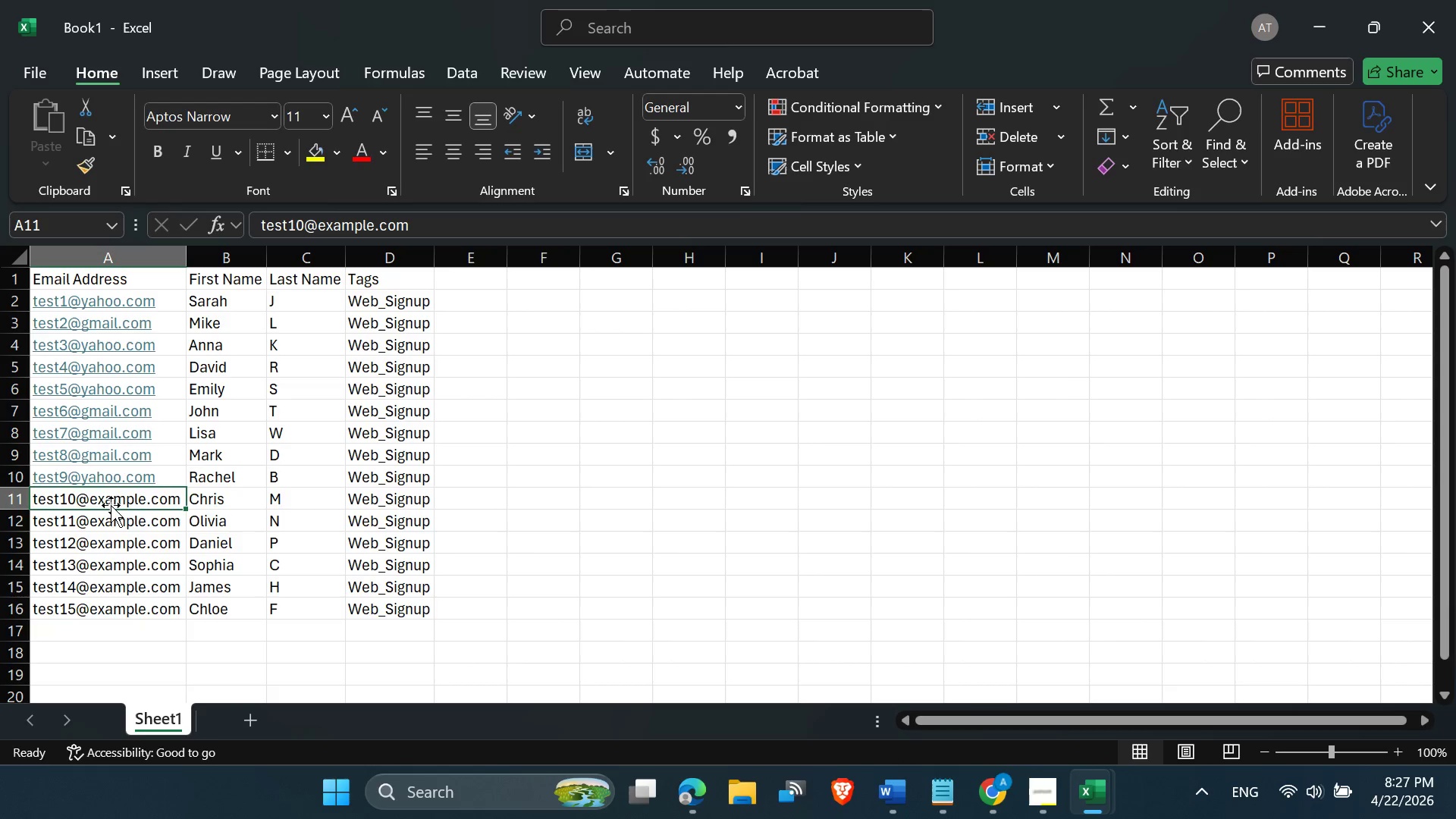 
double_click([110, 495])
 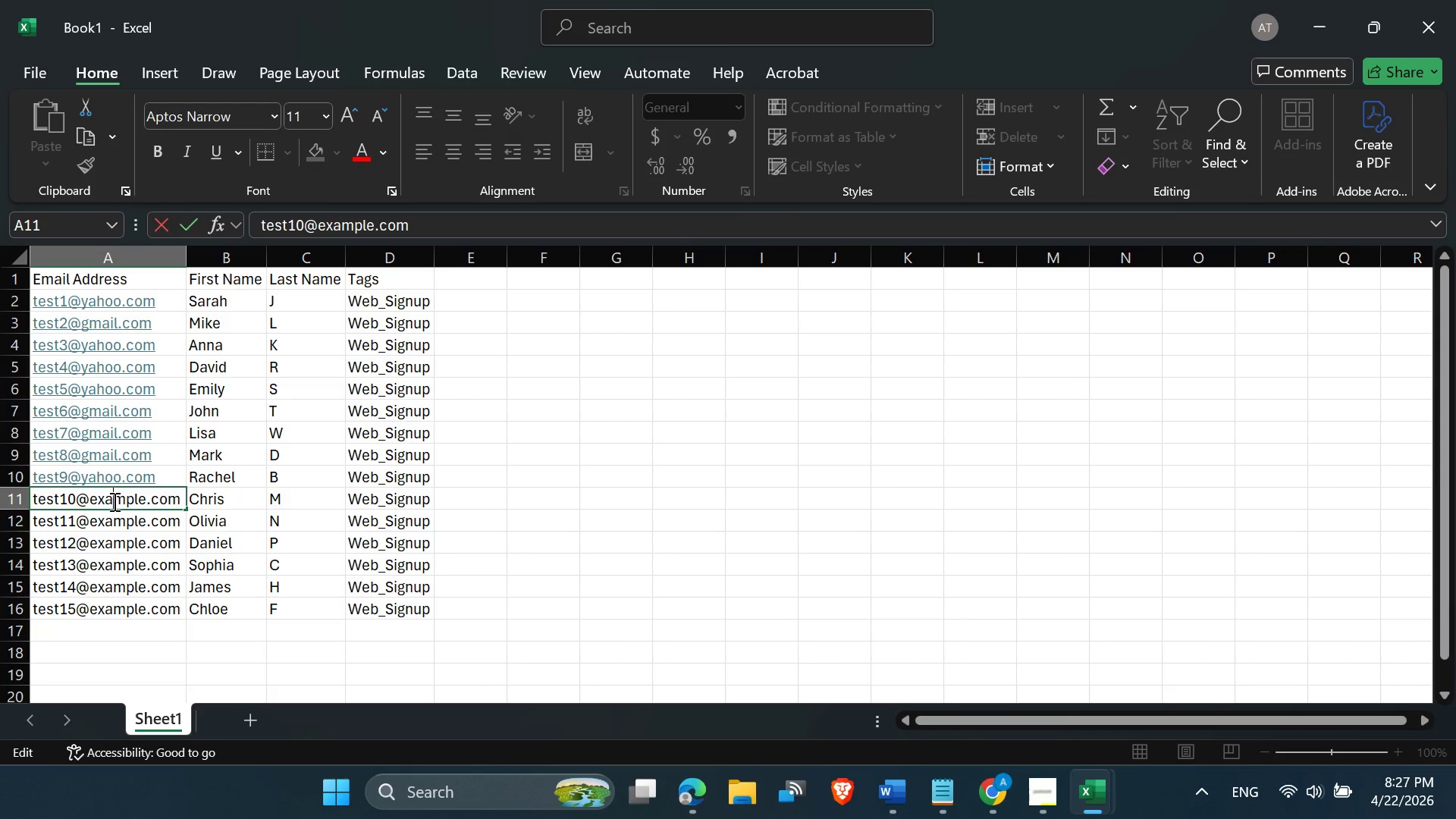 
triple_click([113, 501])
 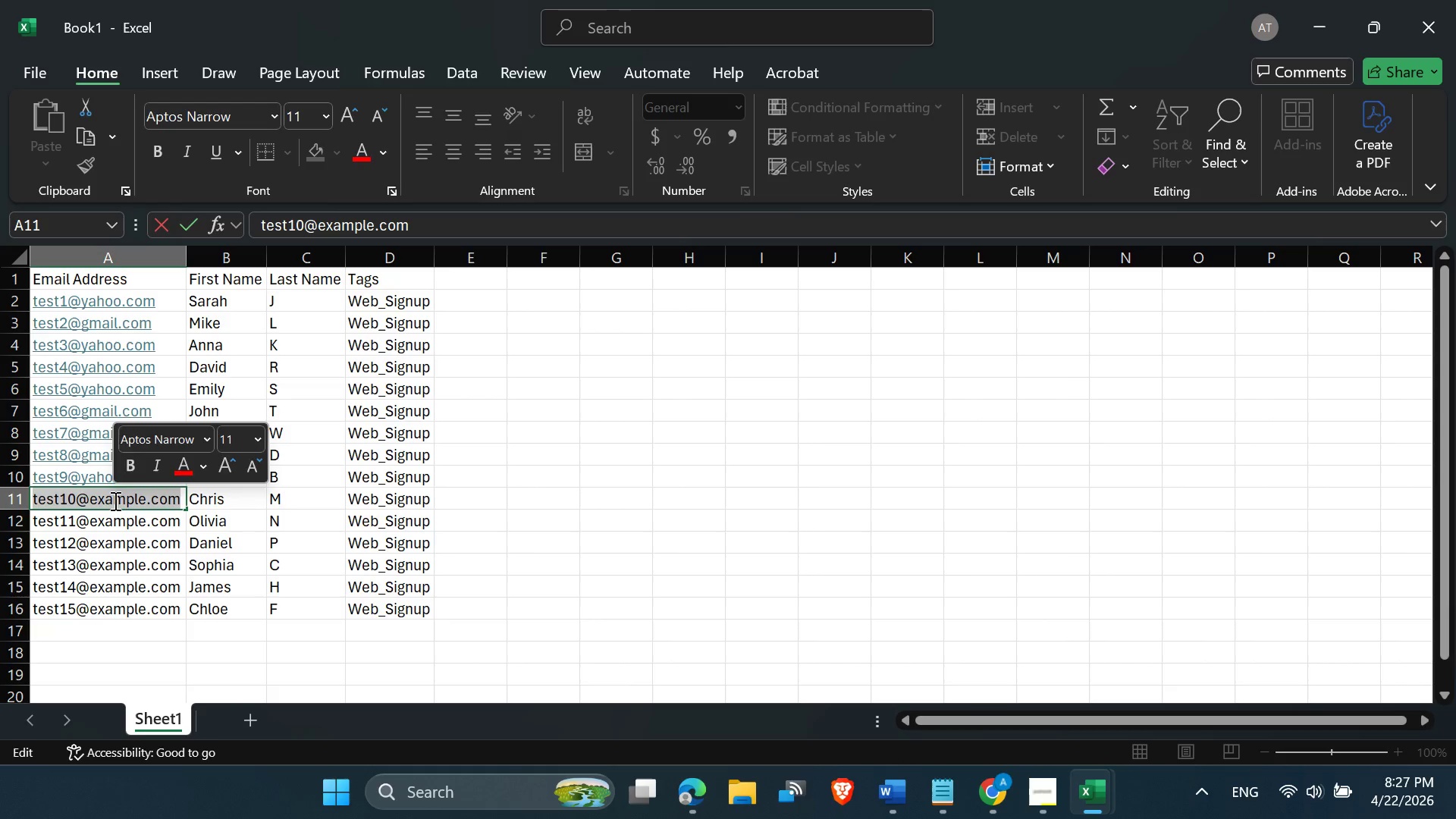 
triple_click([114, 500])
 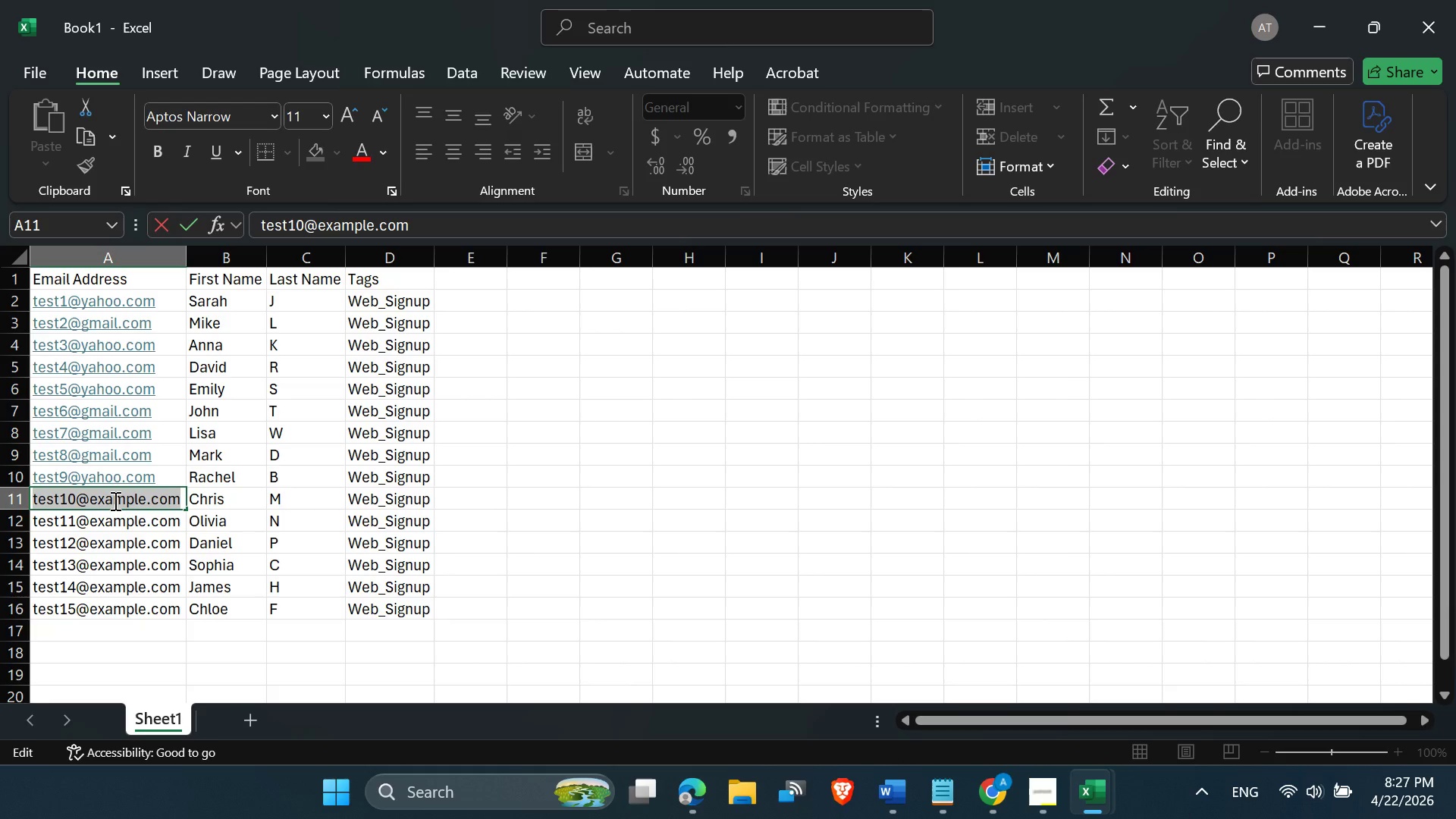 
triple_click([114, 500])
 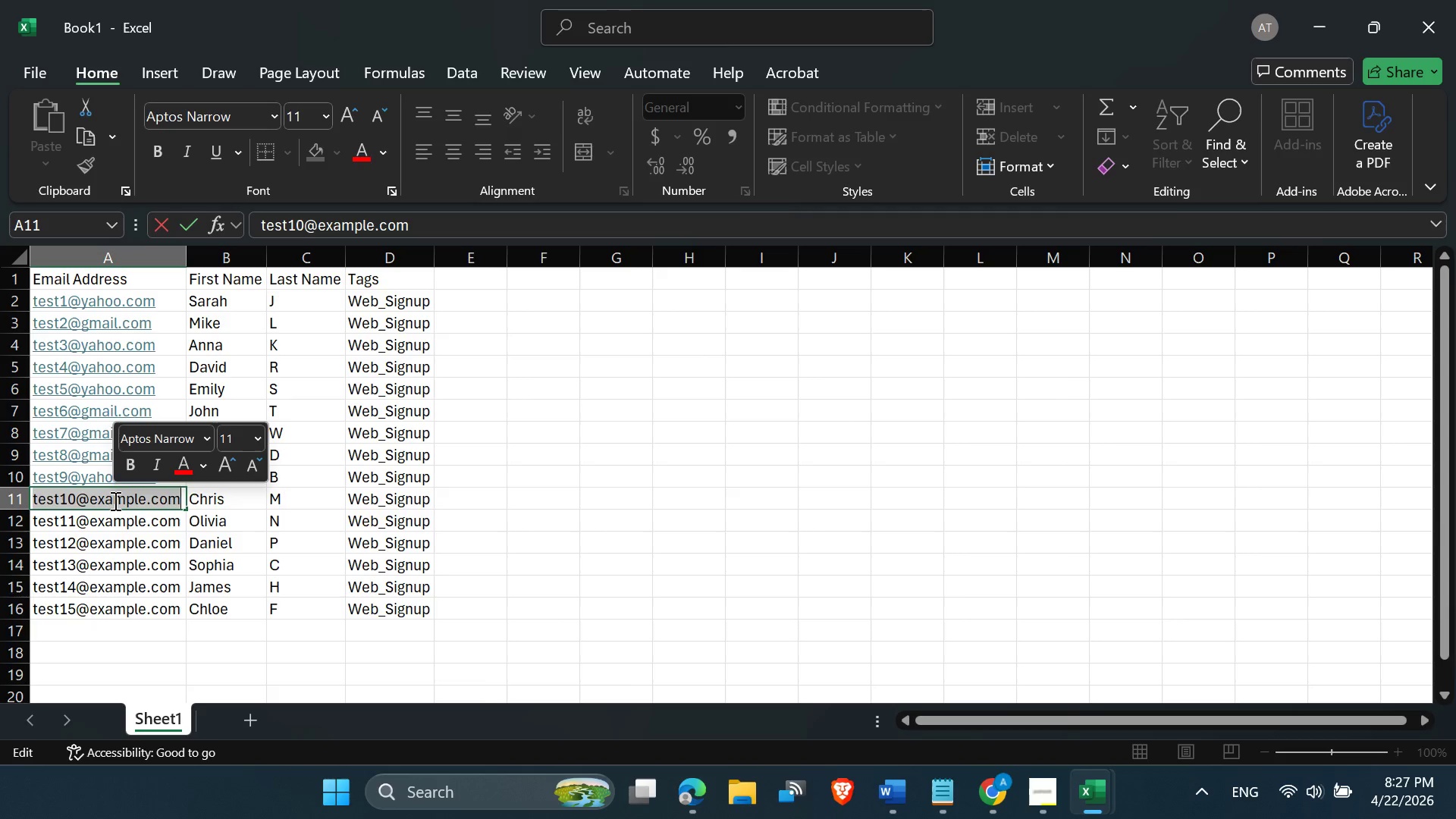 
triple_click([114, 500])
 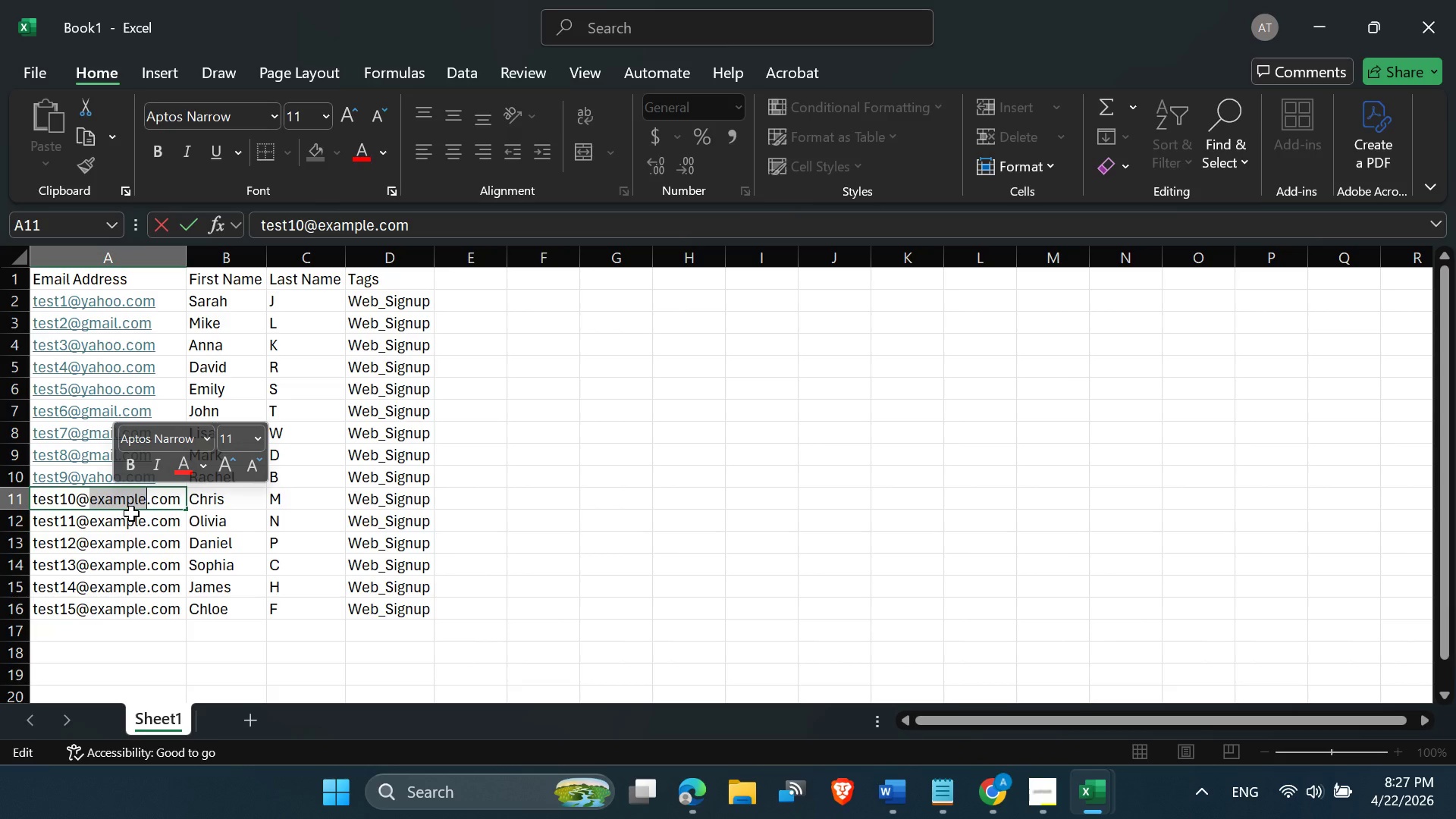 
type(yha)
key(Backspace)
key(Backspace)
type(ahoo)
 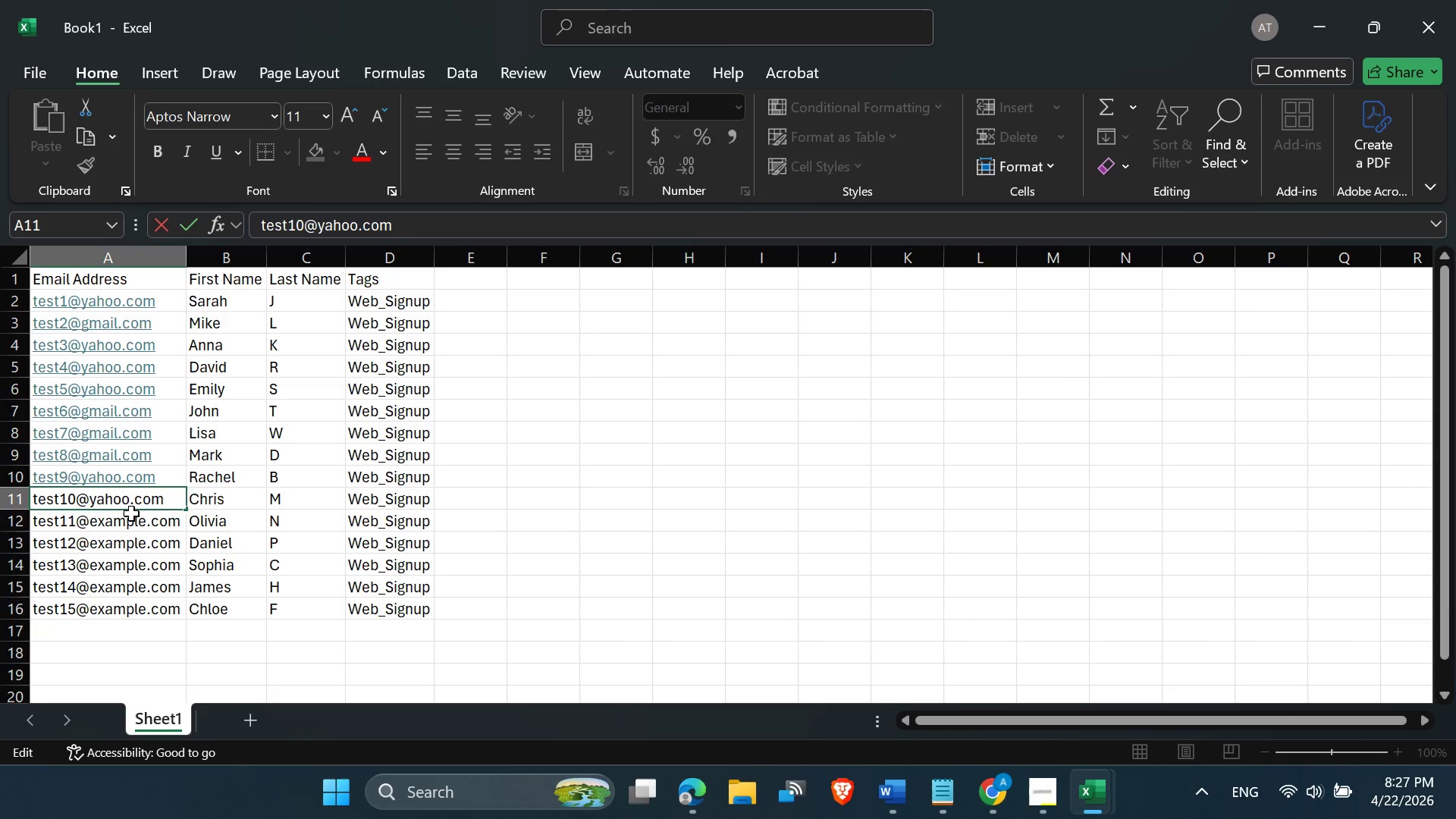 
key(Enter)
 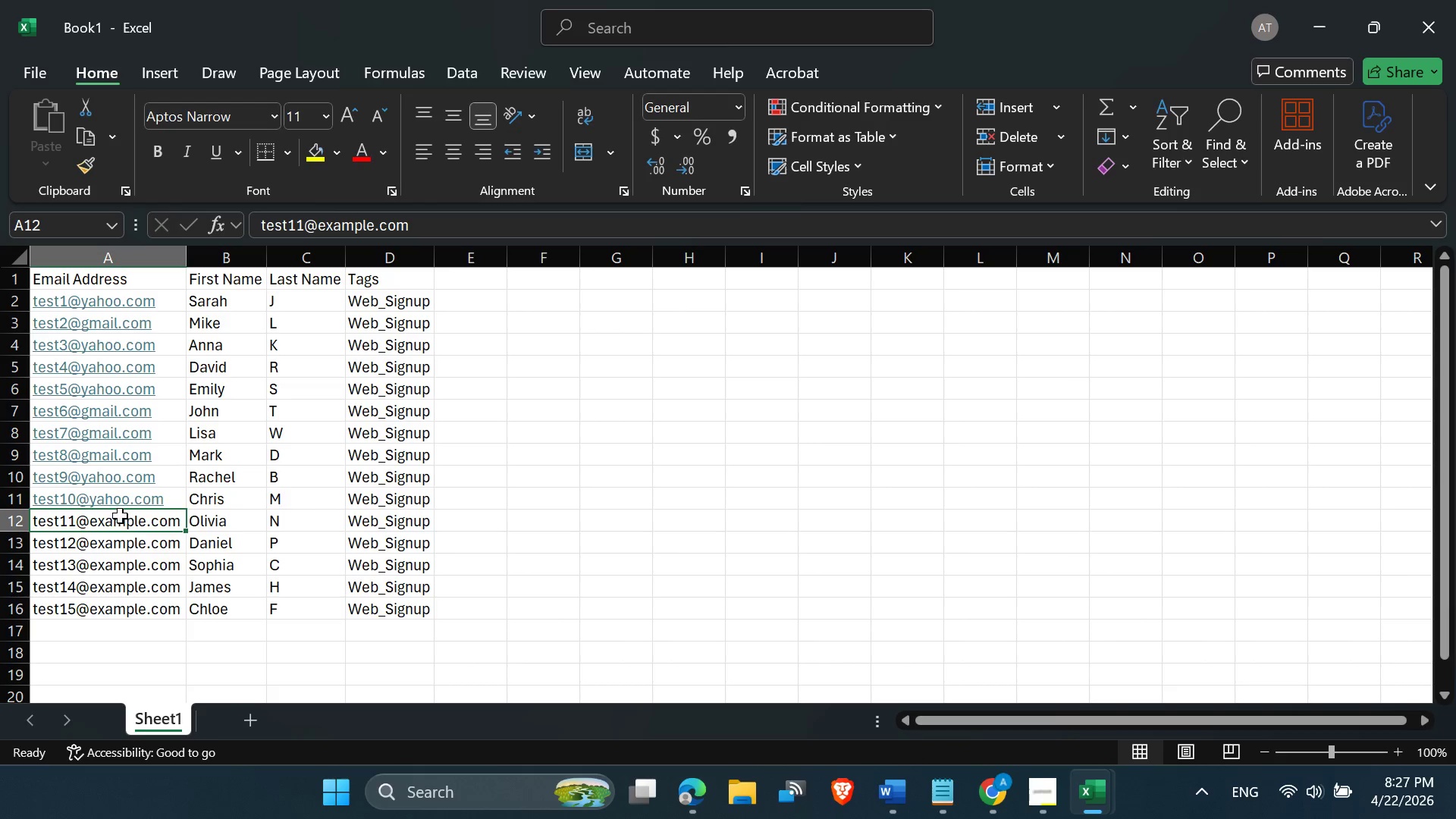 
double_click([111, 522])
 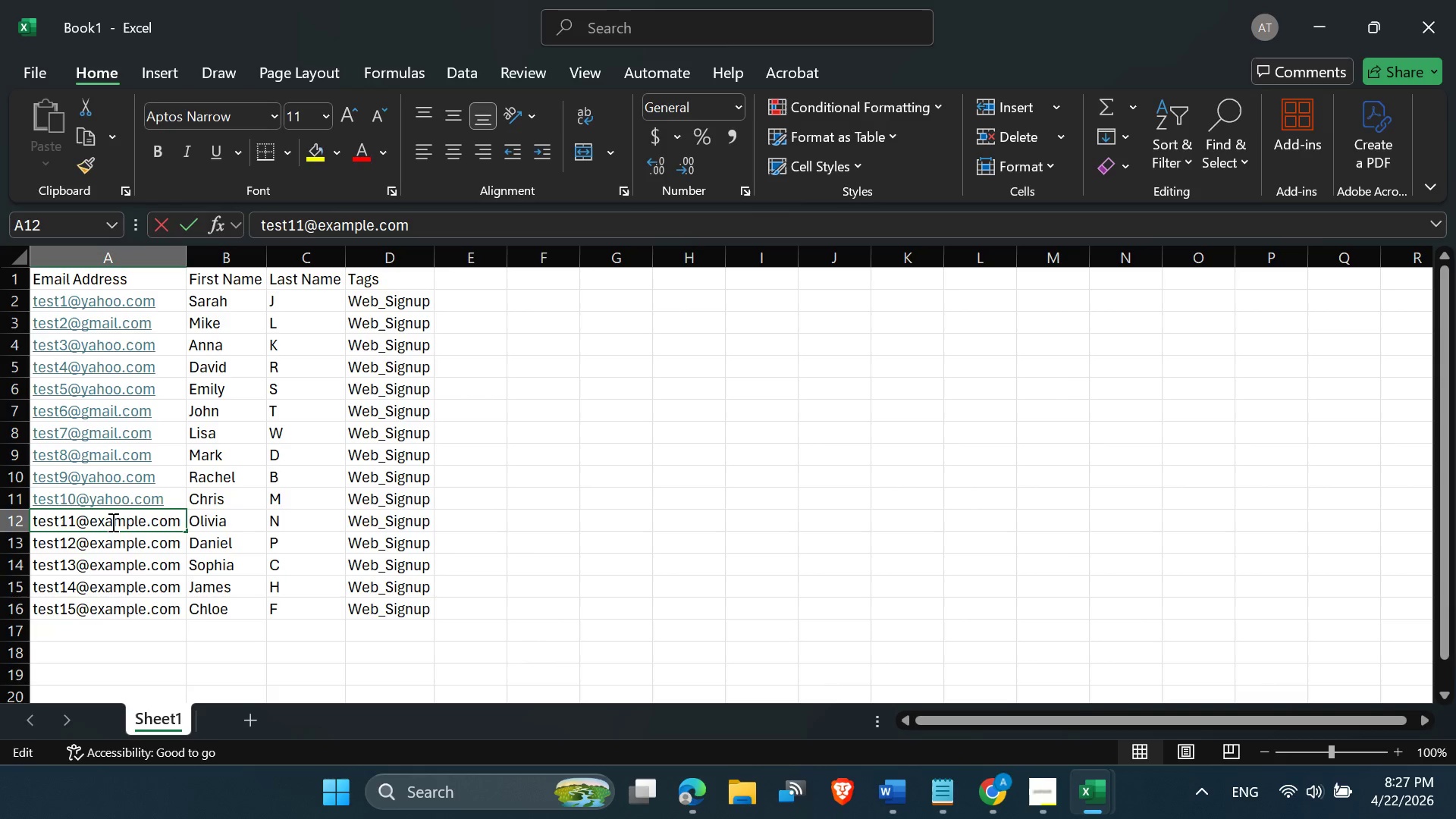 
triple_click([111, 522])
 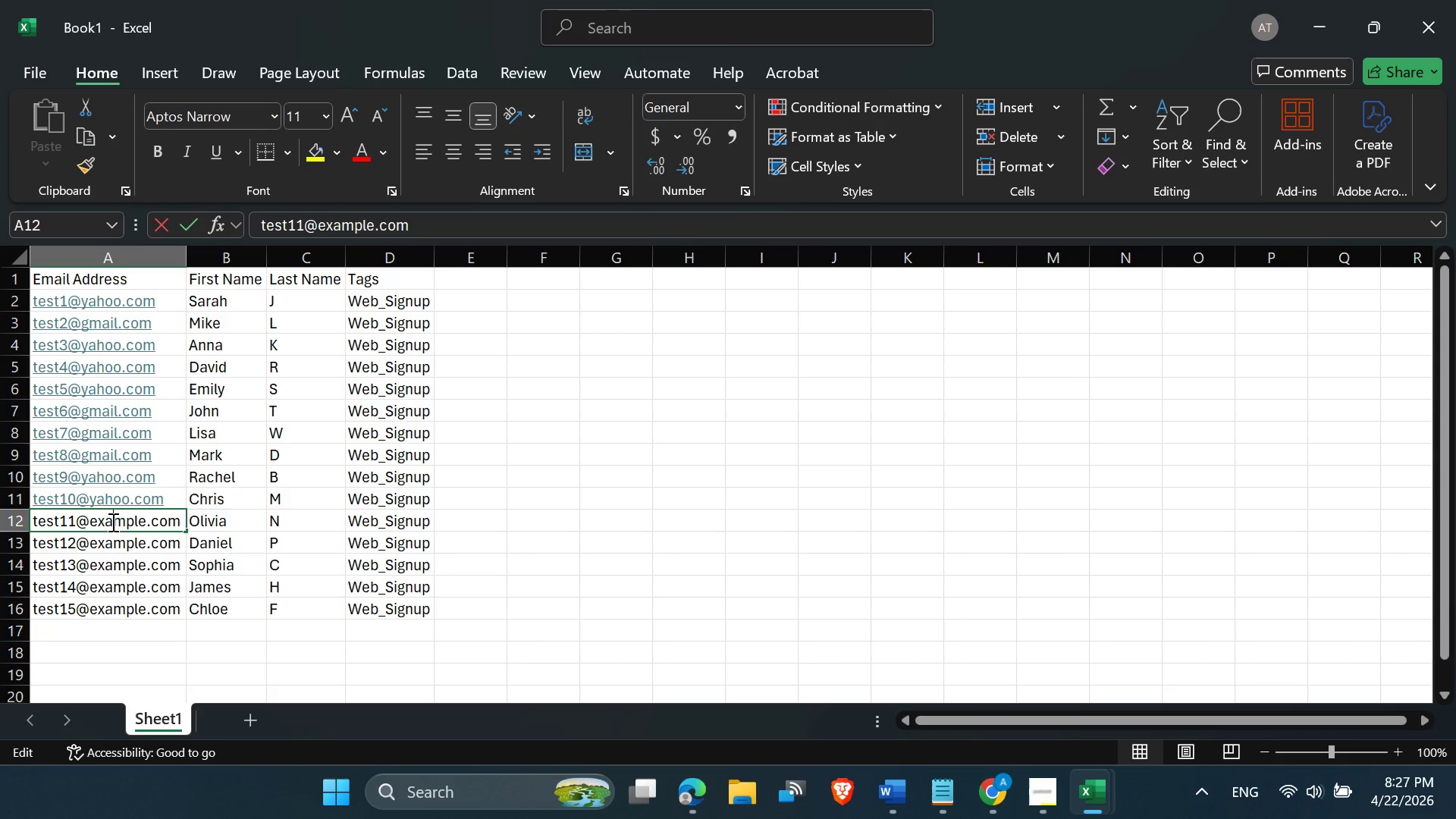 
triple_click([111, 522])
 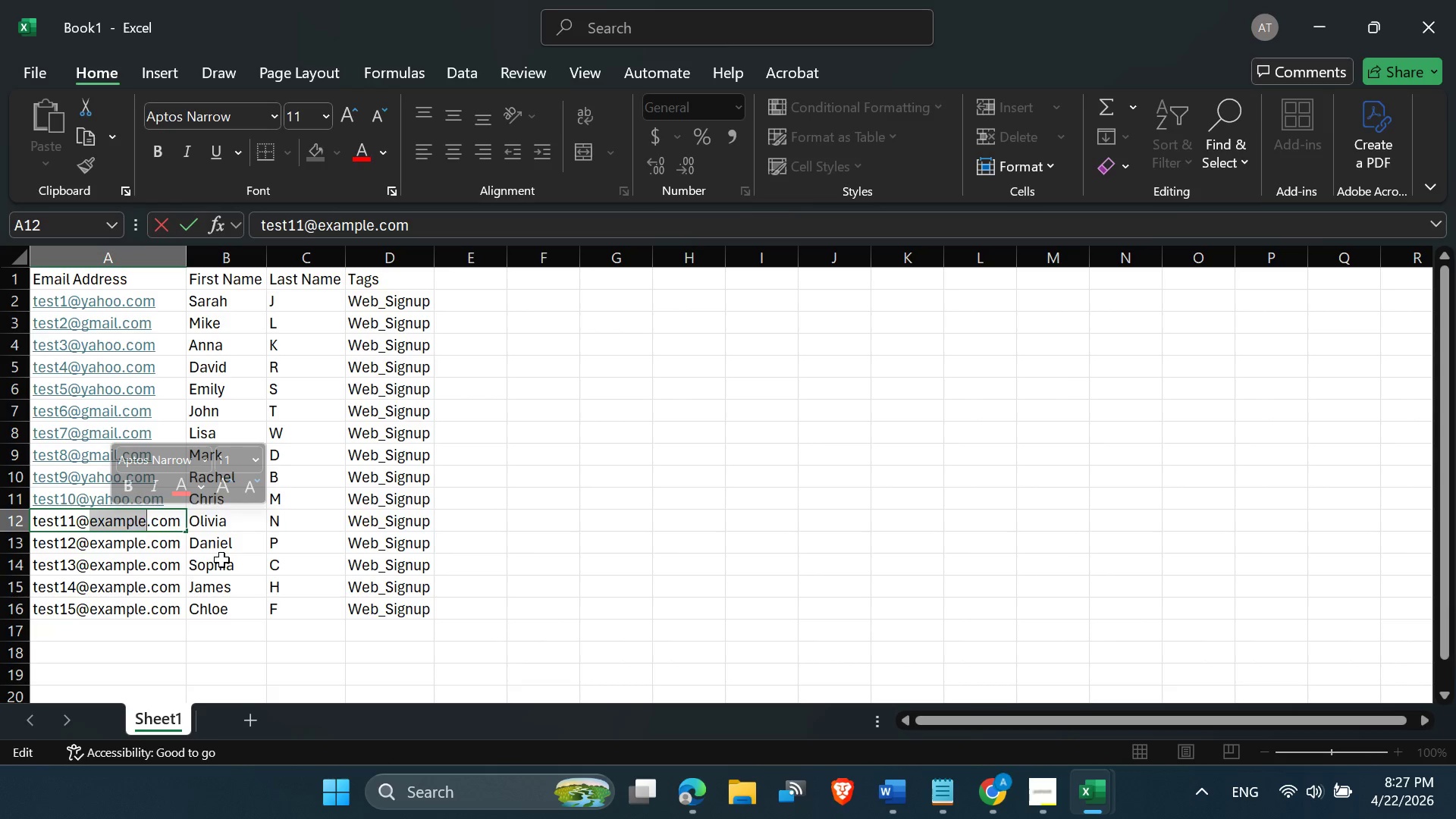 
wait(5.61)
 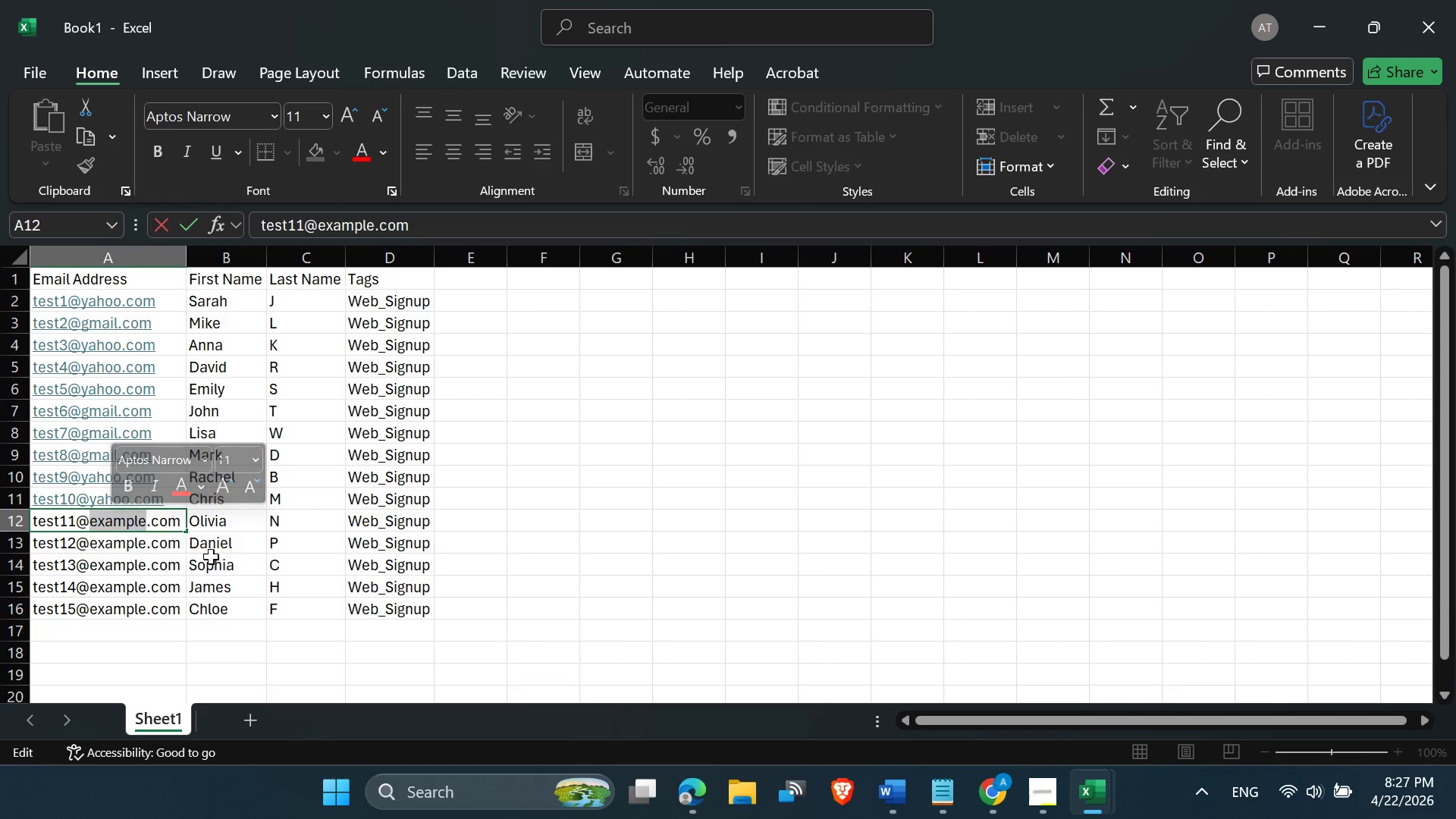 
type(gmail)
 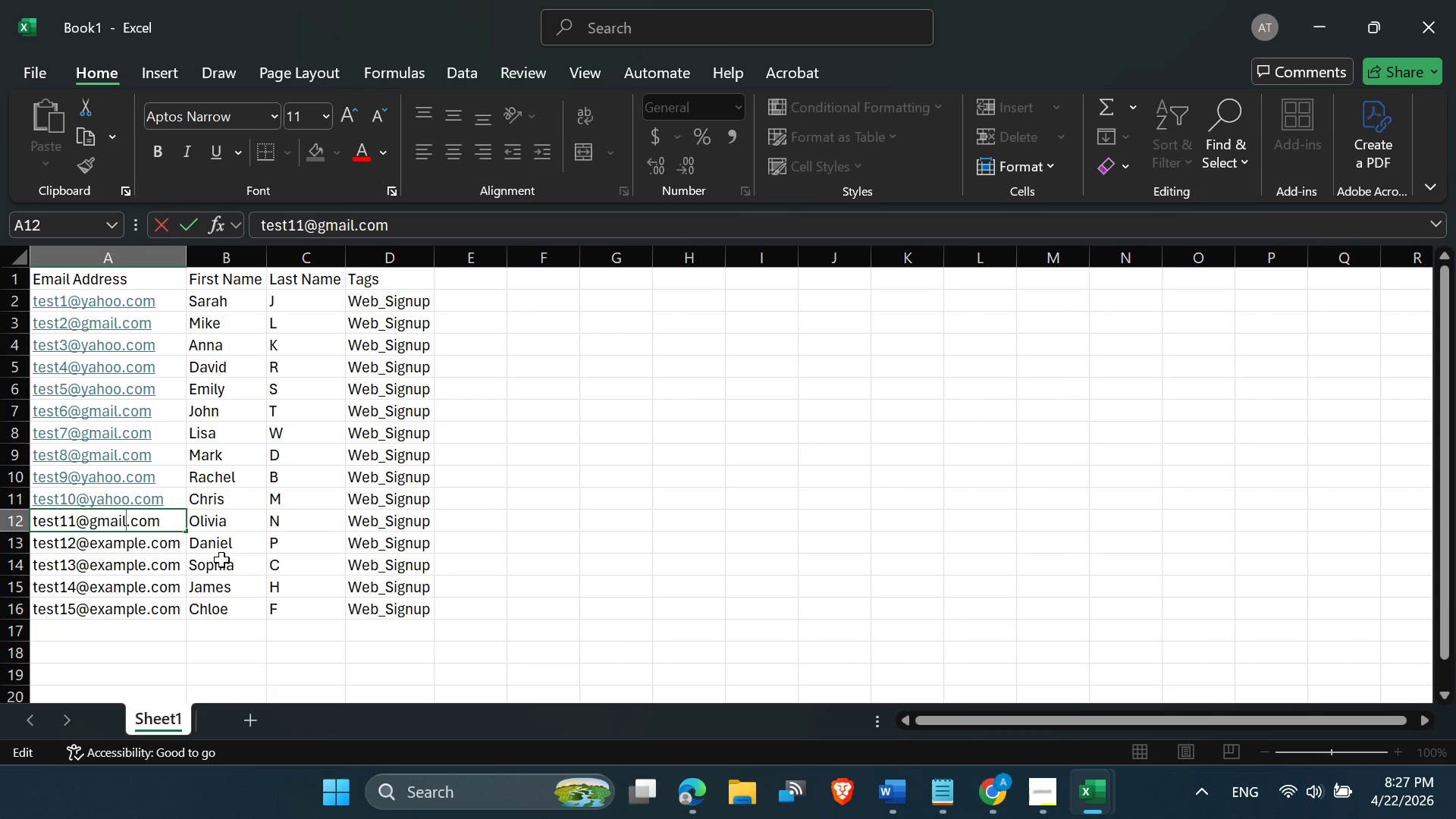 
key(Enter)
 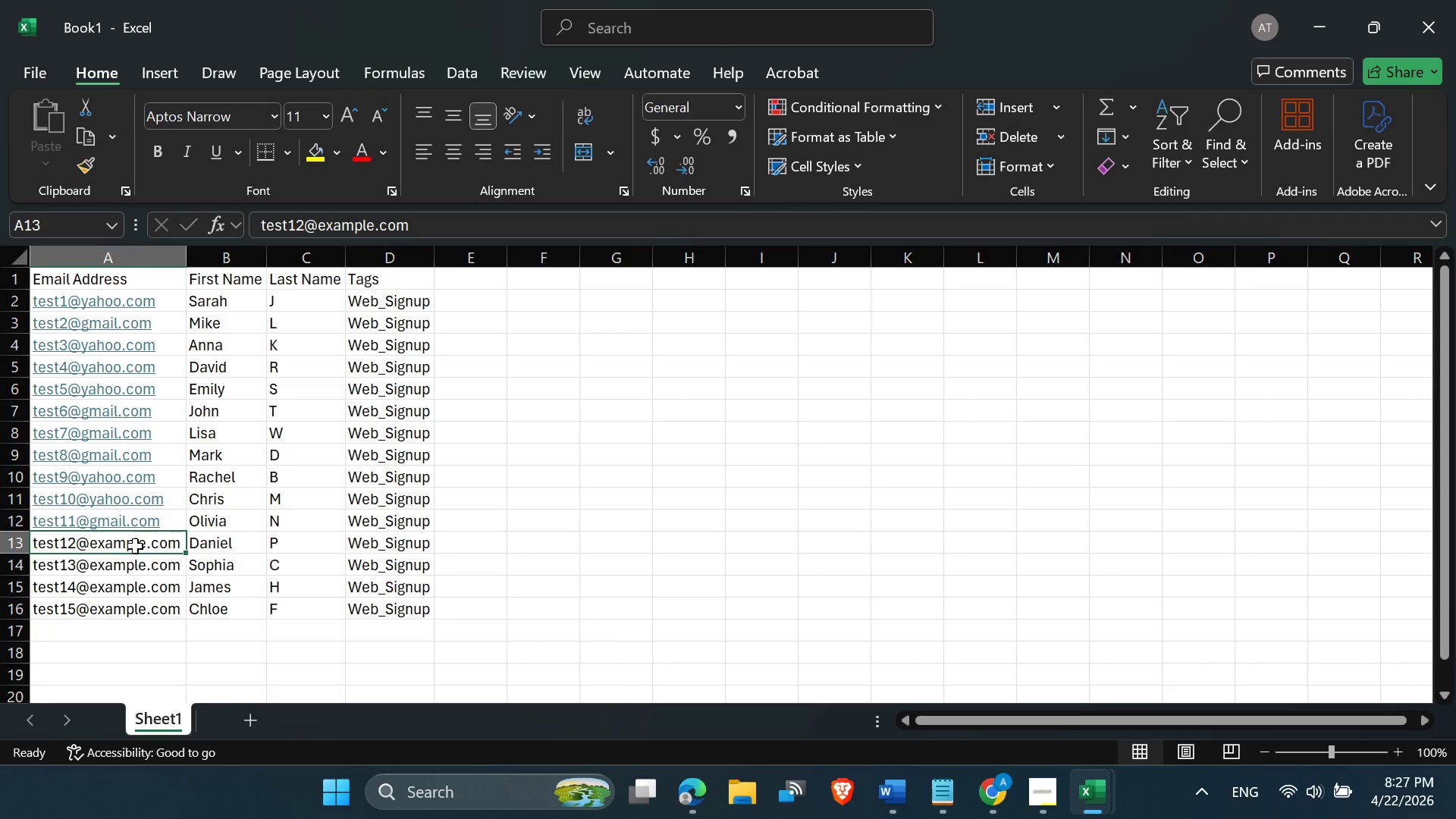 
double_click([129, 547])
 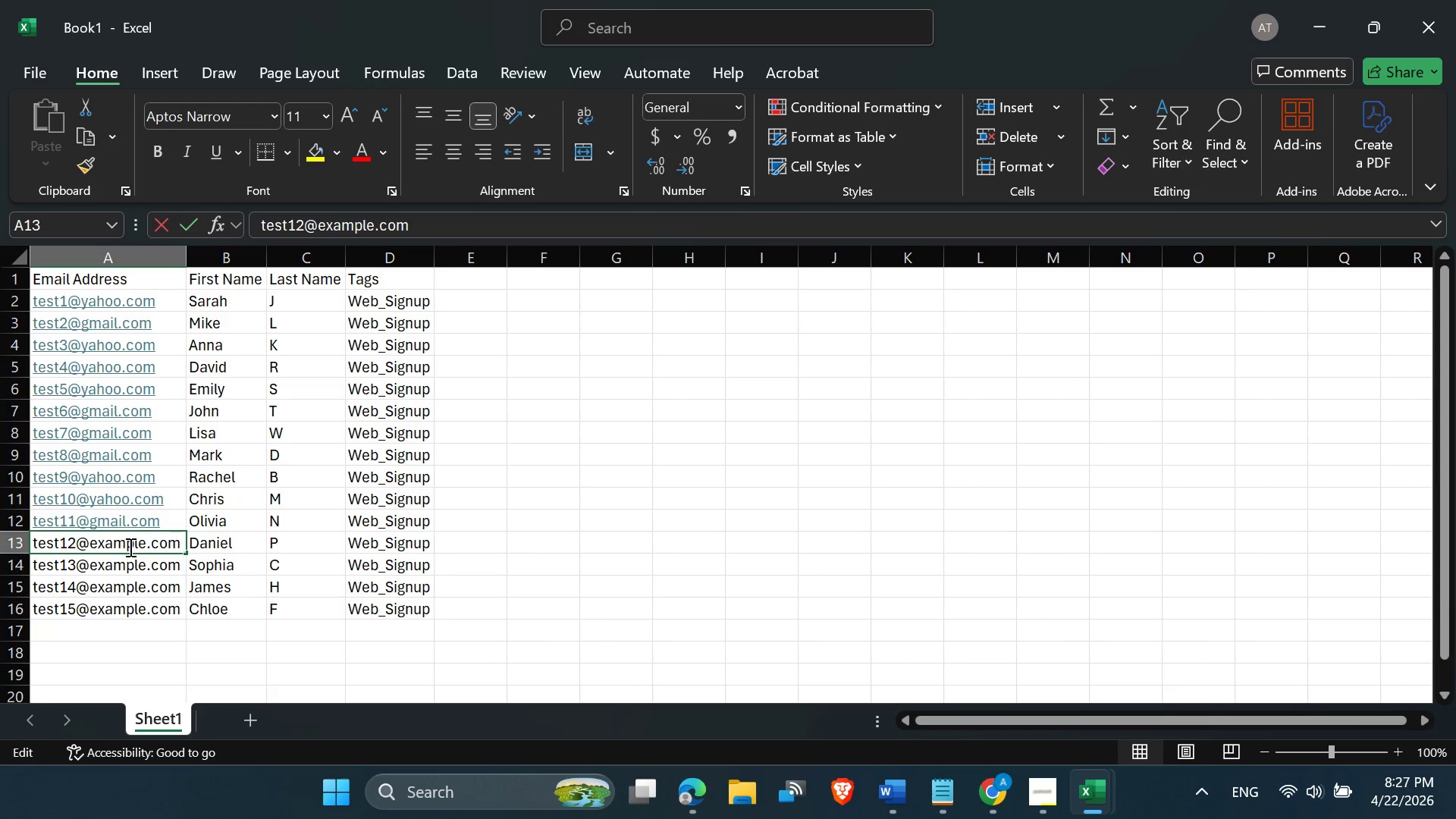 
triple_click([129, 547])
 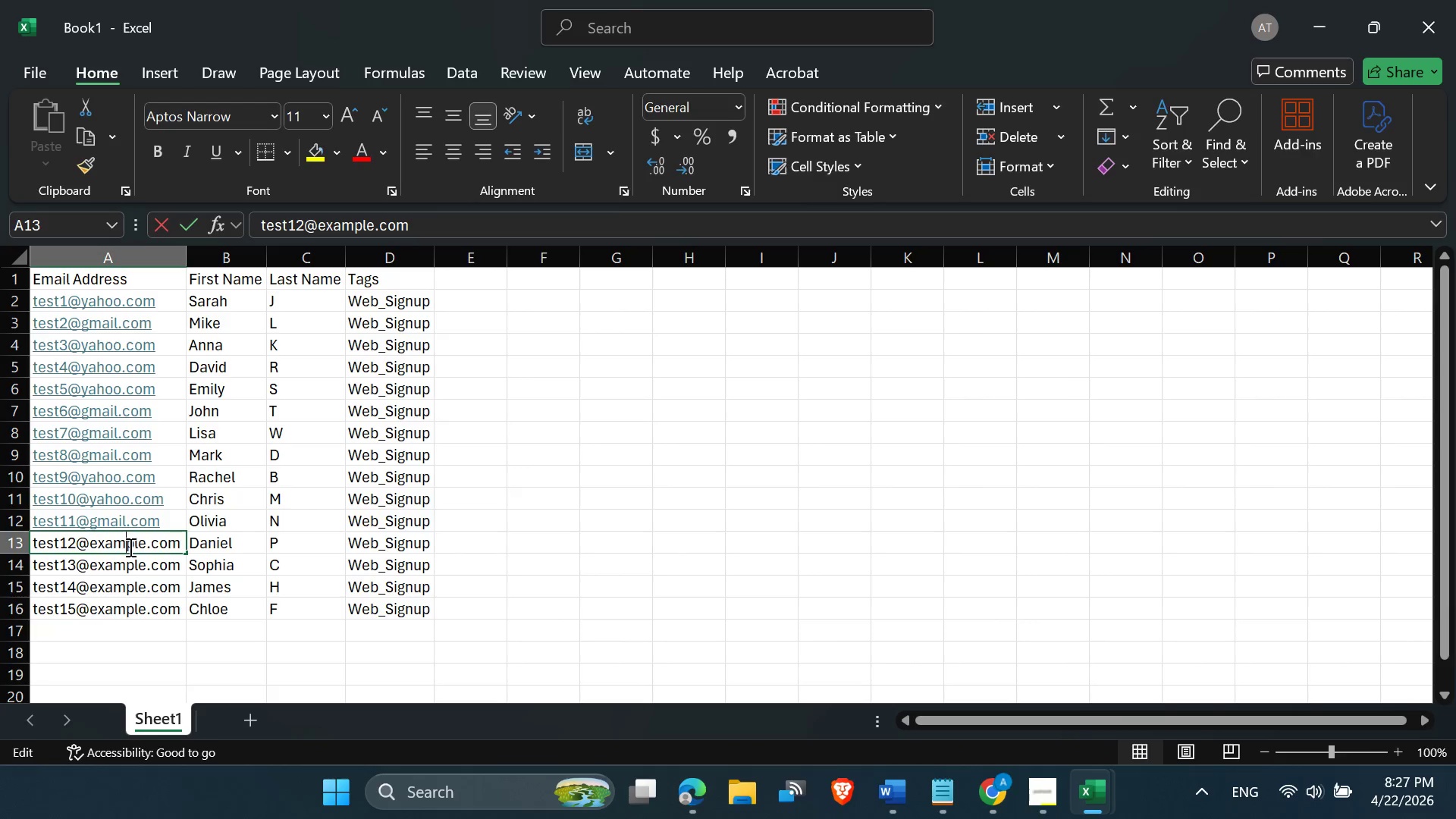 
triple_click([129, 547])
 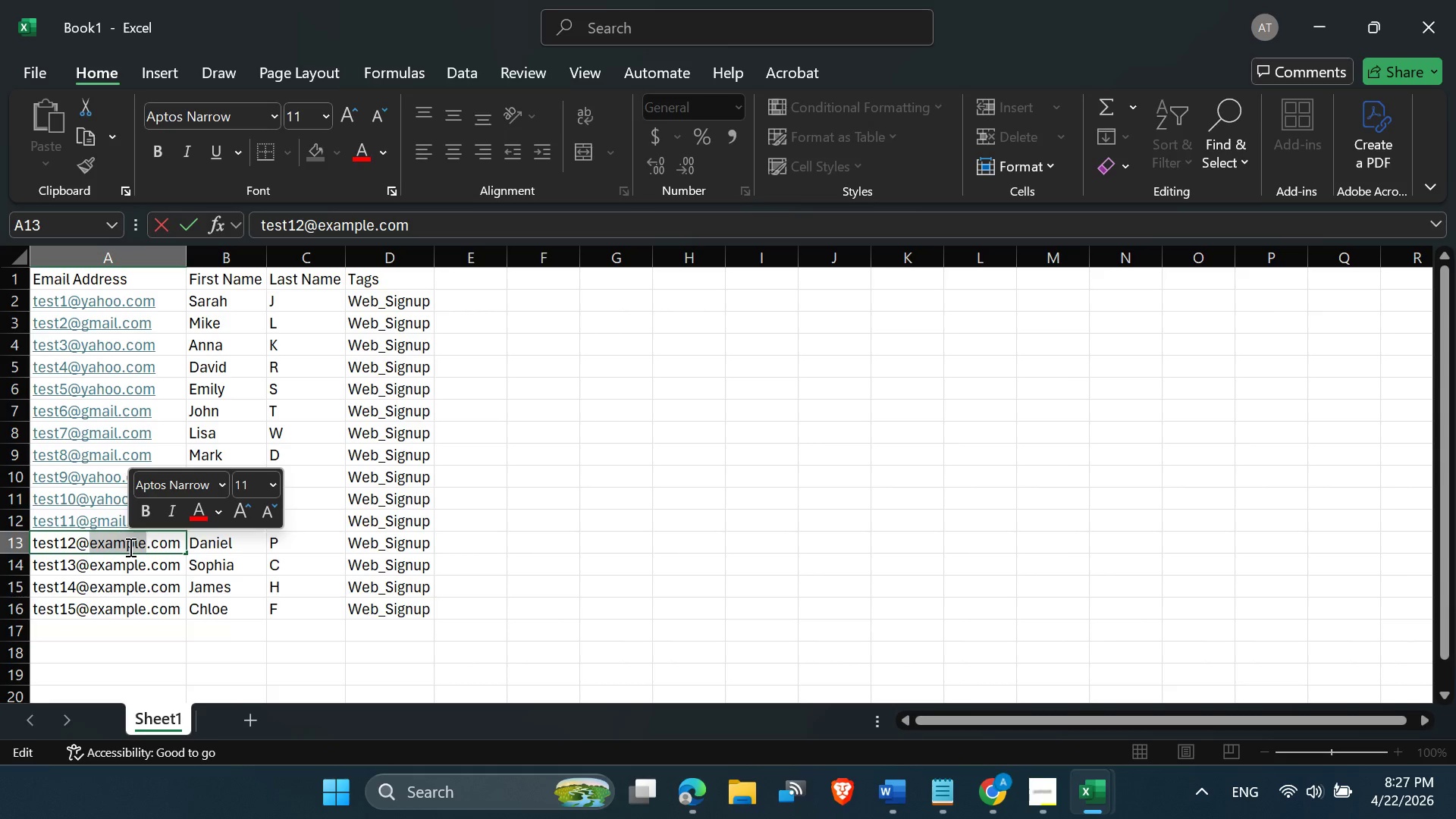 
type(yaho)
 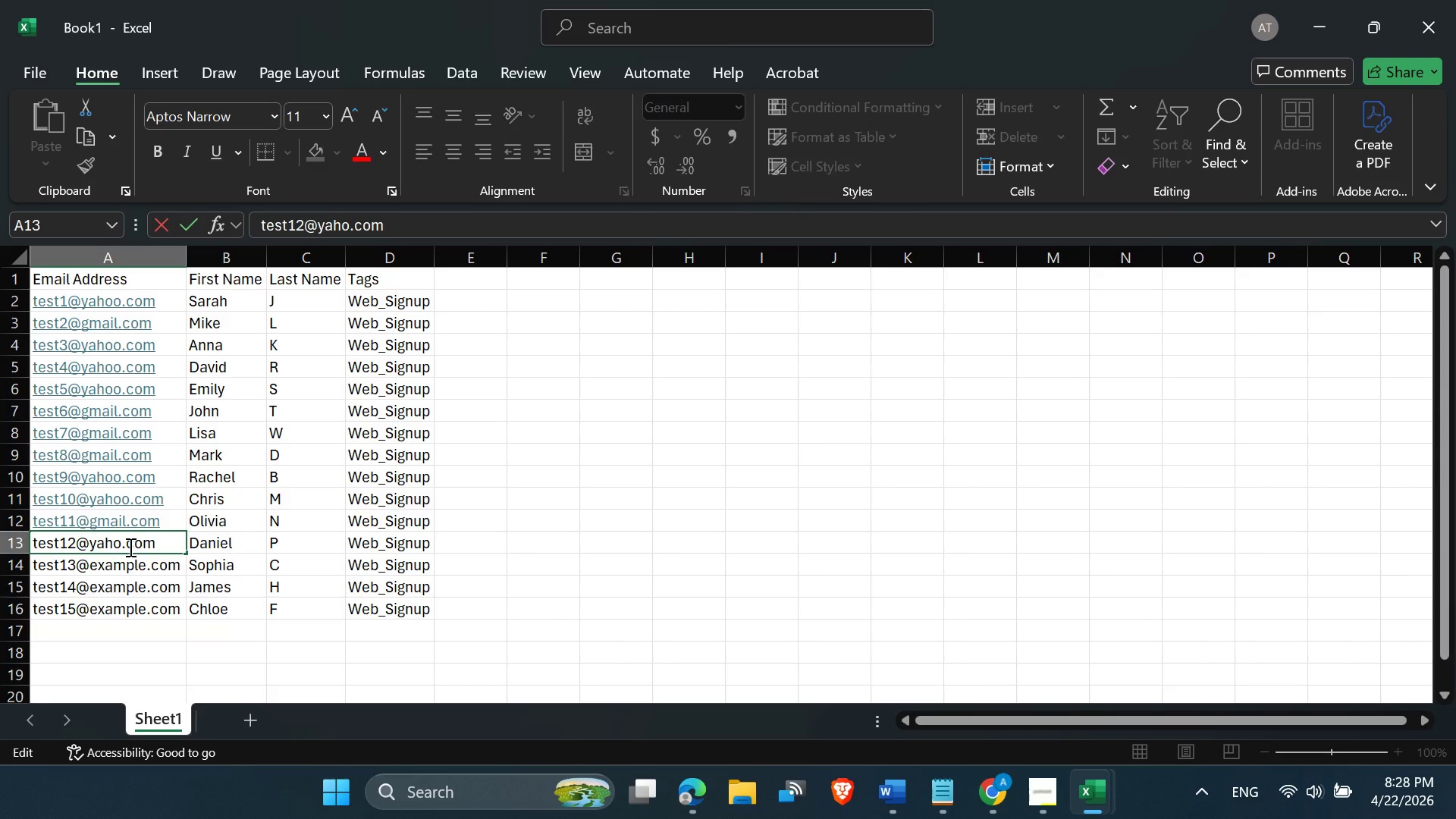 
key(O)
 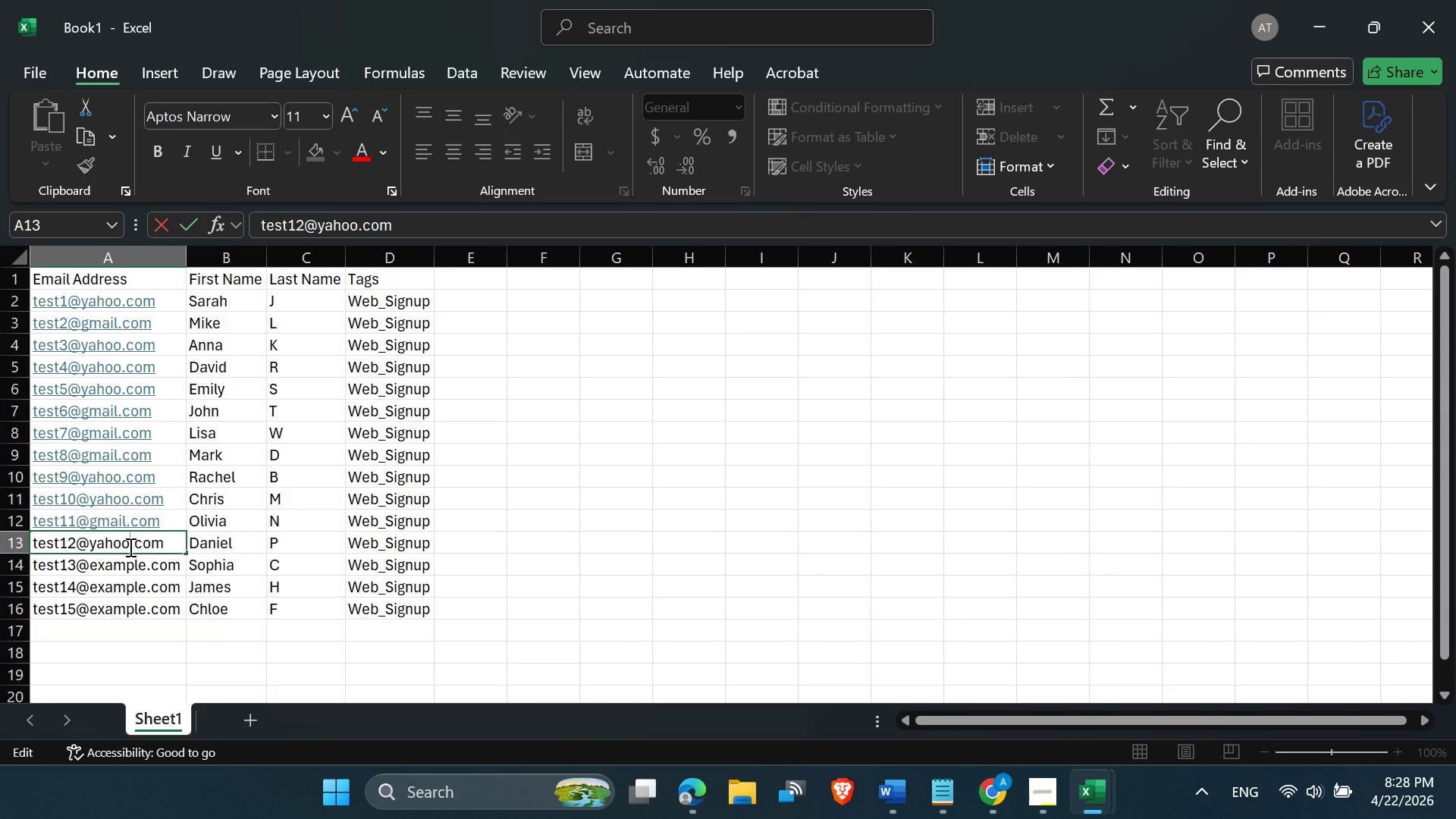 
key(Enter)
 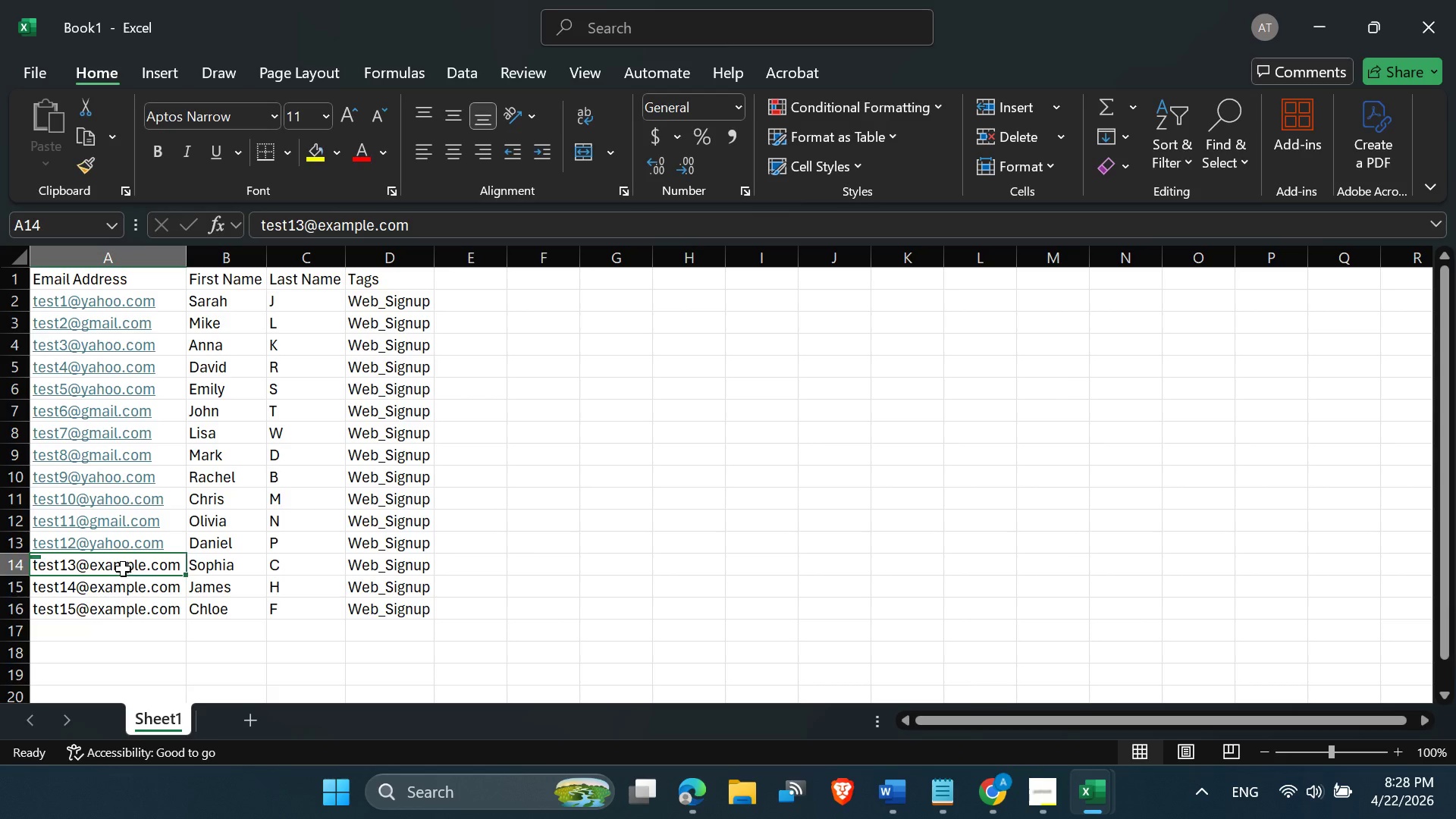 
double_click([121, 567])
 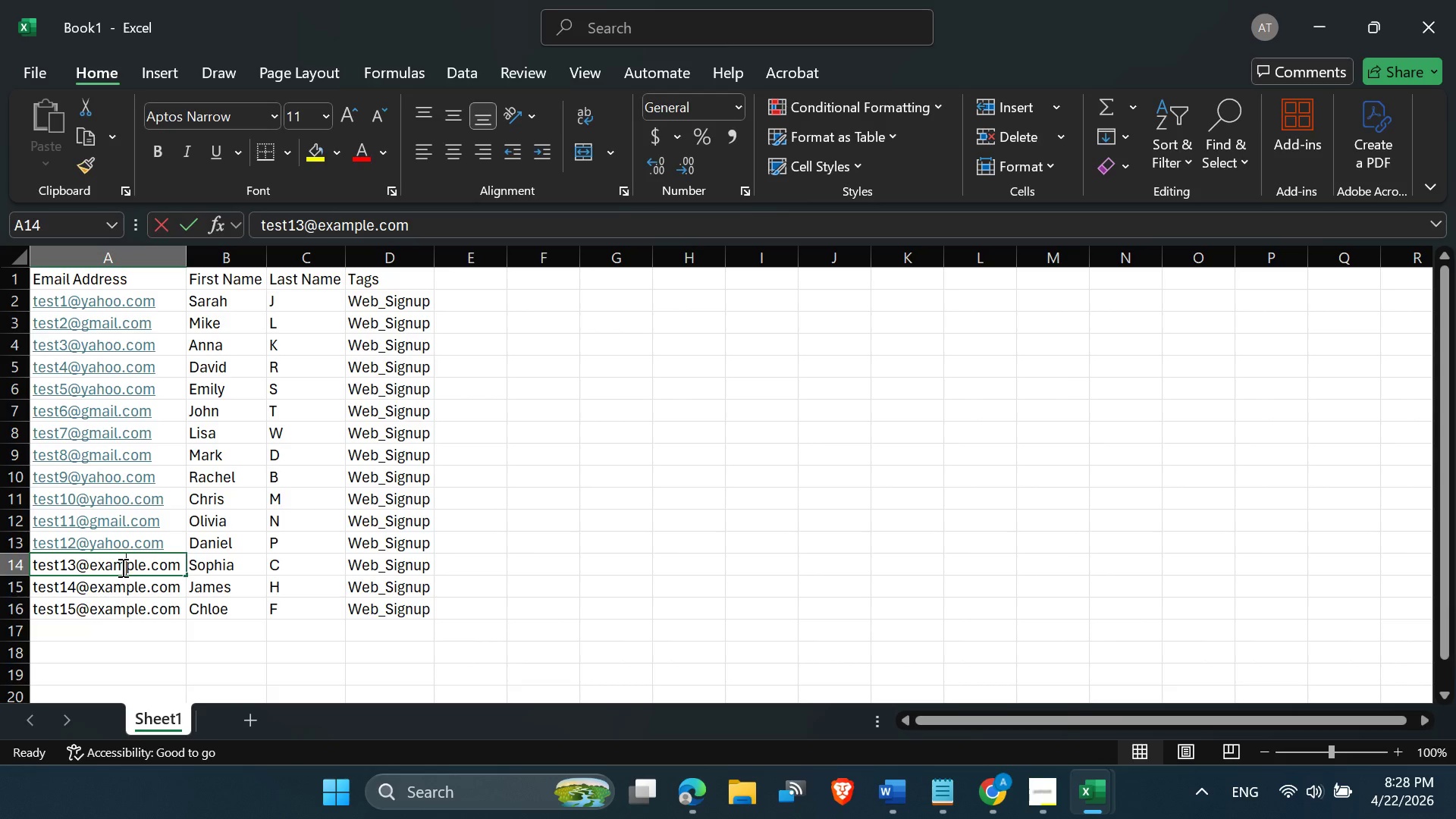 
triple_click([121, 567])
 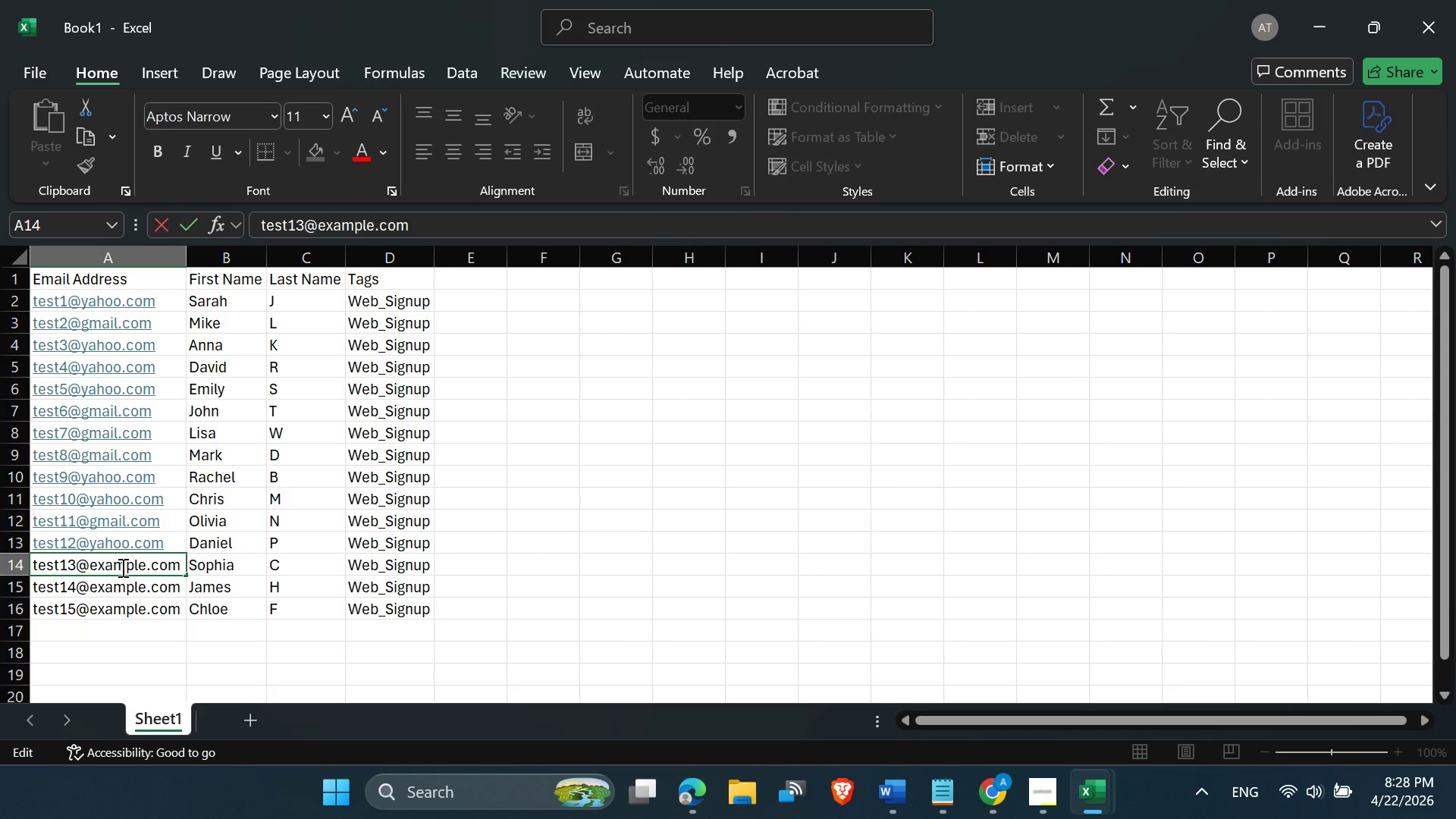 
double_click([121, 567])
 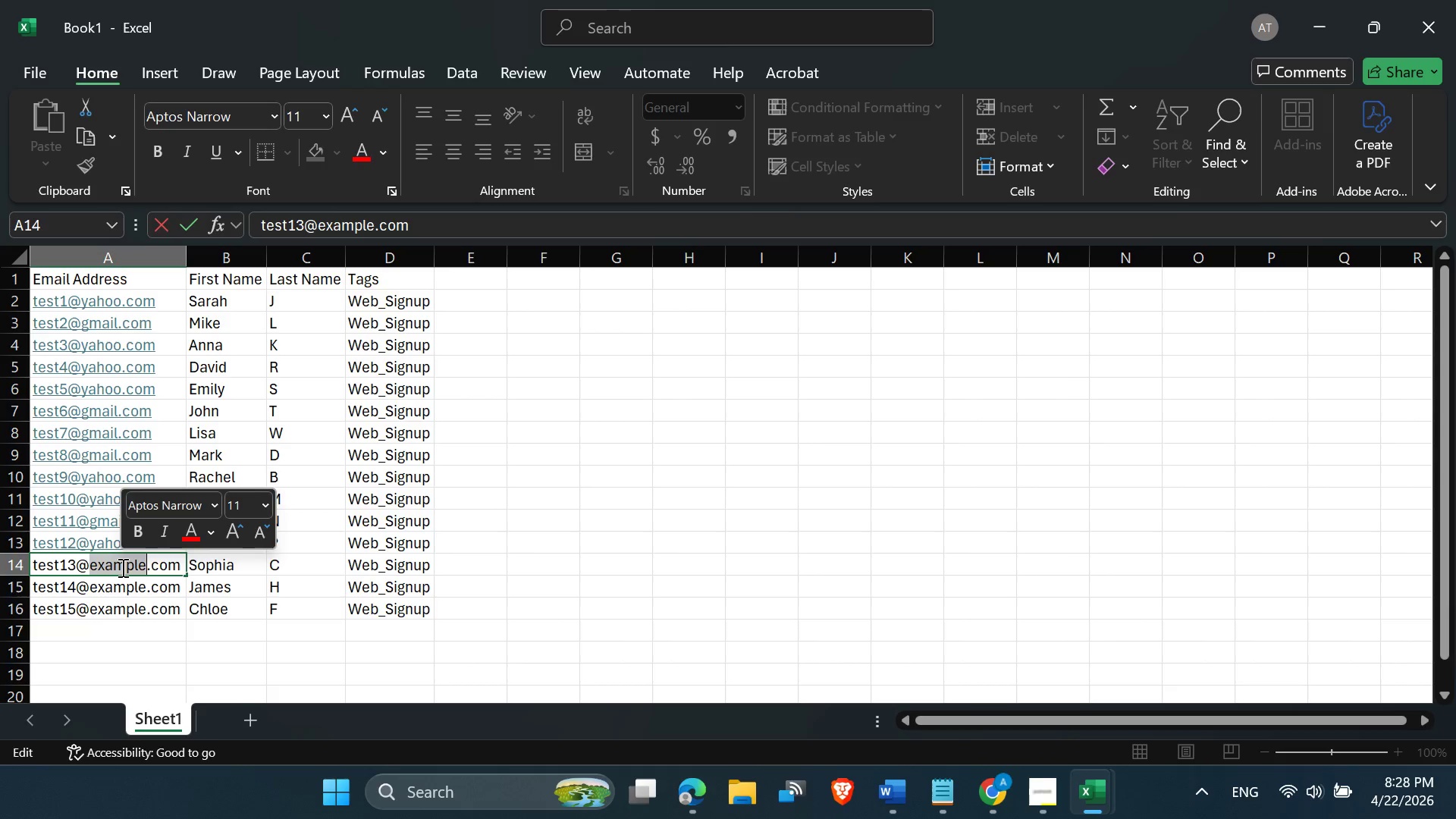 
type(gmail)
 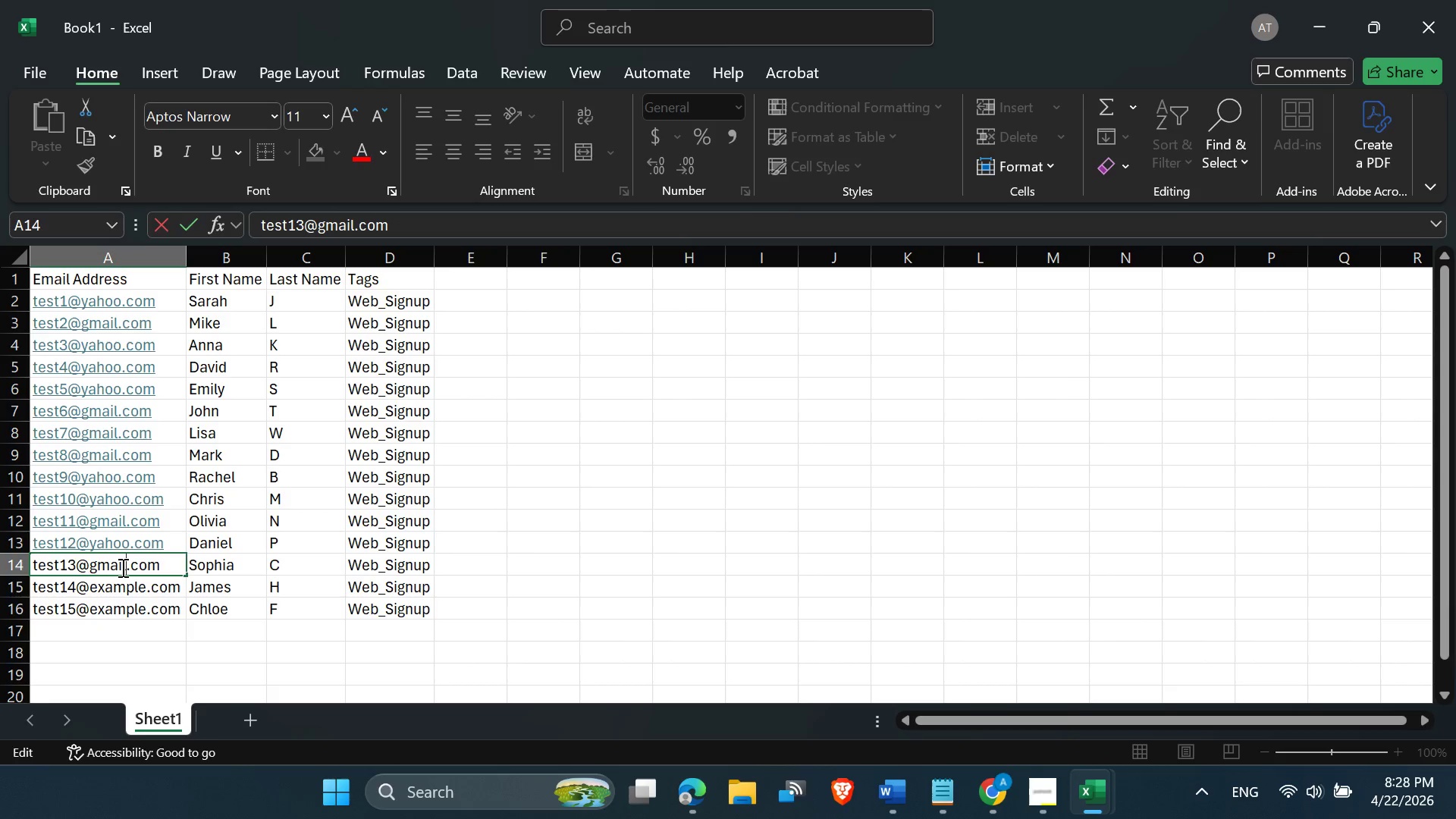 
key(Enter)
 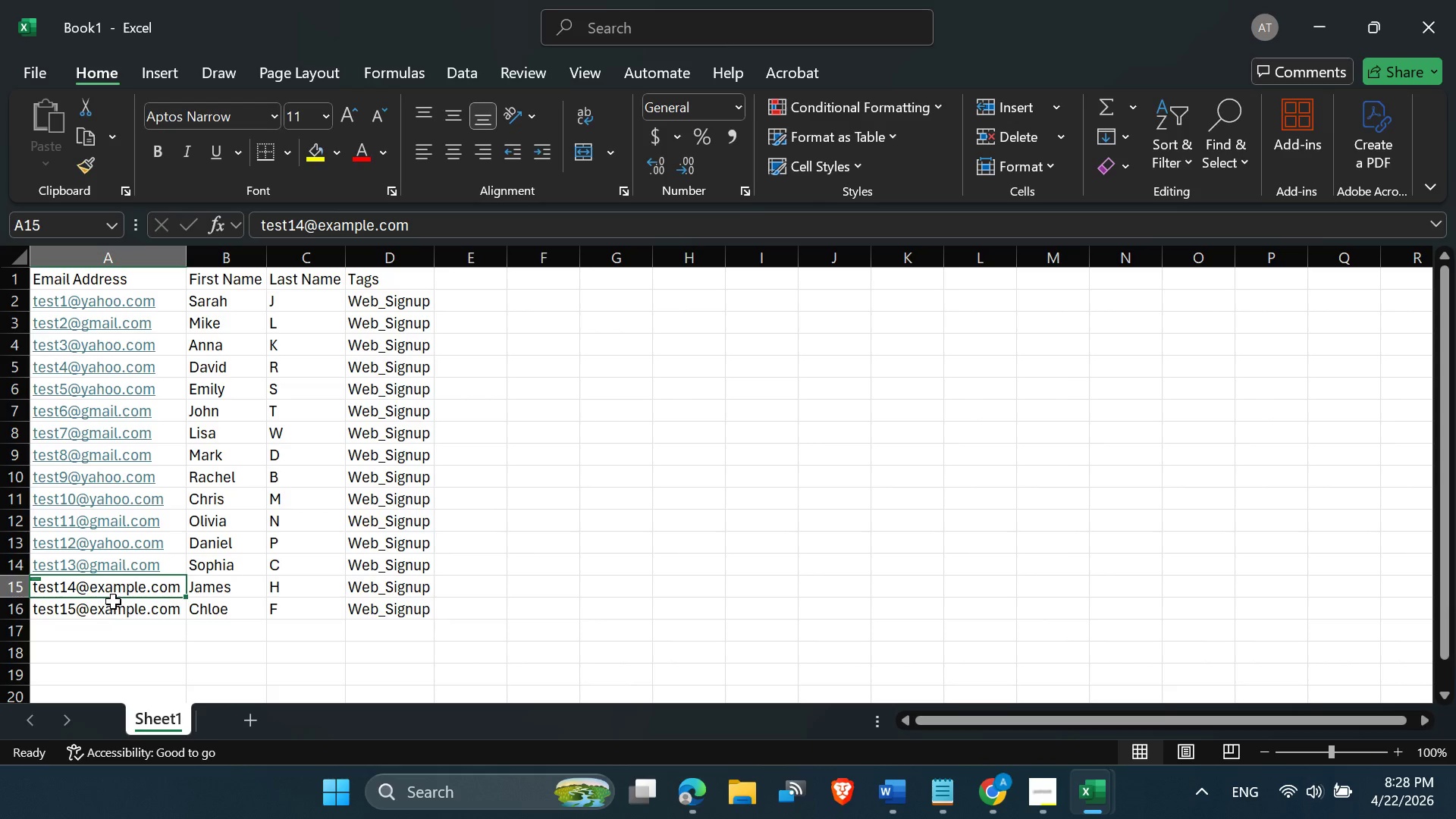 
left_click([117, 589])
 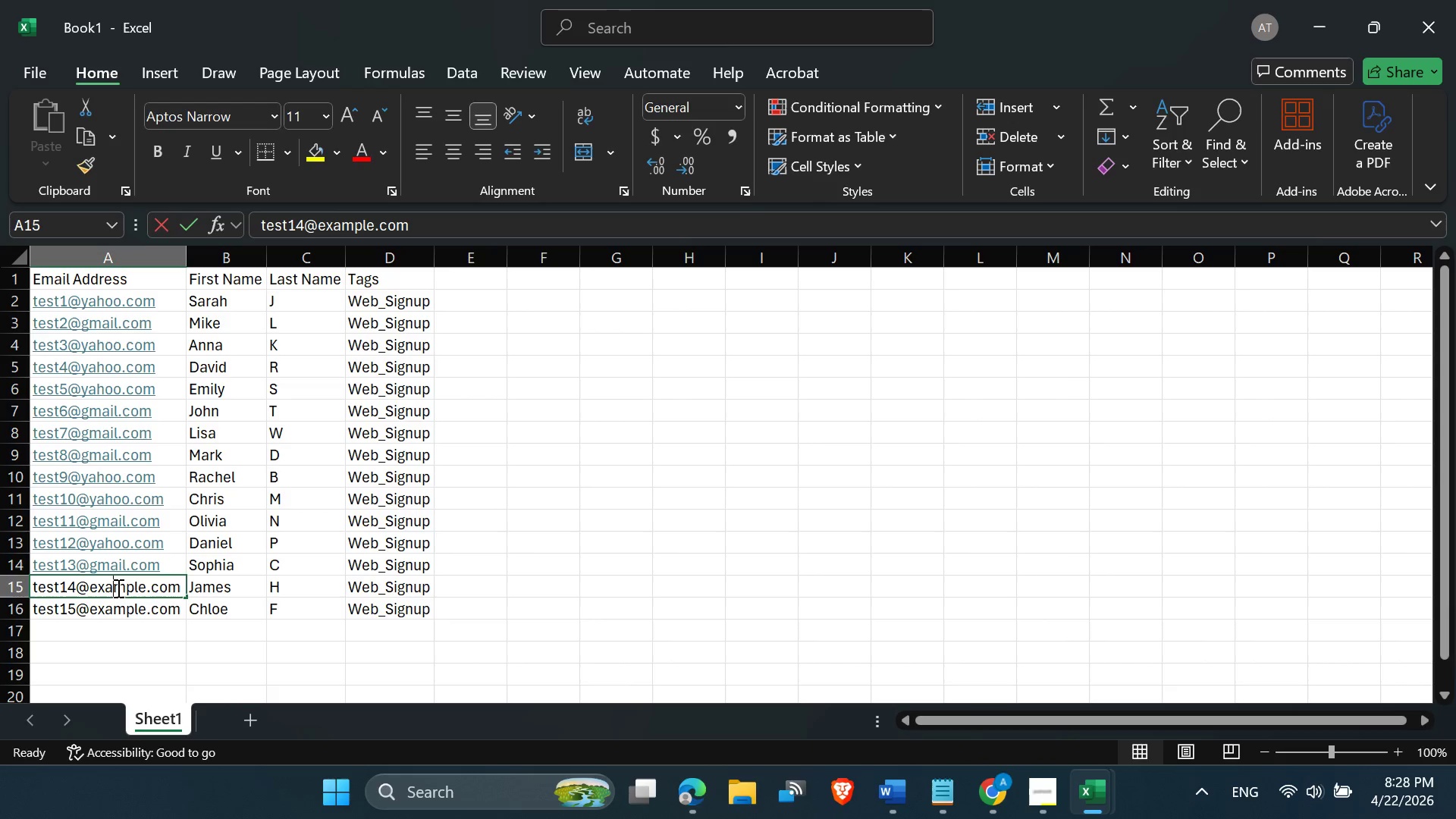 
triple_click([117, 588])
 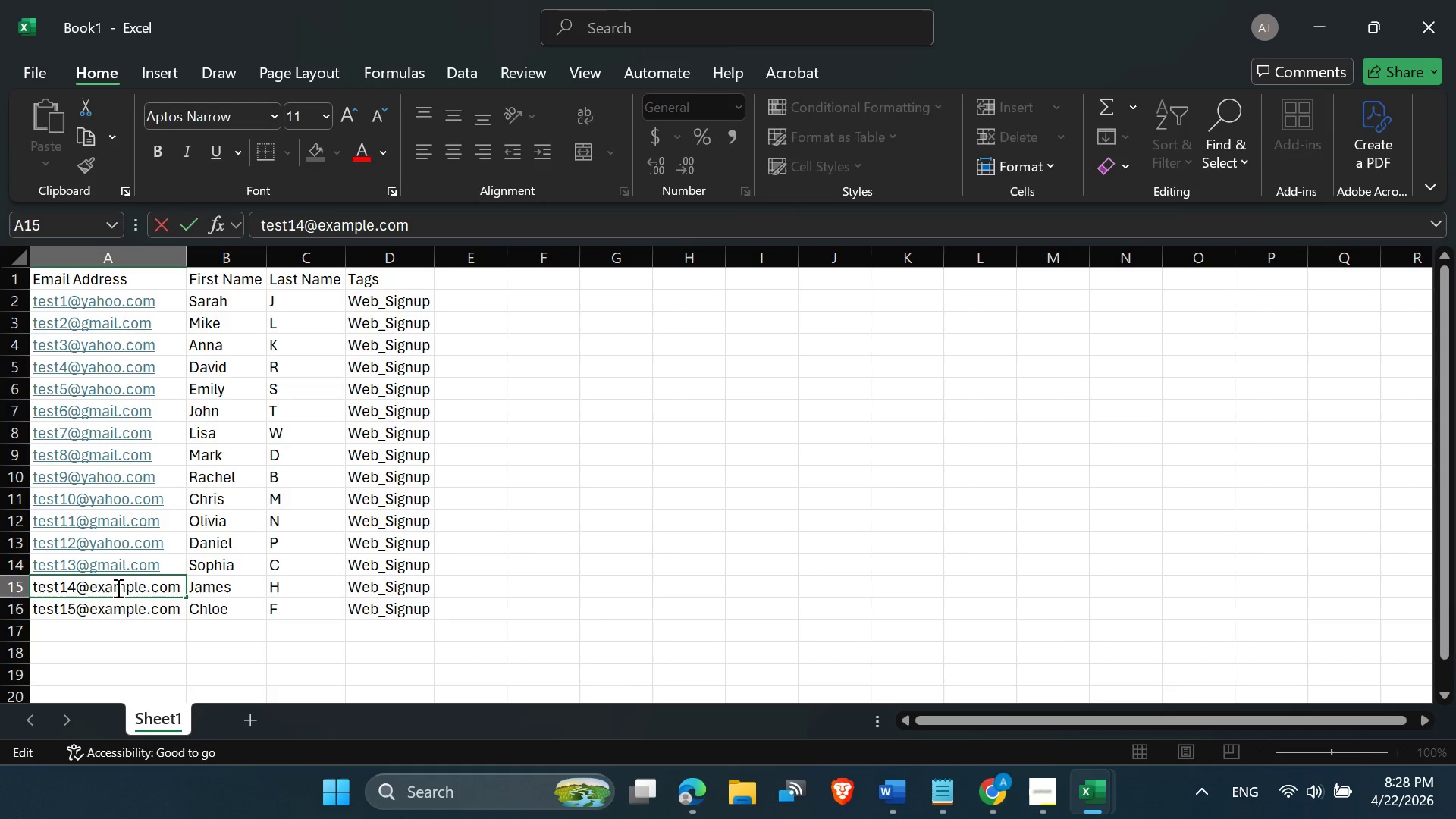 
double_click([117, 588])
 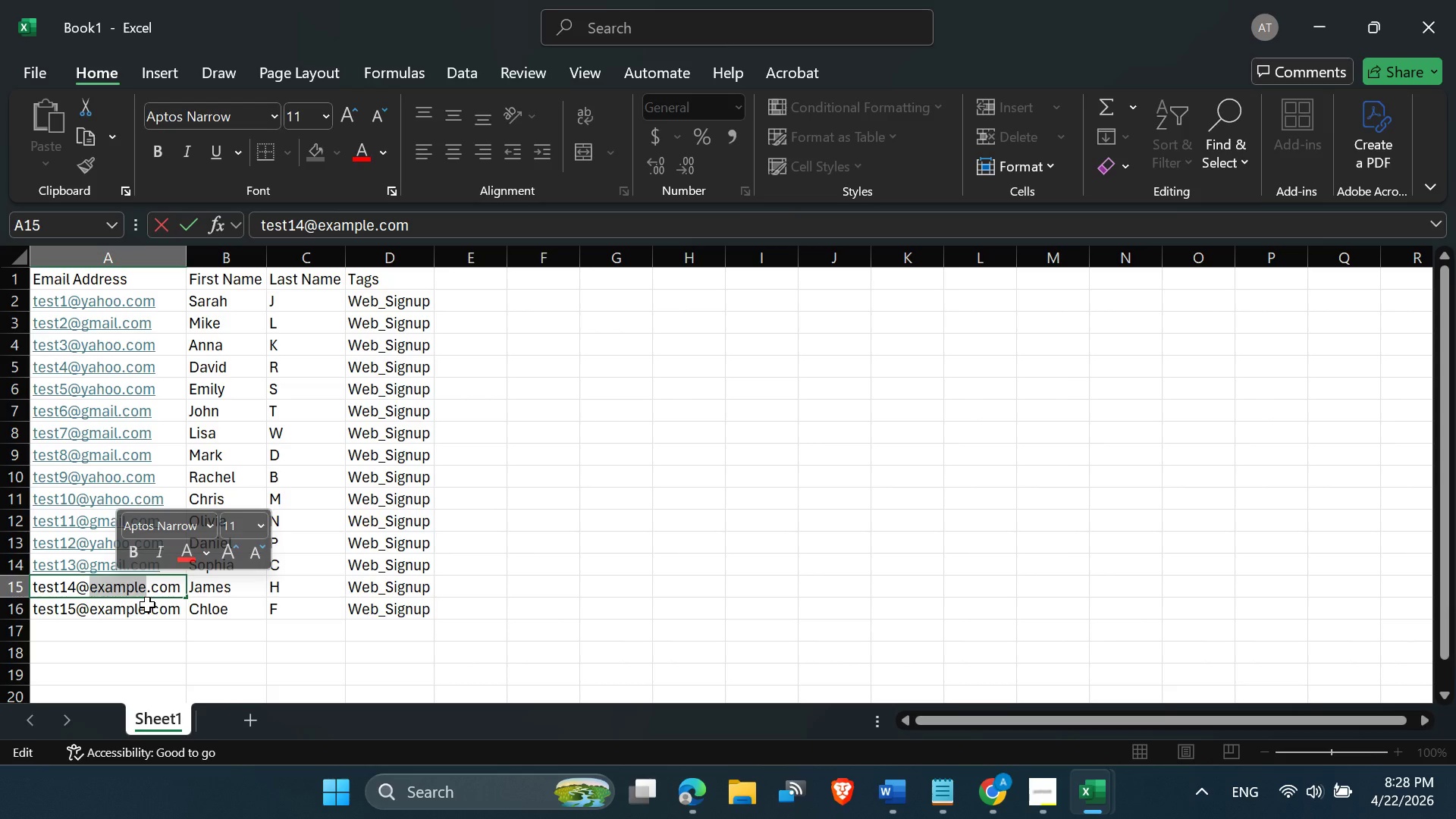 
type(a)
key(Backspace)
type(gmail)
 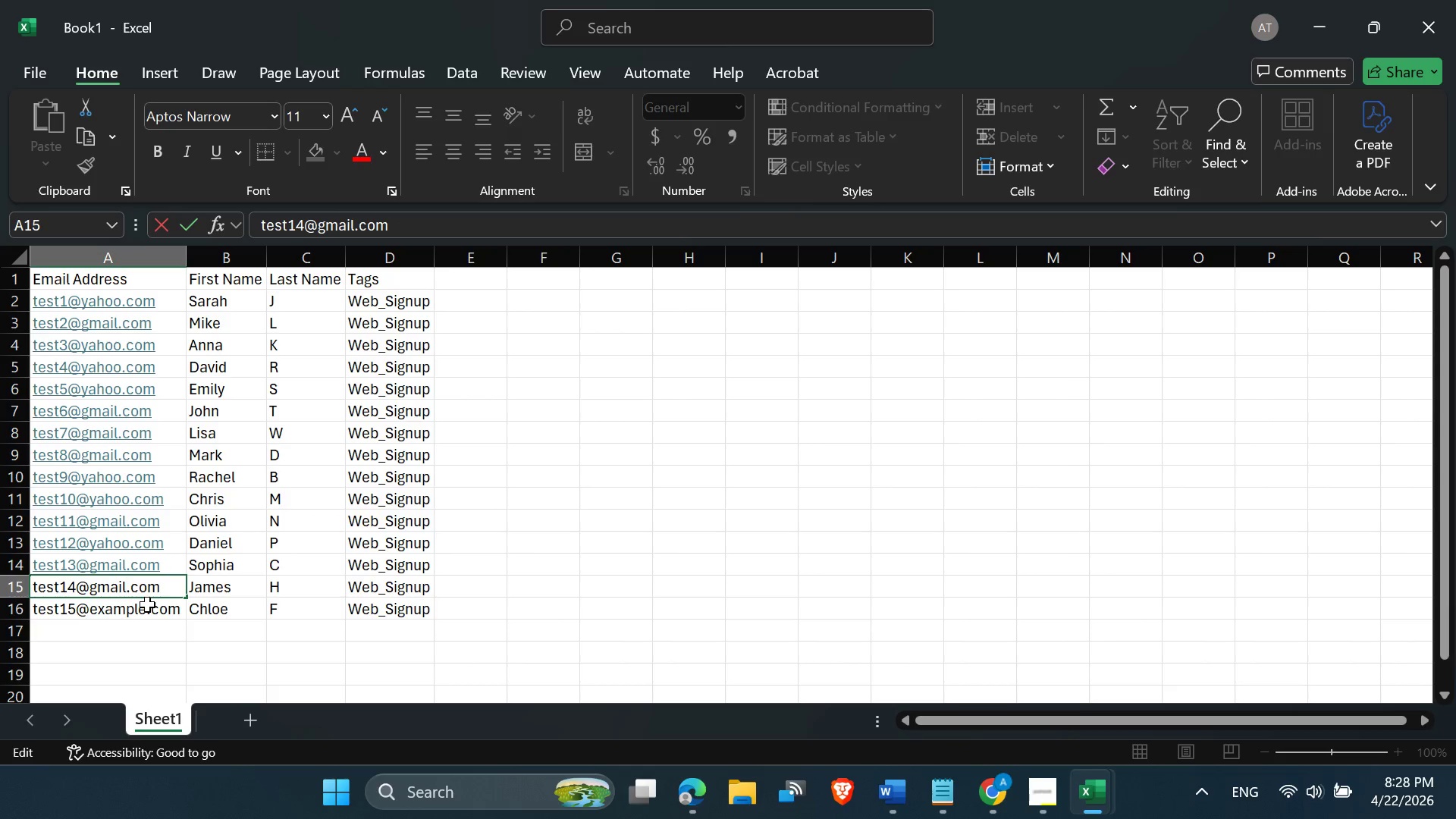 
key(Enter)
 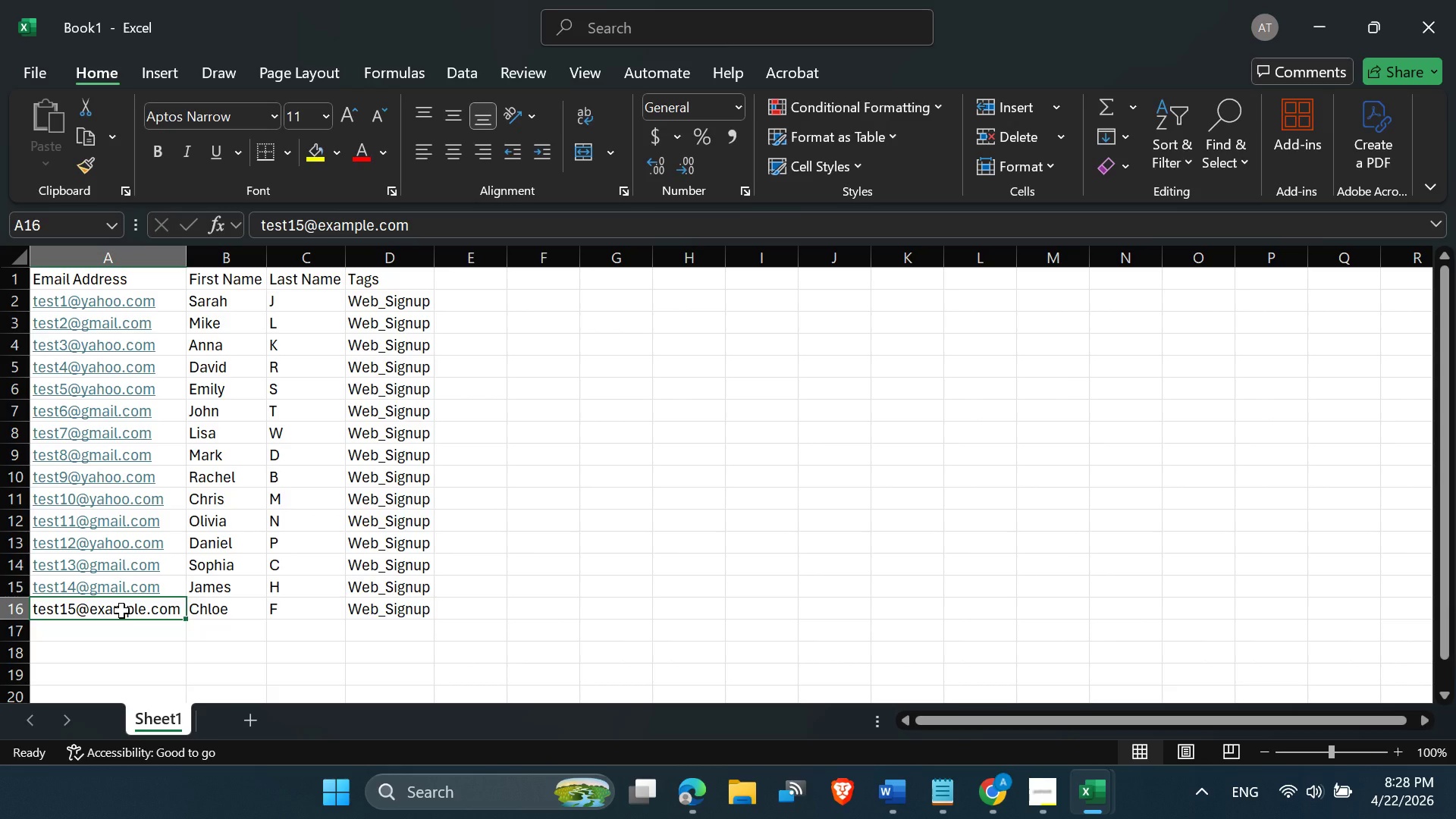 
double_click([121, 610])
 